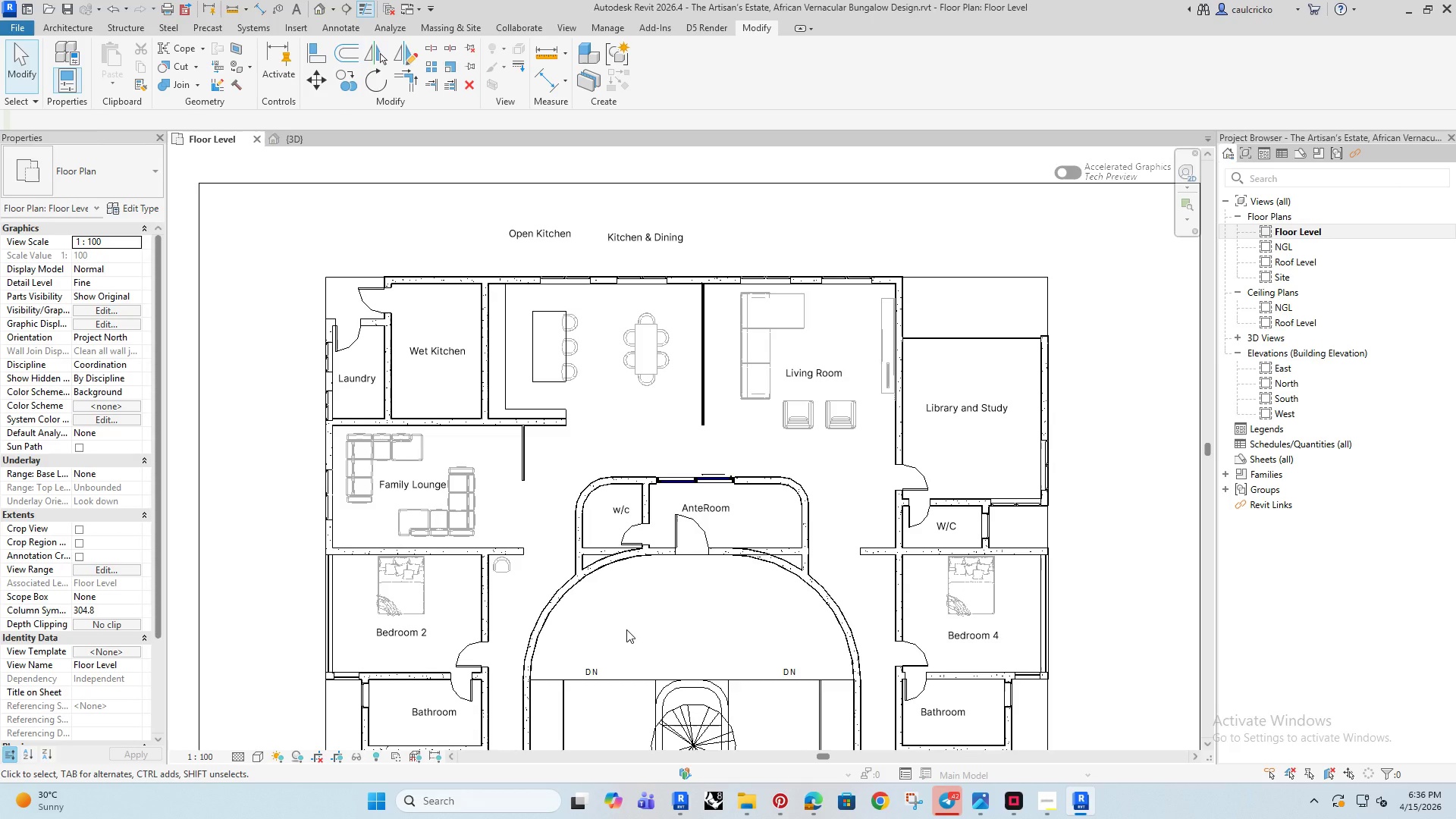 
wait(17.75)
 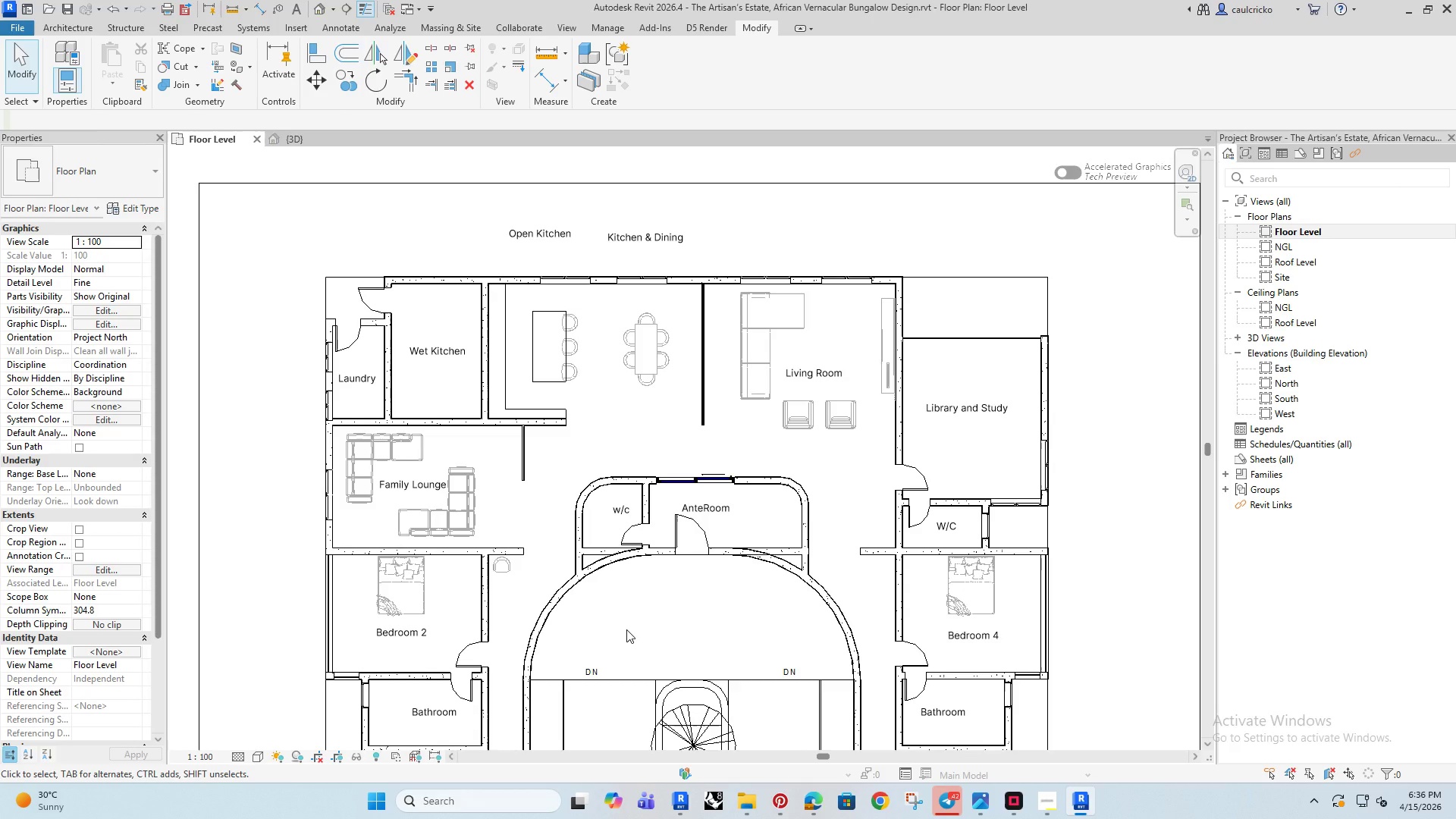 
scroll: coordinate [499, 585], scroll_direction: up, amount: 5.0
 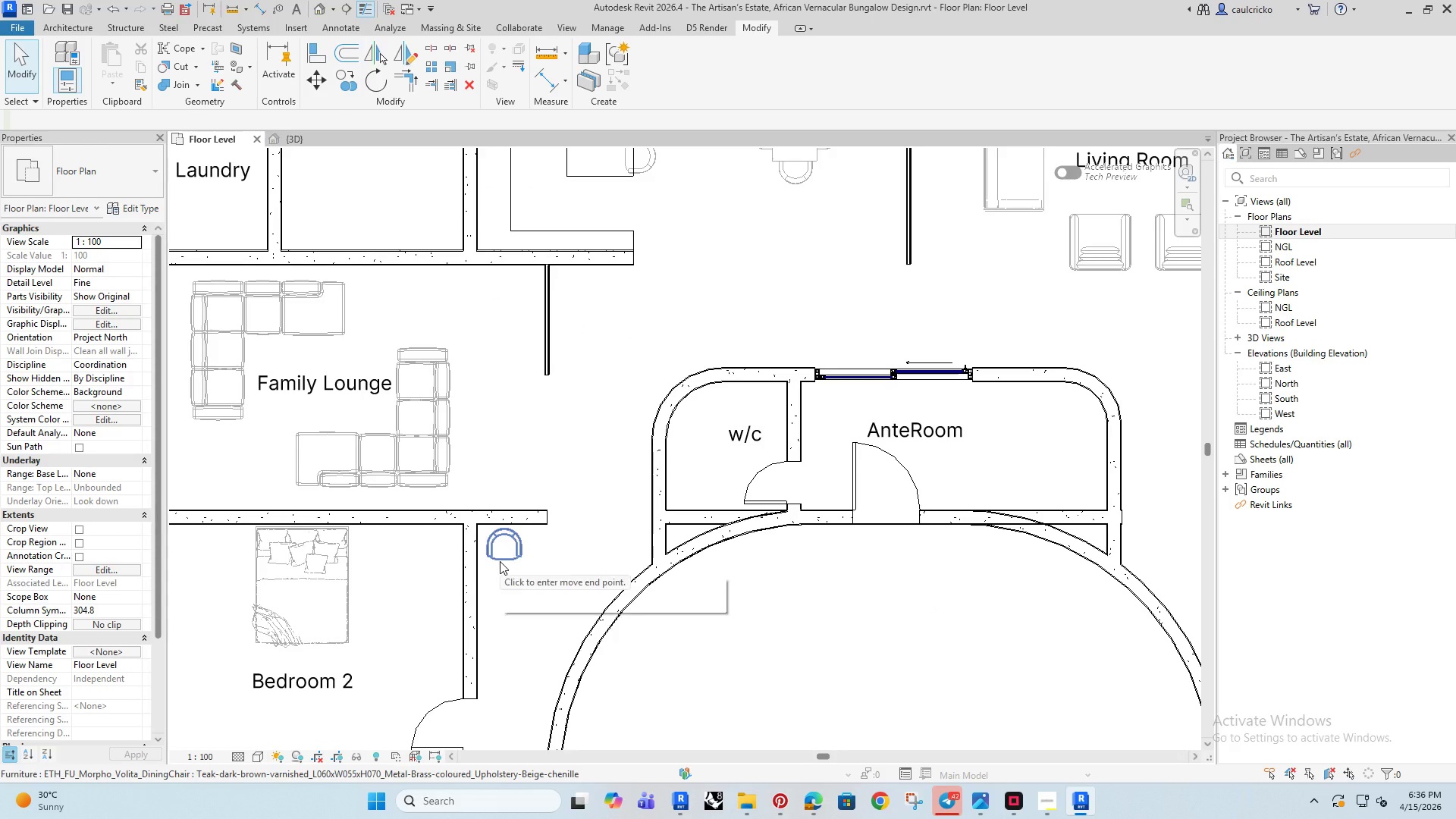 
left_click([500, 561])
 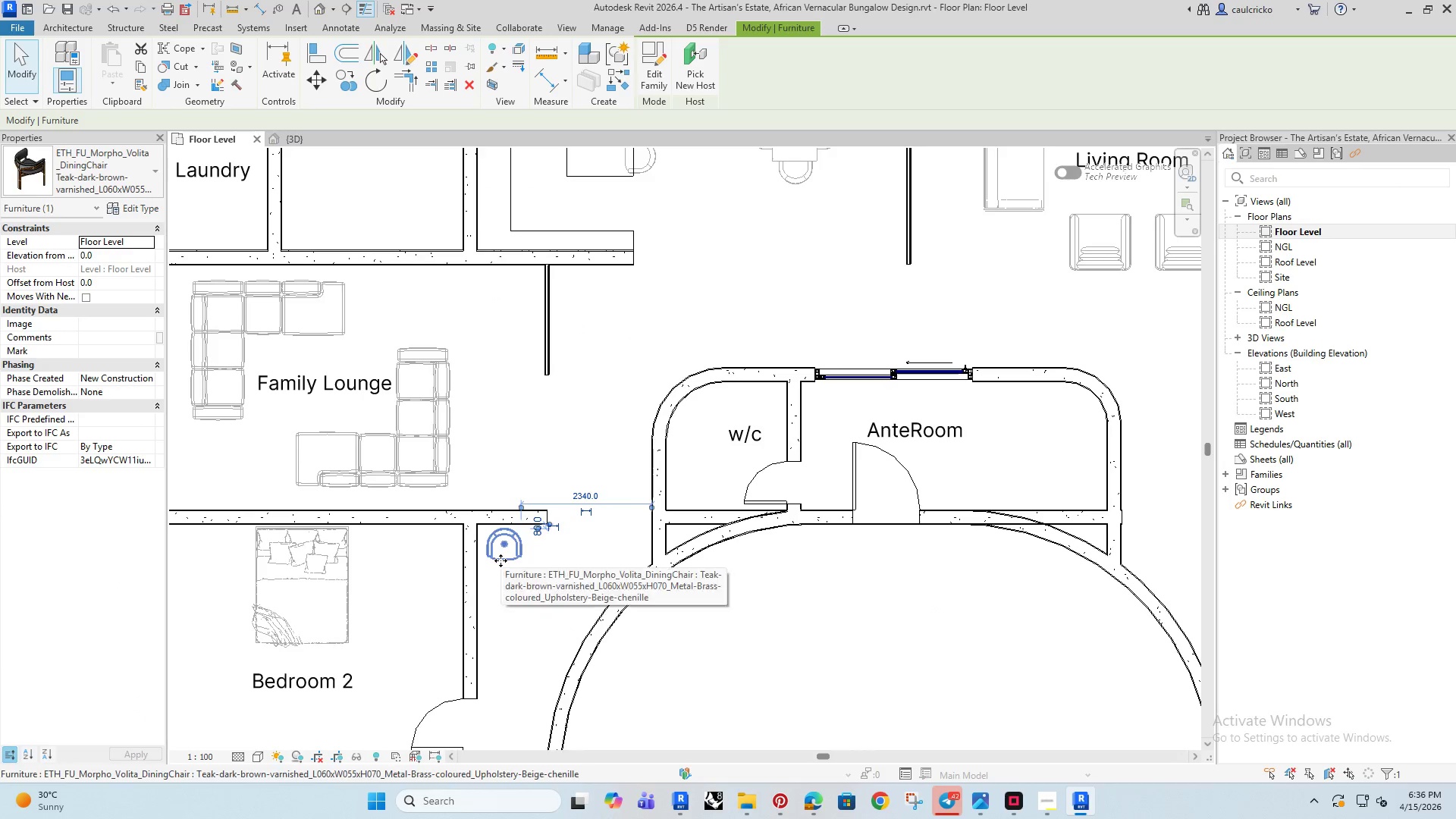 
type(dm)
 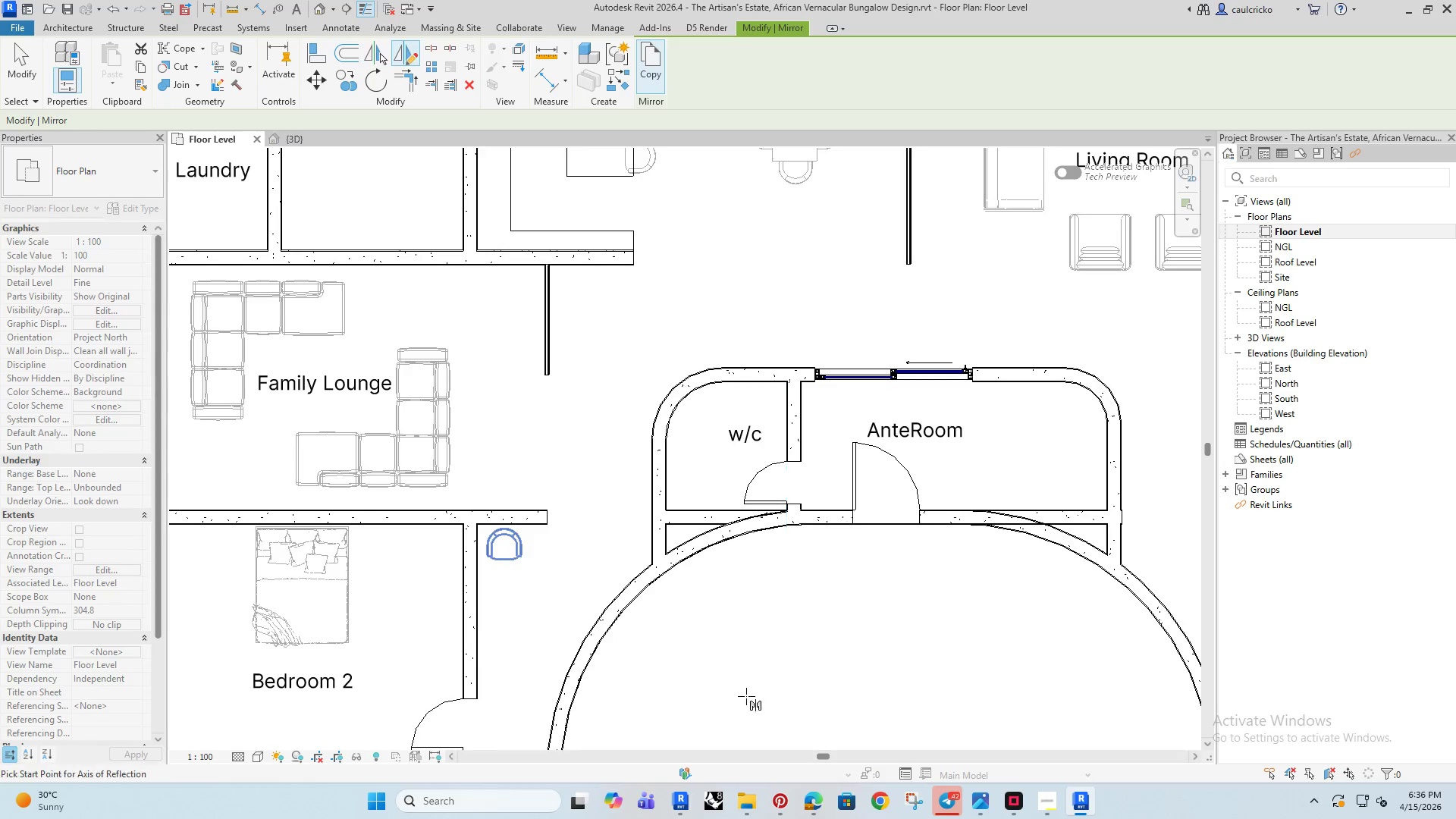 
scroll: coordinate [746, 696], scroll_direction: down, amount: 1.0
 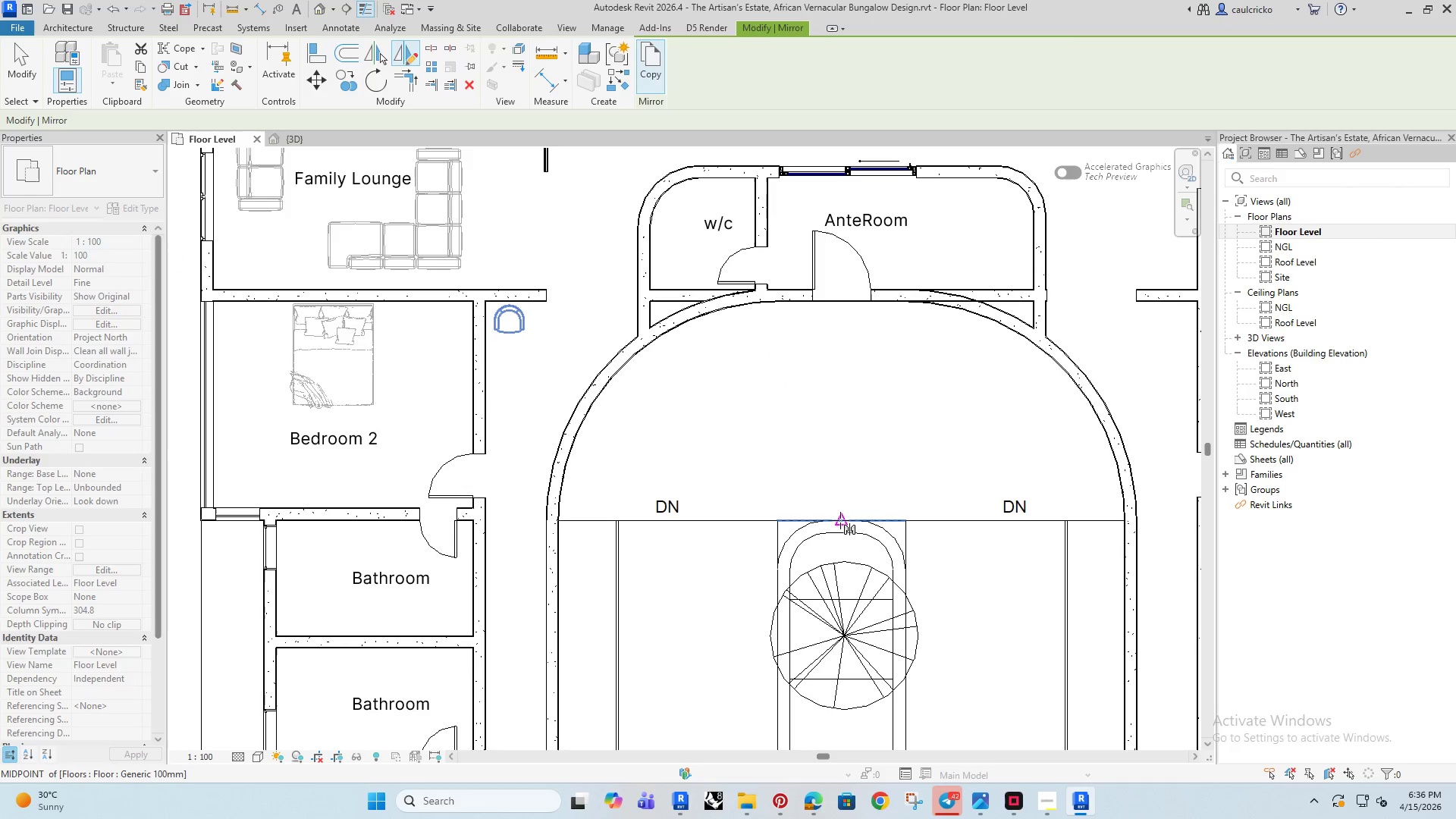 
left_click([841, 521])
 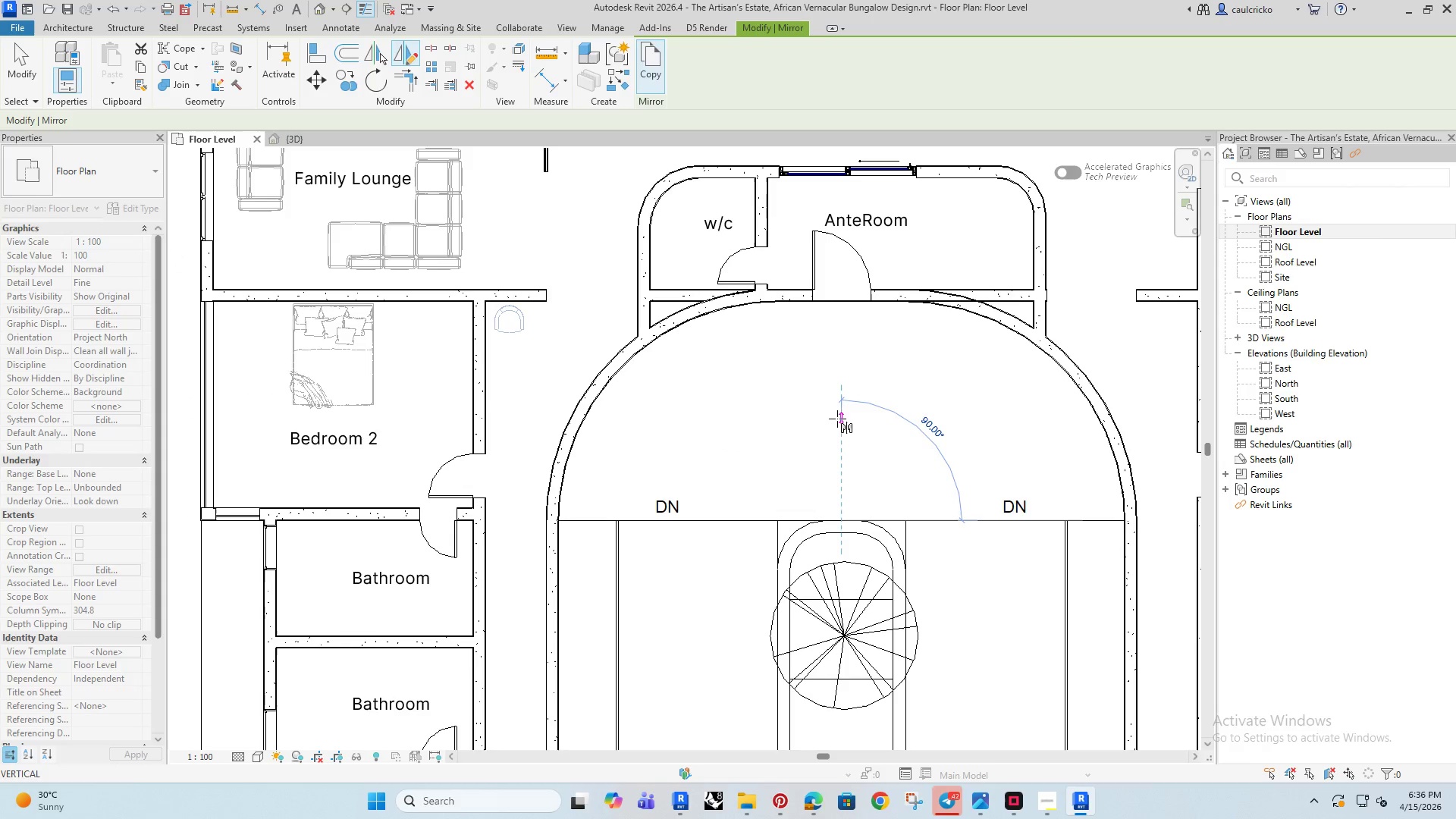 
left_click([837, 419])
 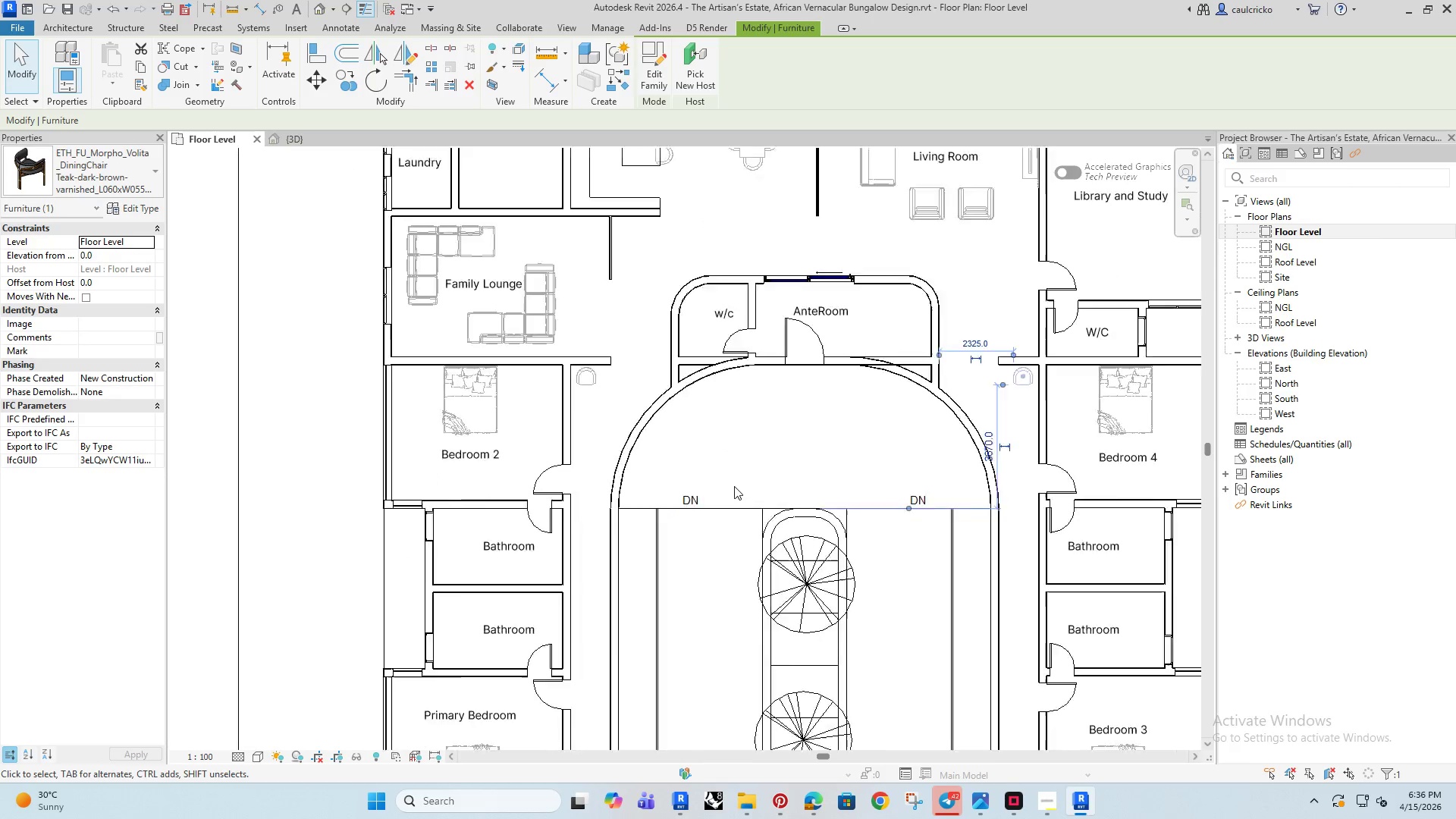 
scroll: coordinate [734, 486], scroll_direction: down, amount: 5.0
 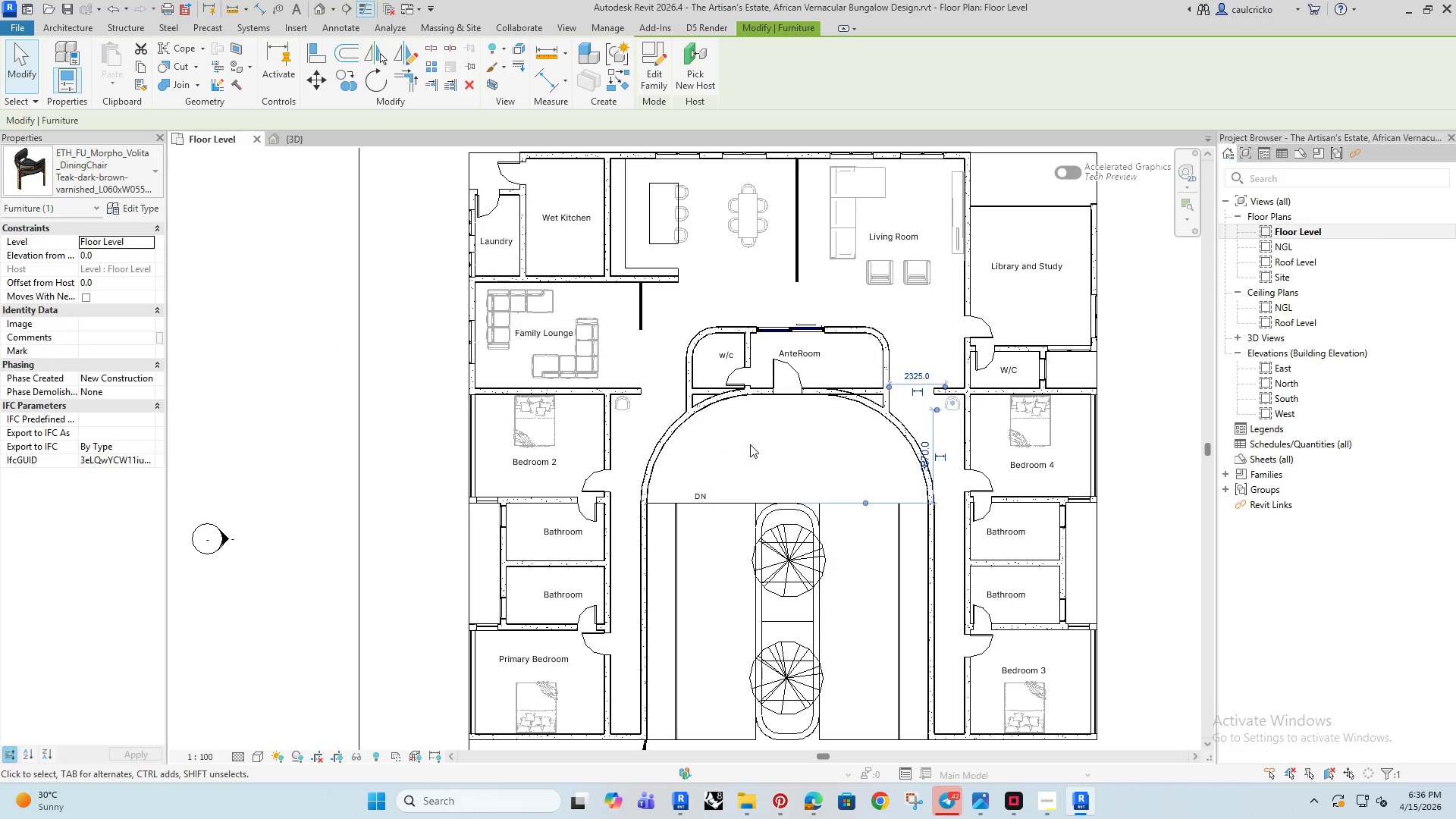 
left_click_drag(start_coordinate=[750, 444], to_coordinate=[814, 795])
 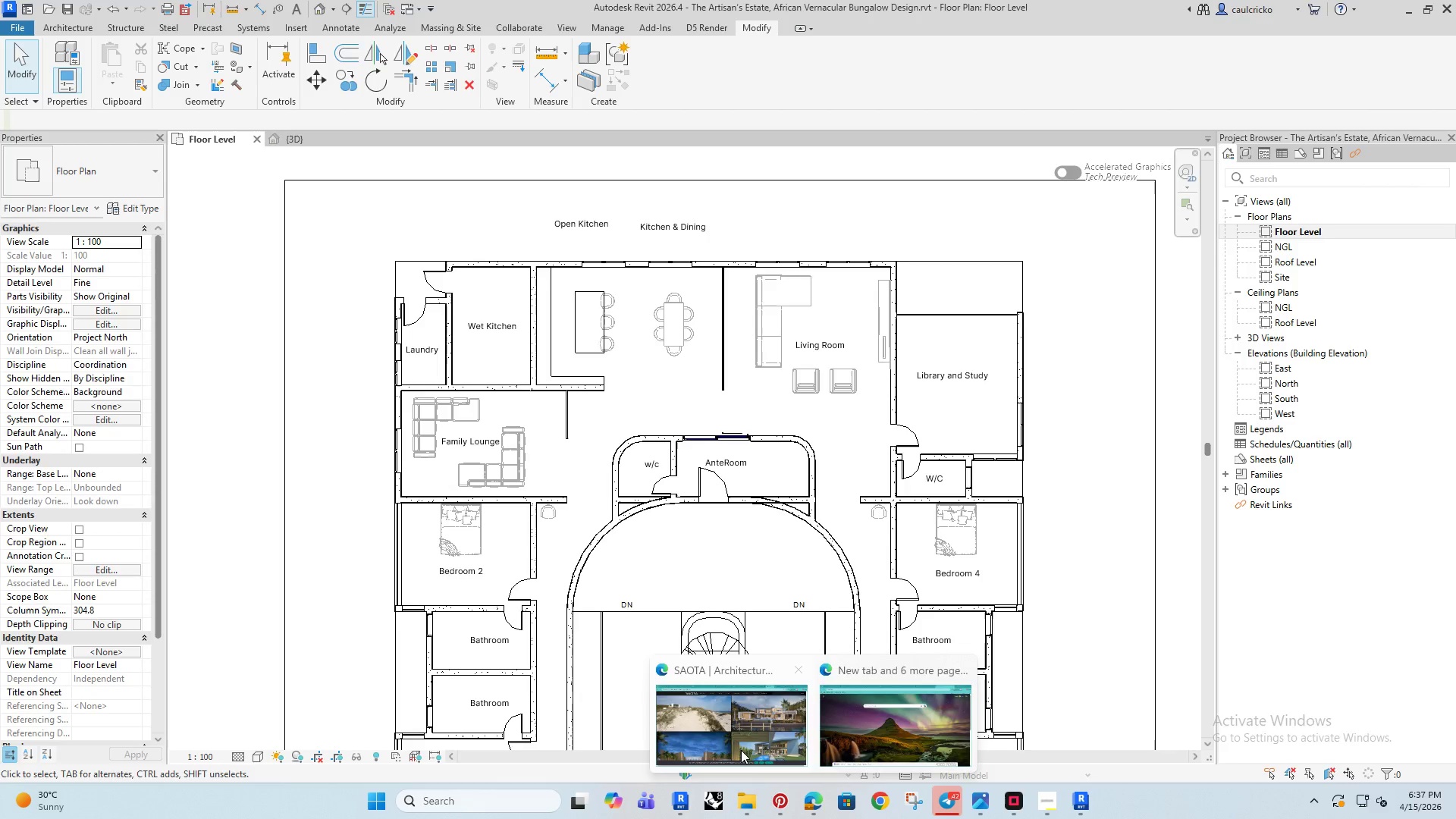 
scroll: coordinate [714, 491], scroll_direction: down, amount: 3.0
 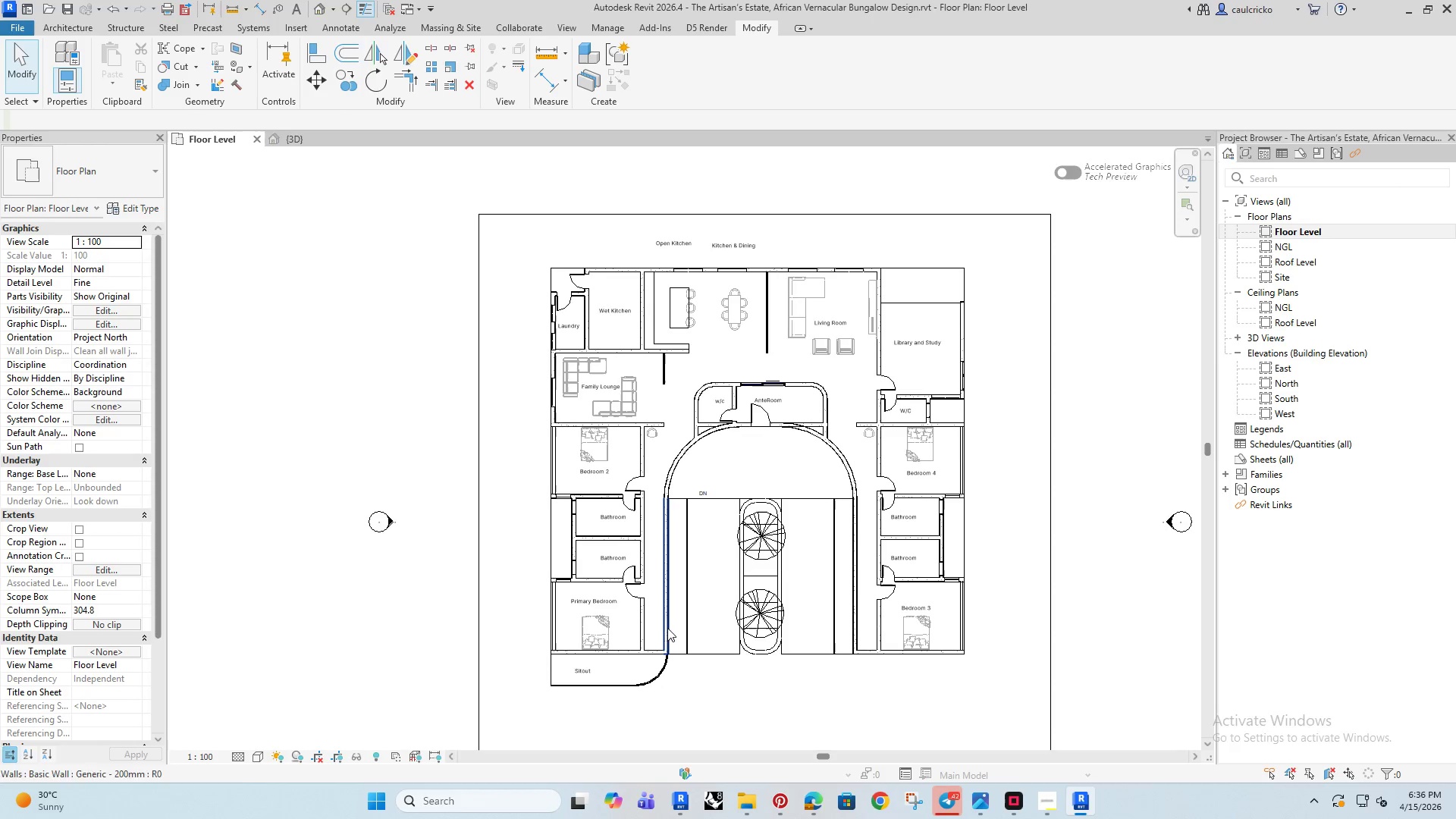 
scroll: coordinate [528, 695], scroll_direction: up, amount: 7.0
 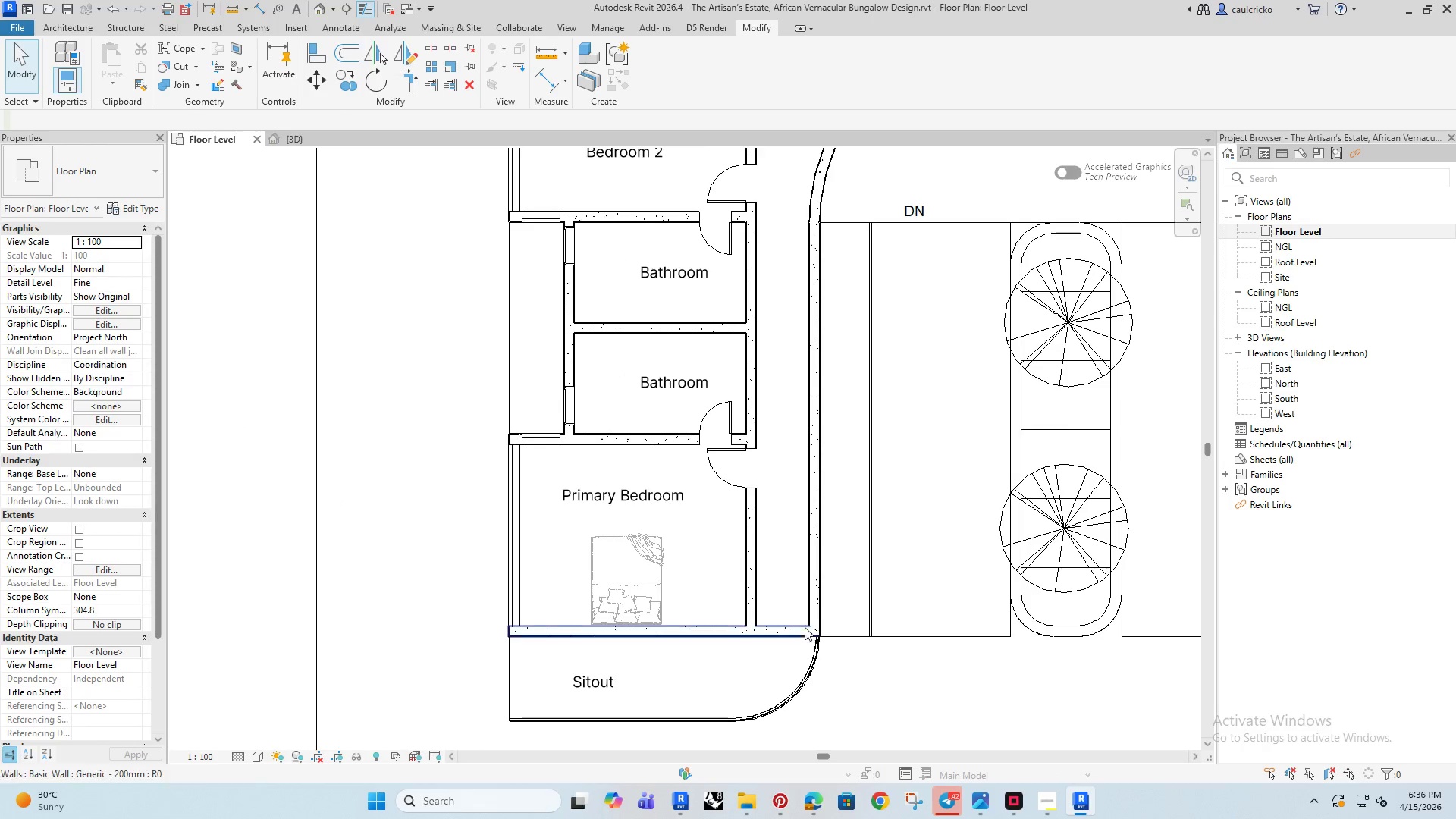 
scroll: coordinate [811, 618], scroll_direction: down, amount: 4.0
 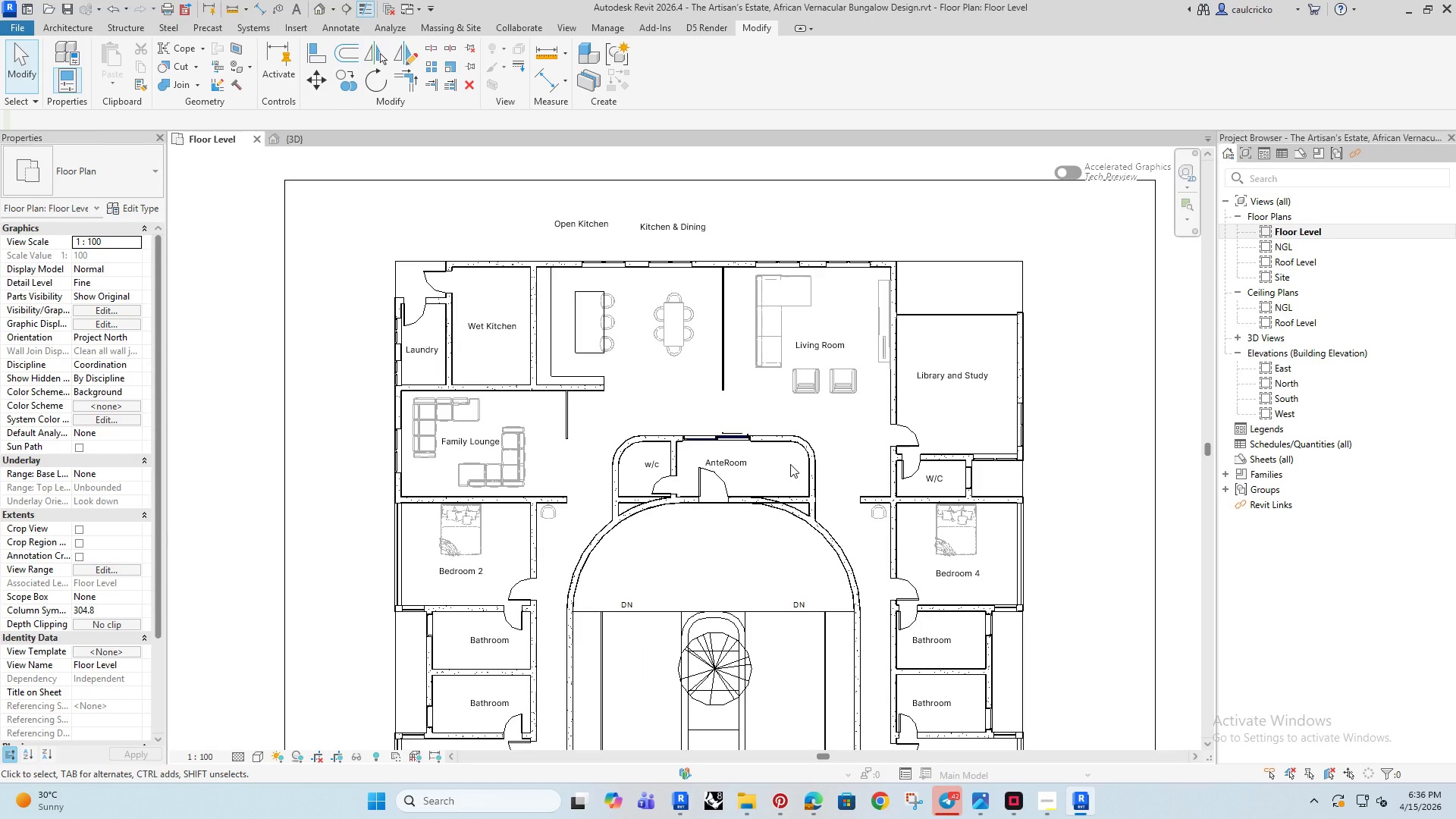 
left_click([814, 795])
 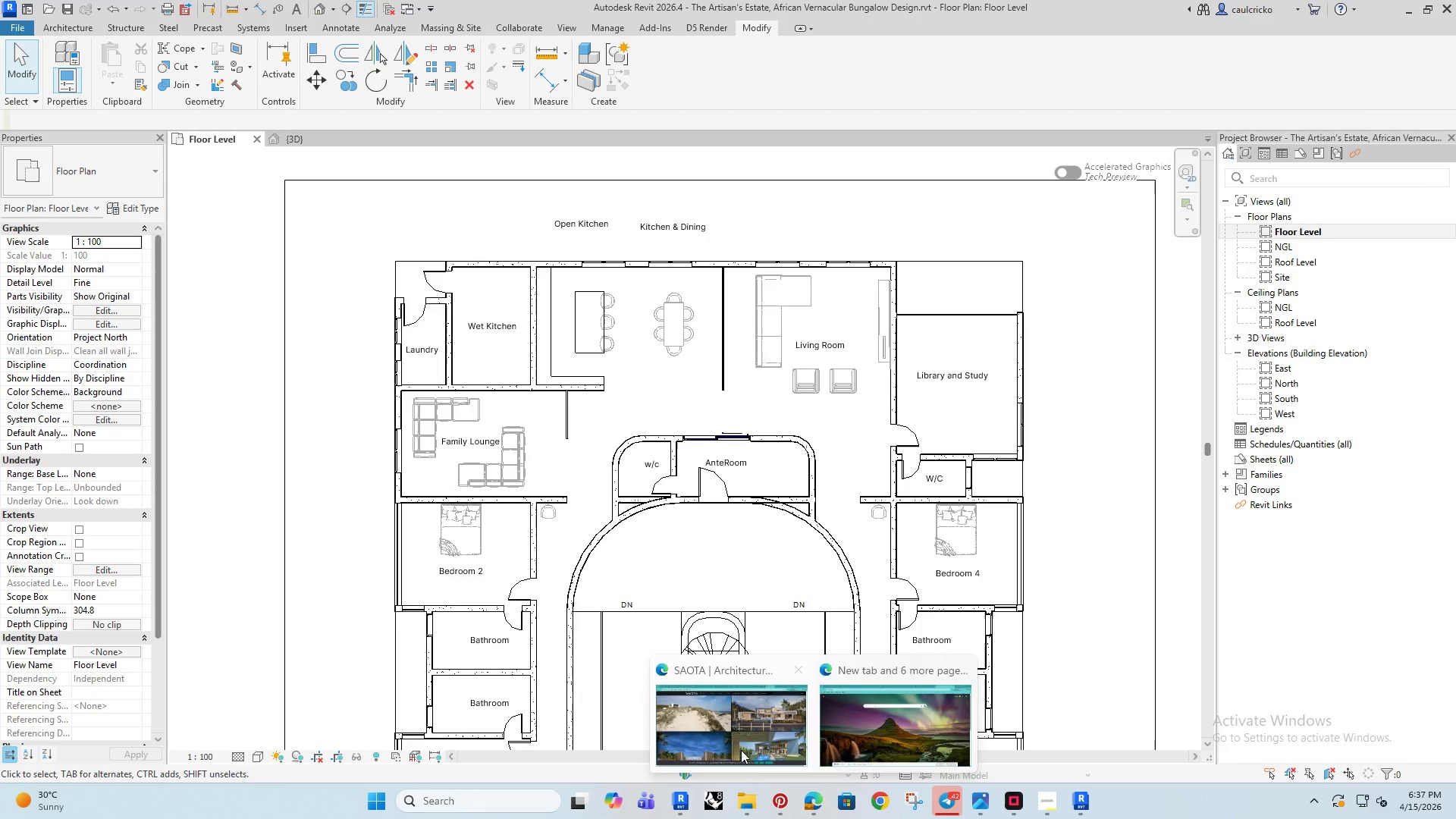 
left_click([741, 750])
 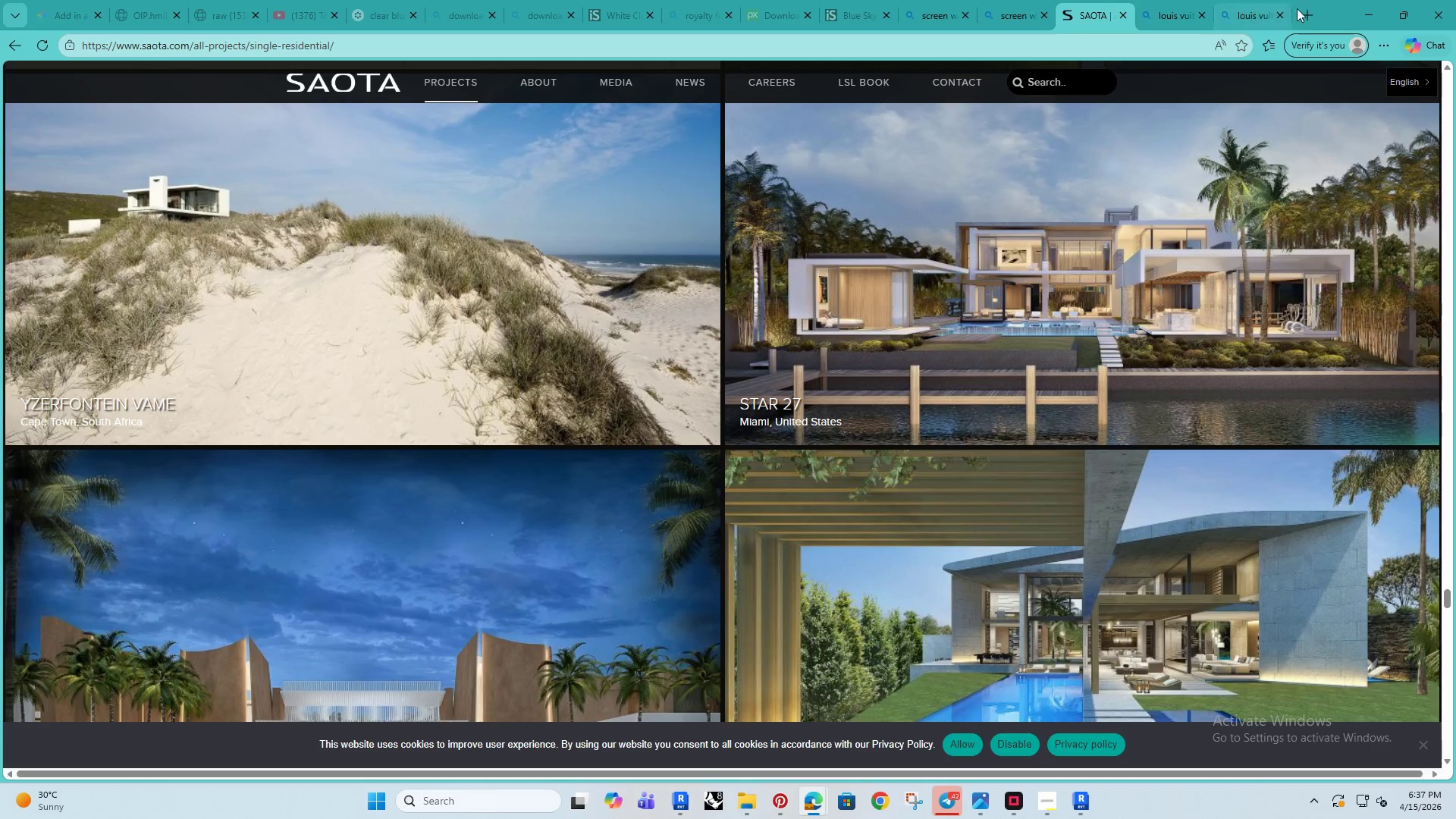 
left_click([1305, 12])
 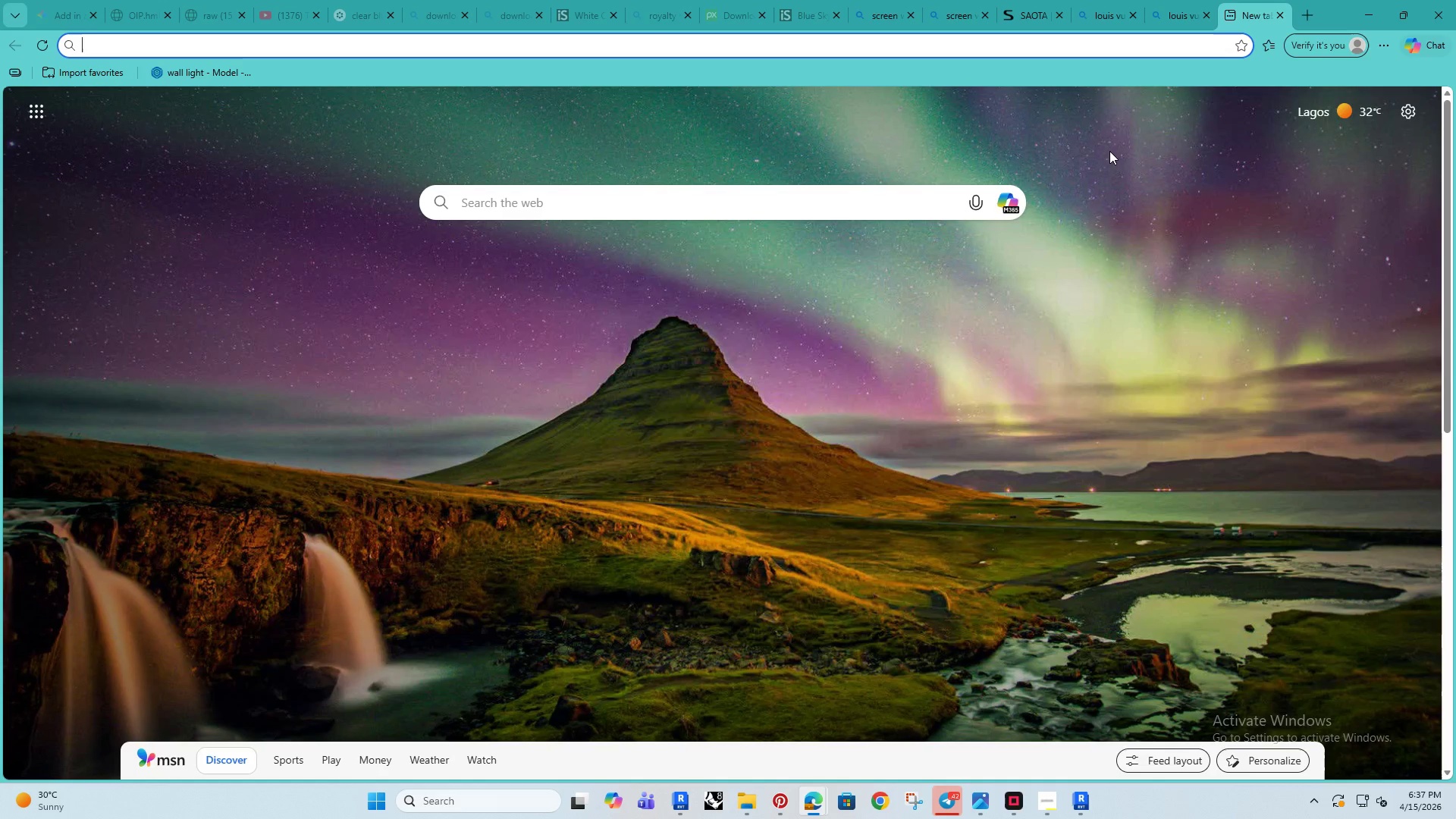 
type(sofa)
key(Backspace)
key(Backspace)
key(Backspace)
key(Backspace)
type(bimshares sofa)
 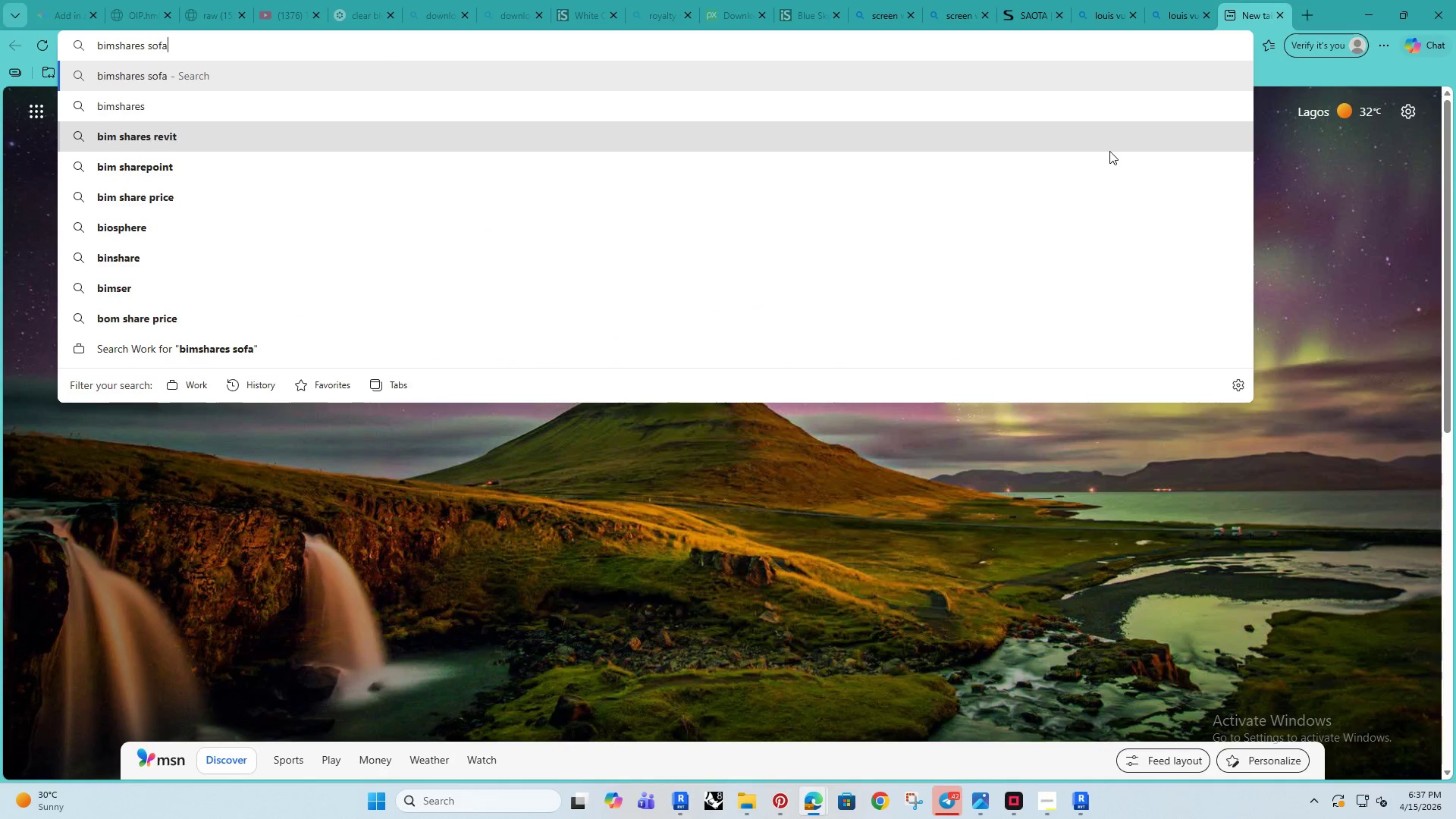 
key(Enter)
 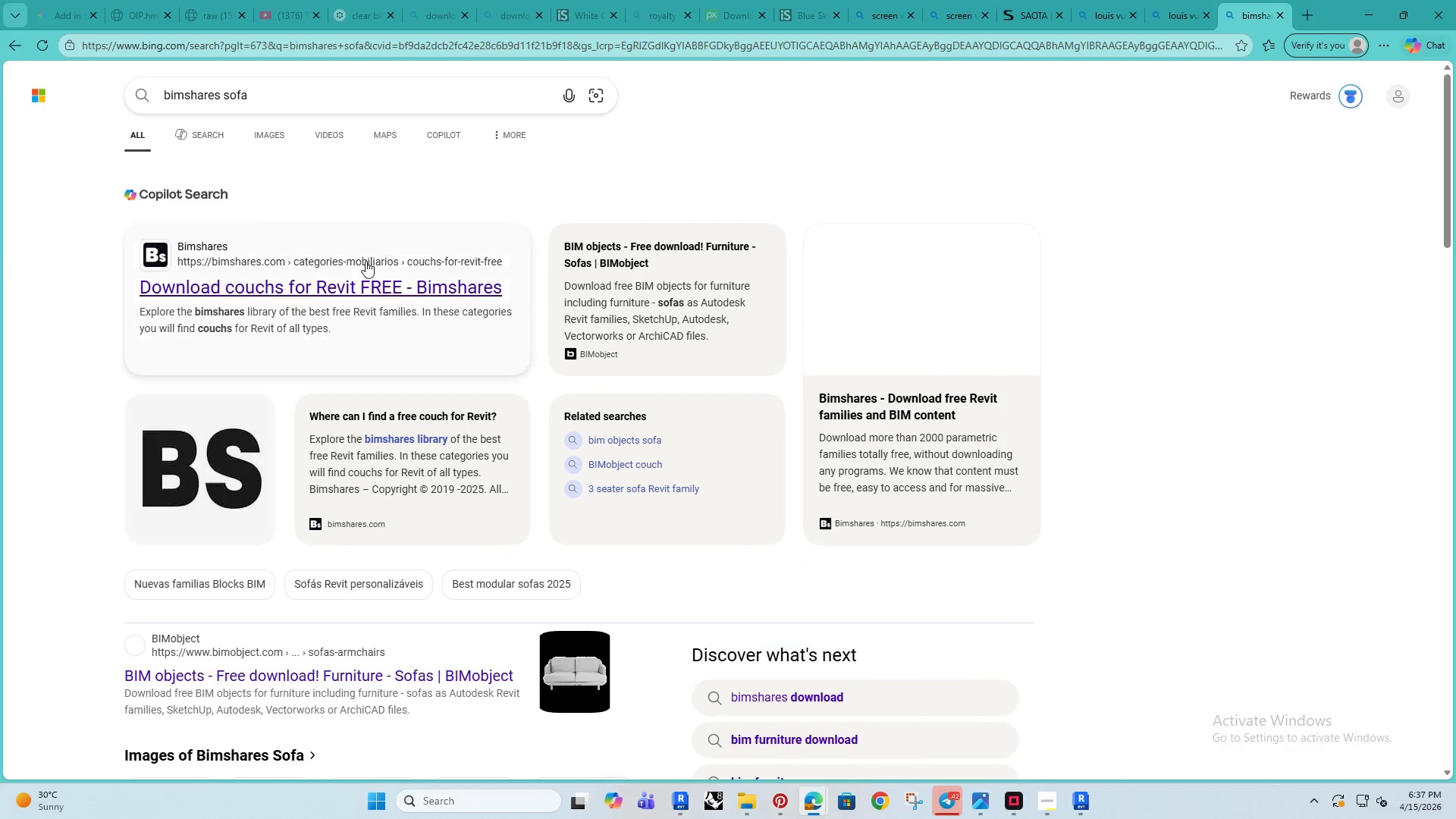 
left_click([370, 281])
 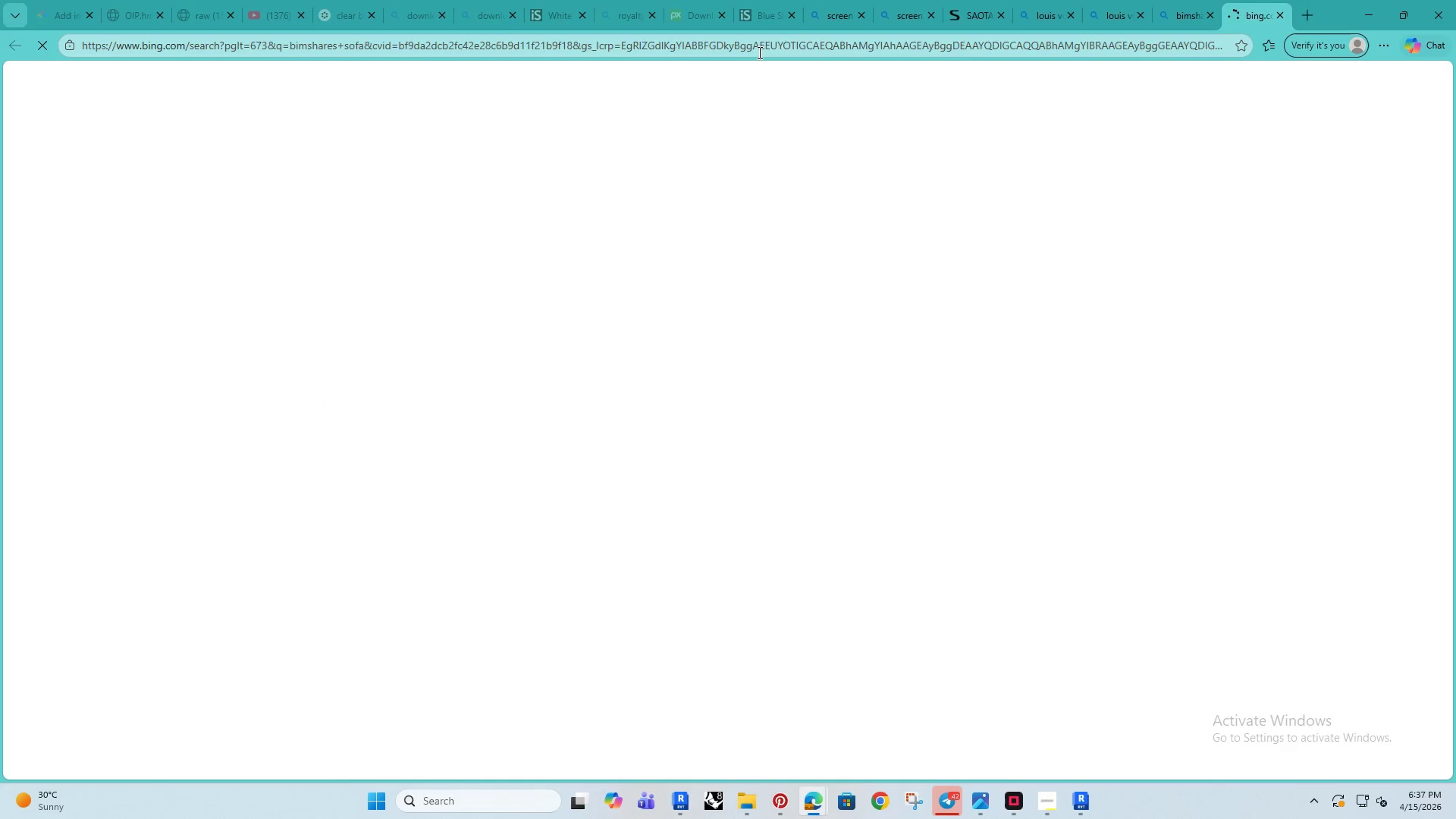 
left_click([999, 13])
 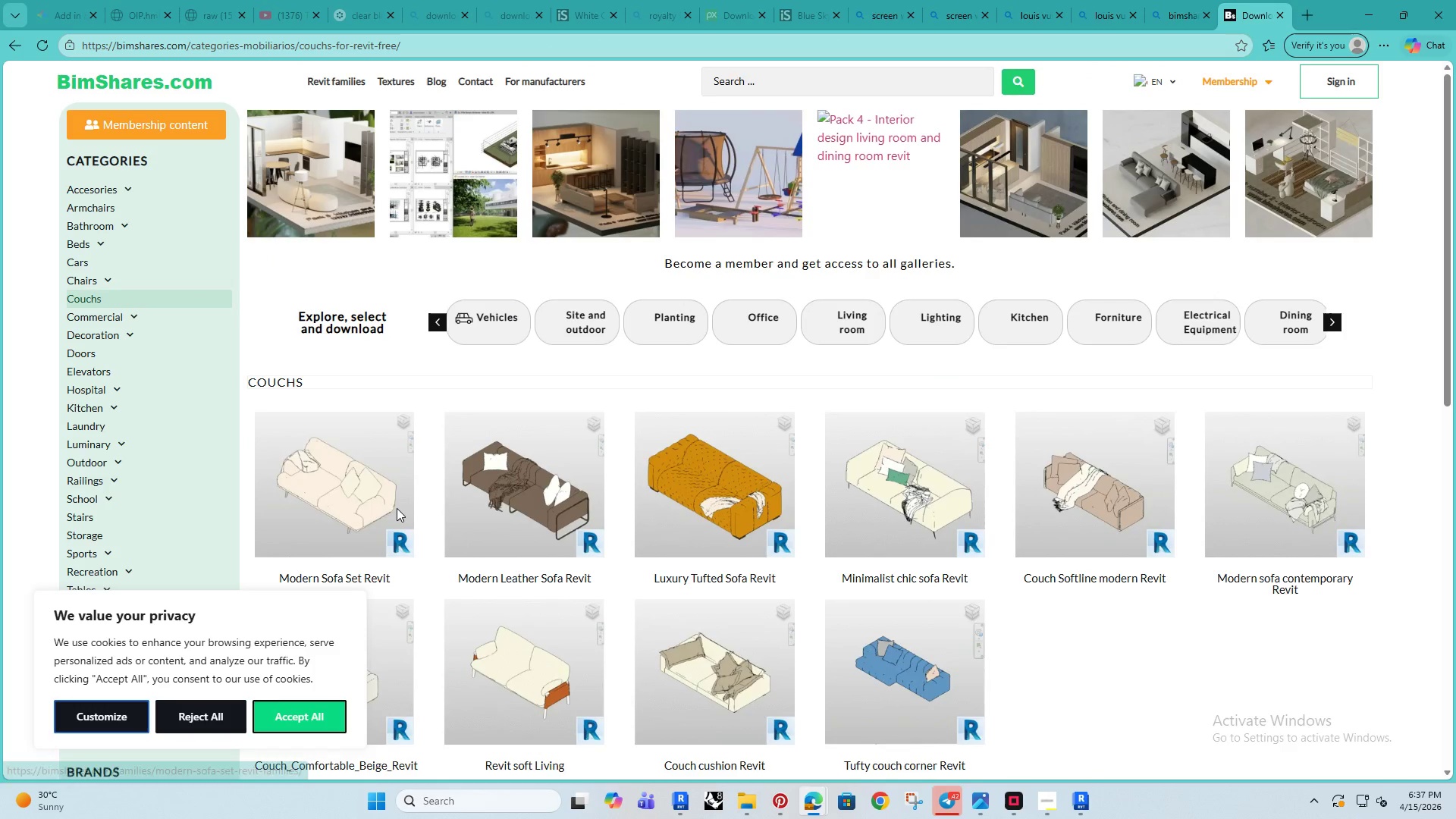 
scroll: coordinate [377, 500], scroll_direction: down, amount: 5.0
 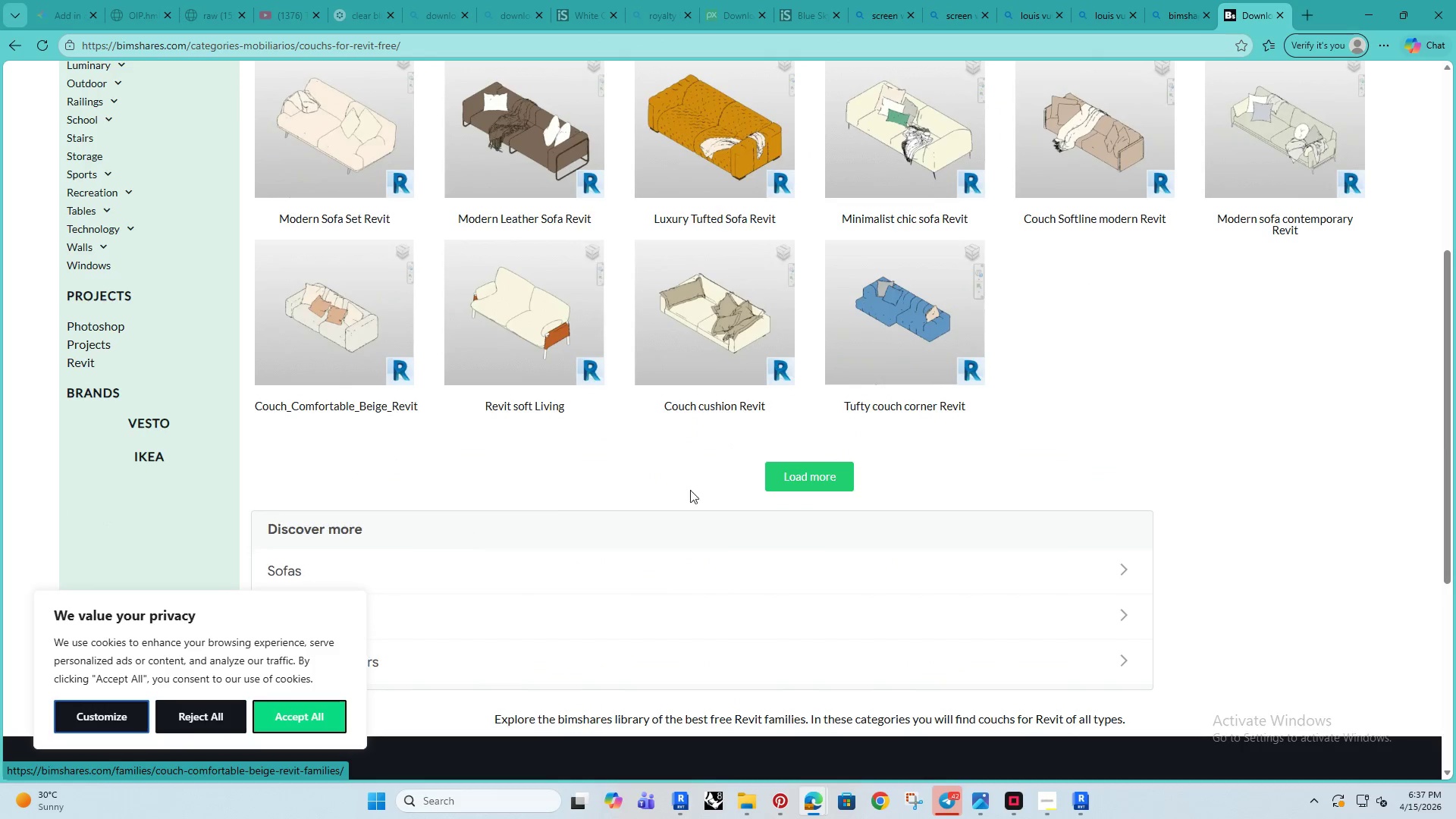 
scroll: coordinate [742, 457], scroll_direction: up, amount: 5.0
 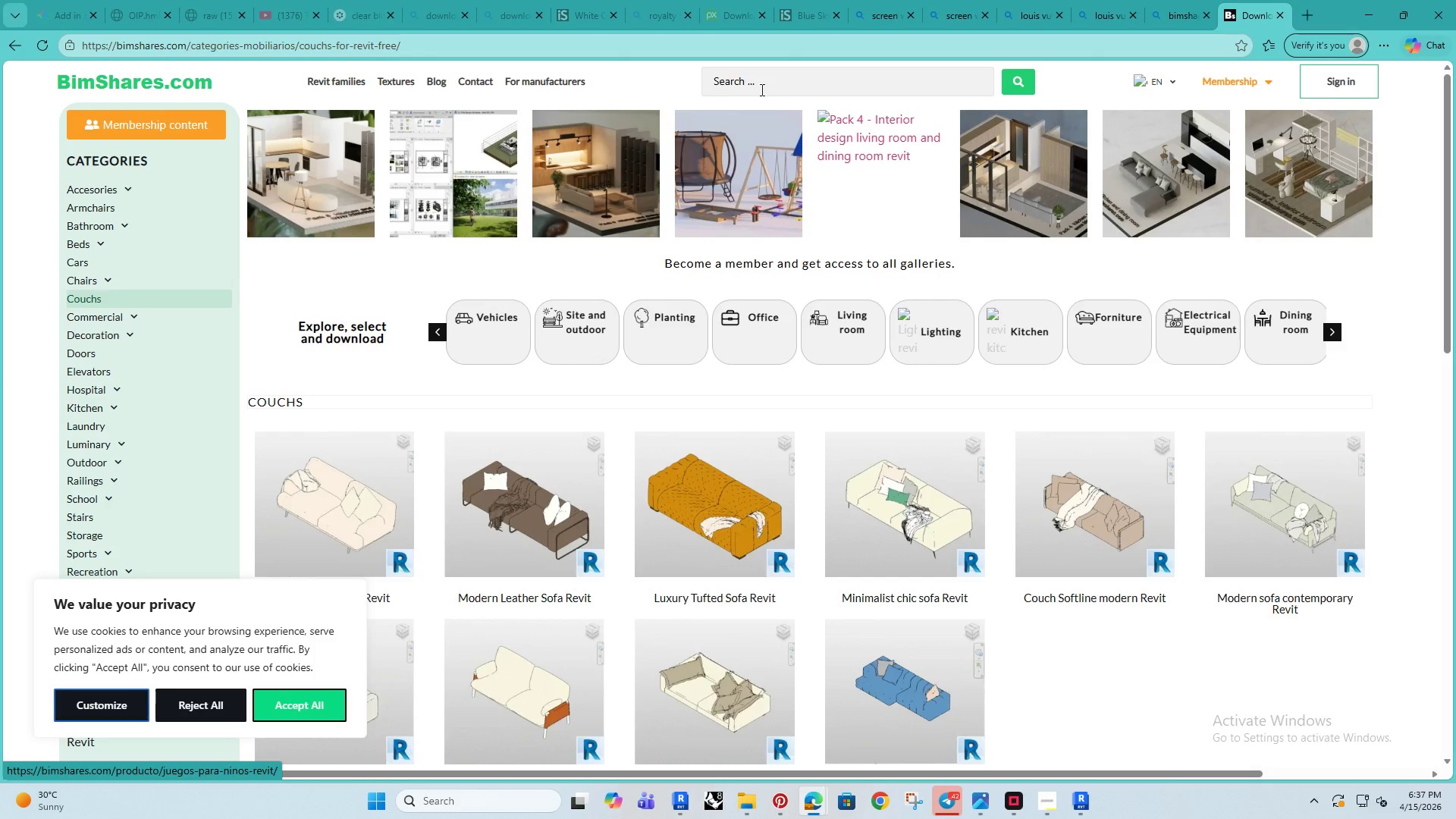 
left_click([761, 86])
 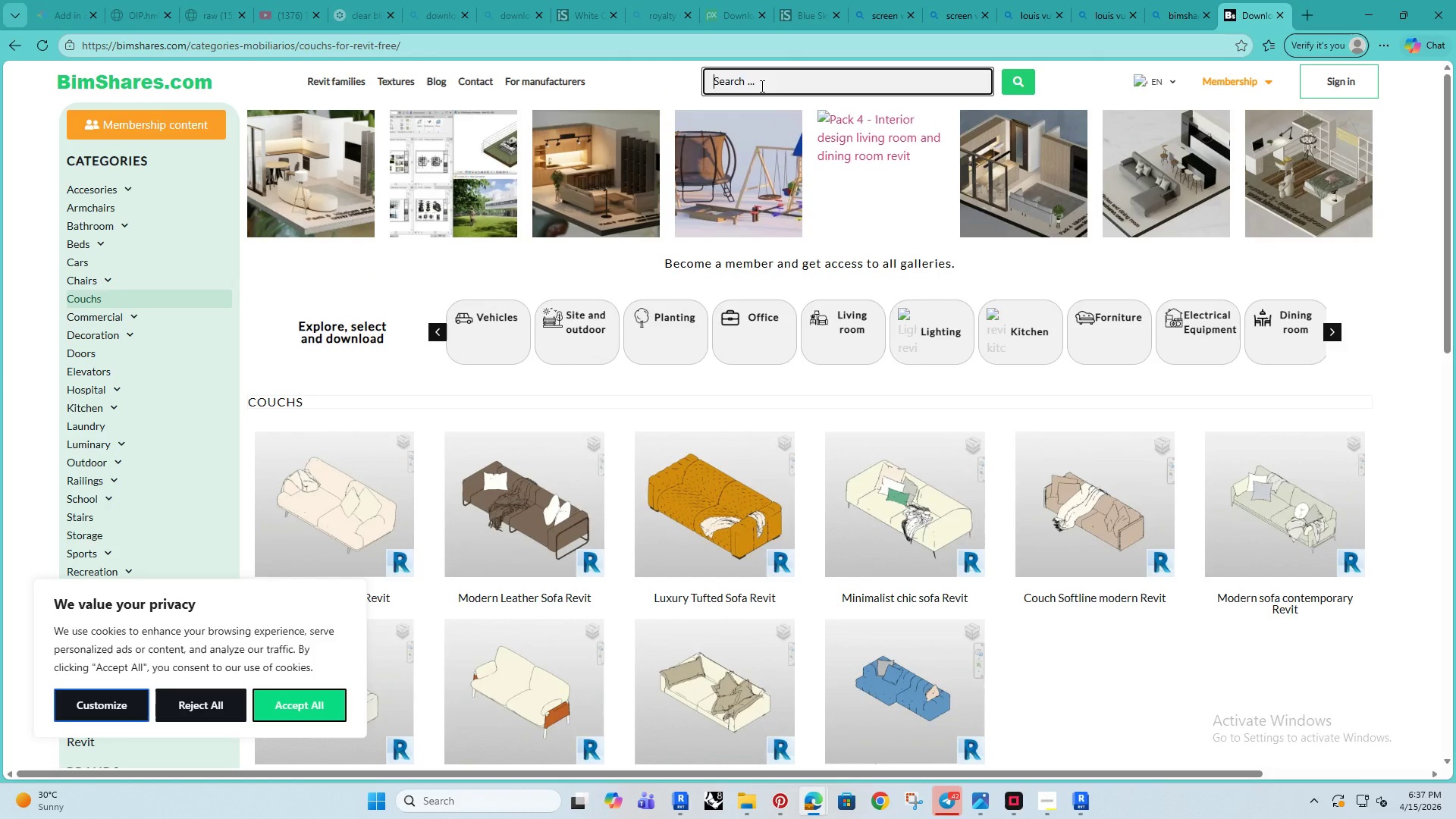 
type(circular sofa)
 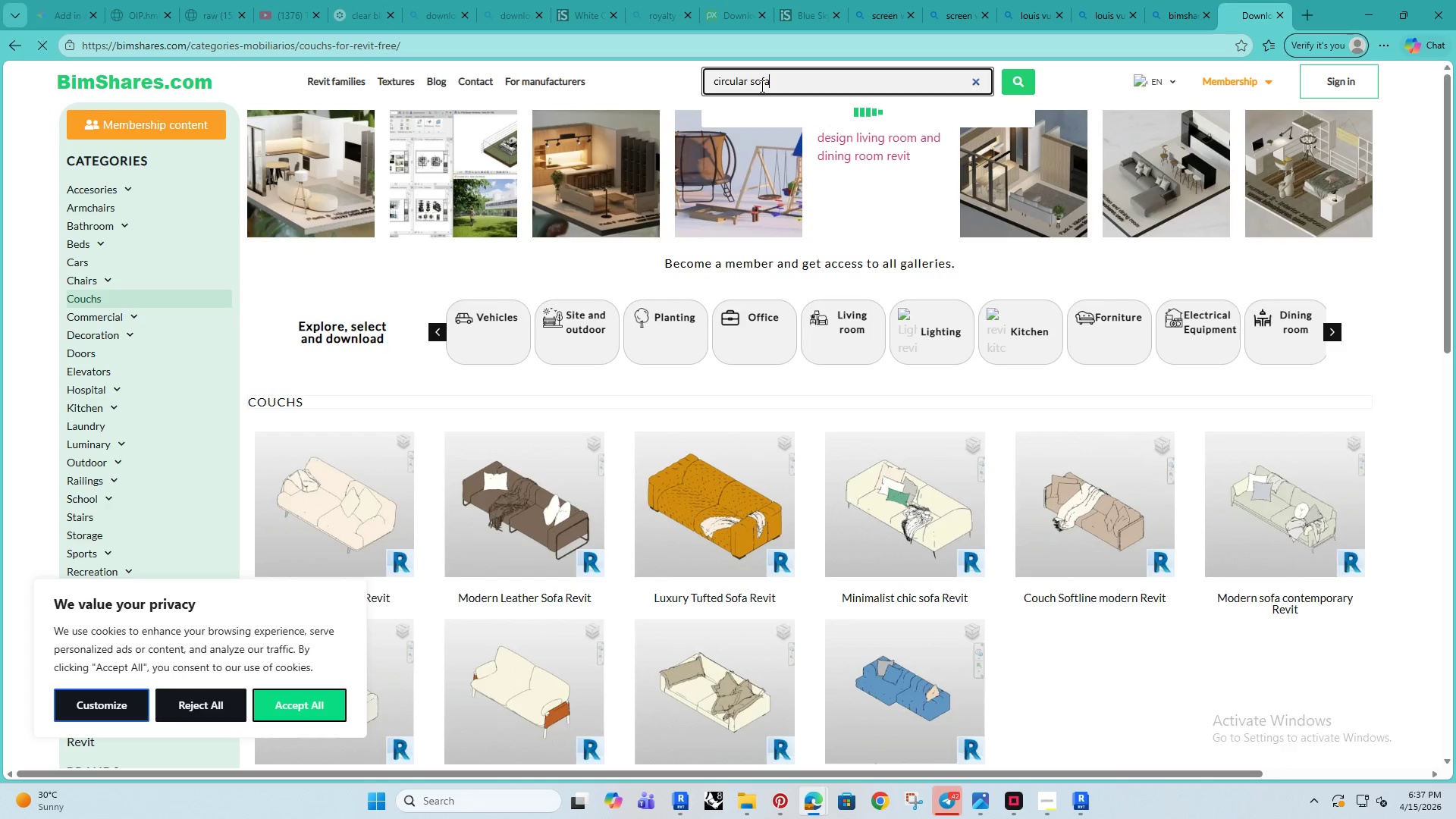 
key(Enter)
 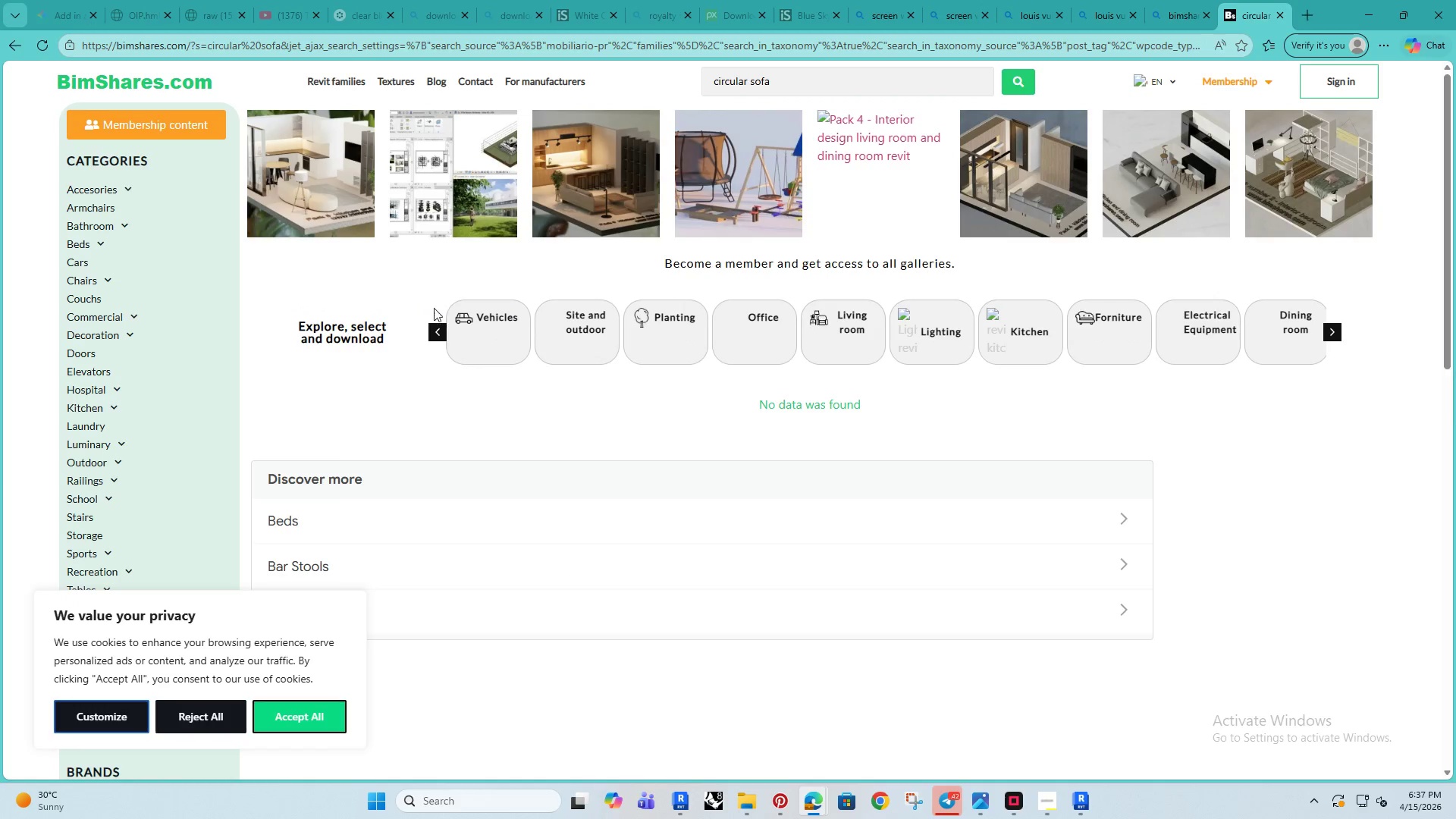 
left_click_drag(start_coordinate=[795, 83], to_coordinate=[632, 83])
 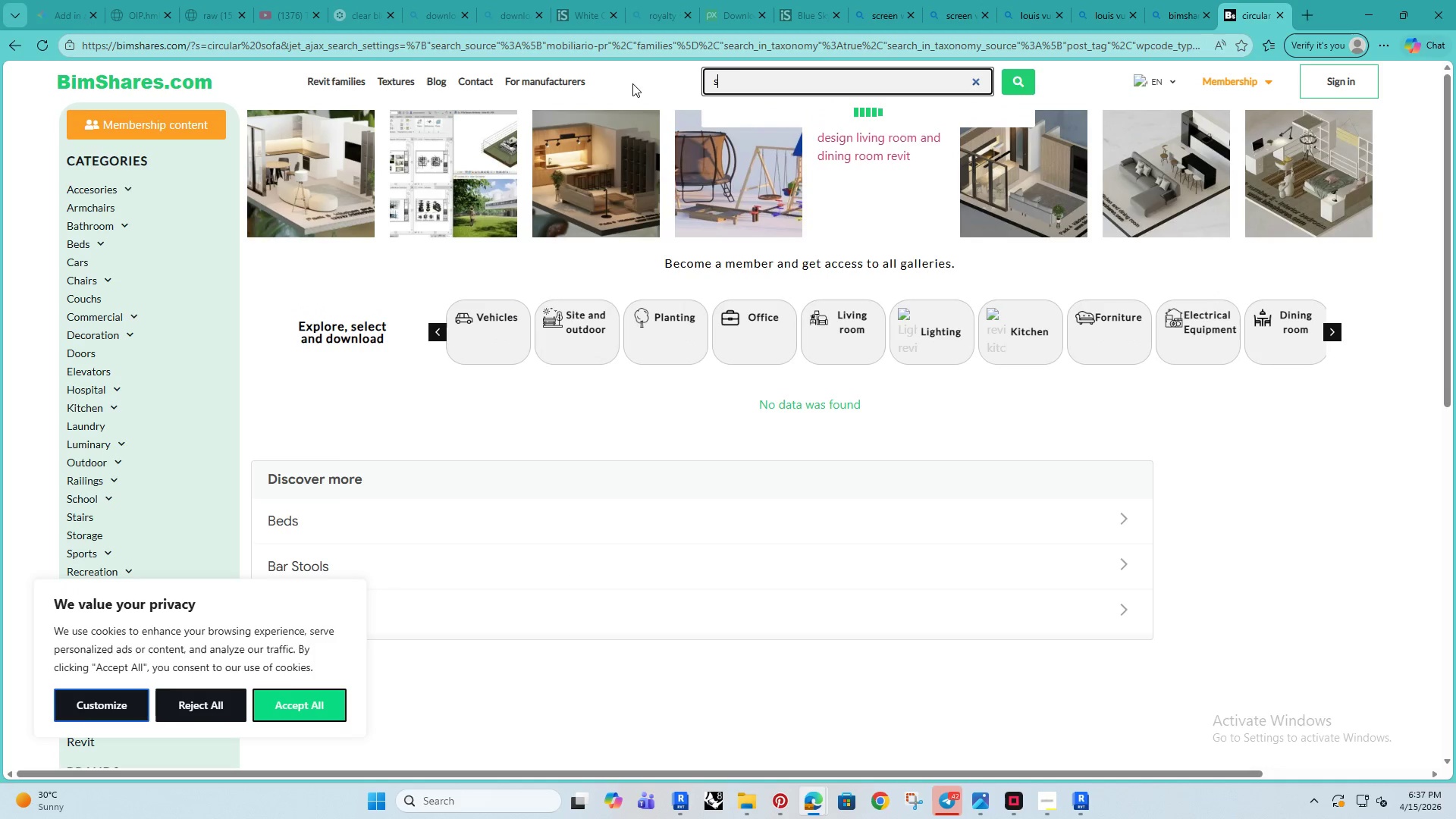 
type(sofa)
 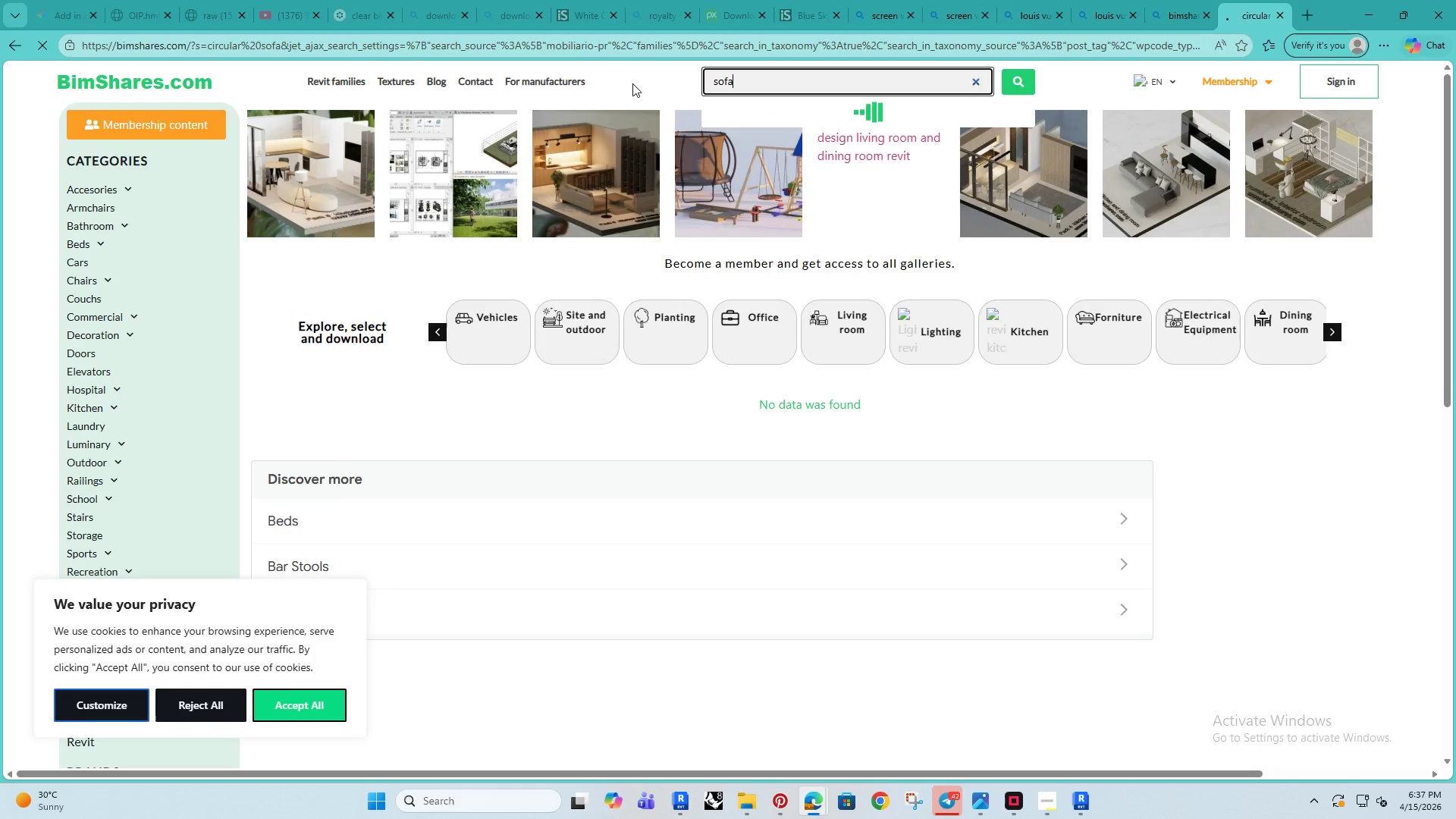 
key(Enter)
 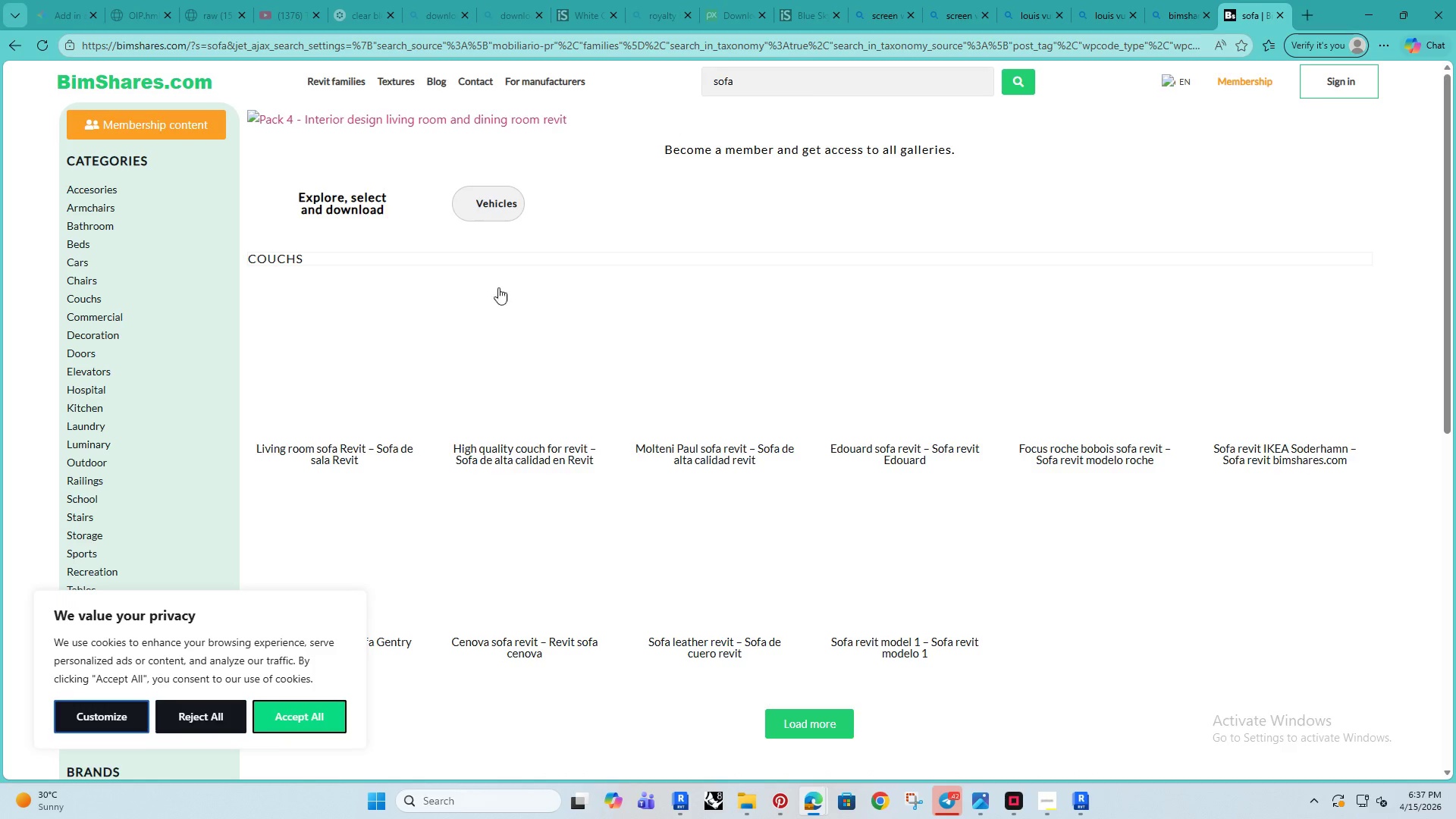 
scroll: coordinate [469, 400], scroll_direction: down, amount: 3.0
 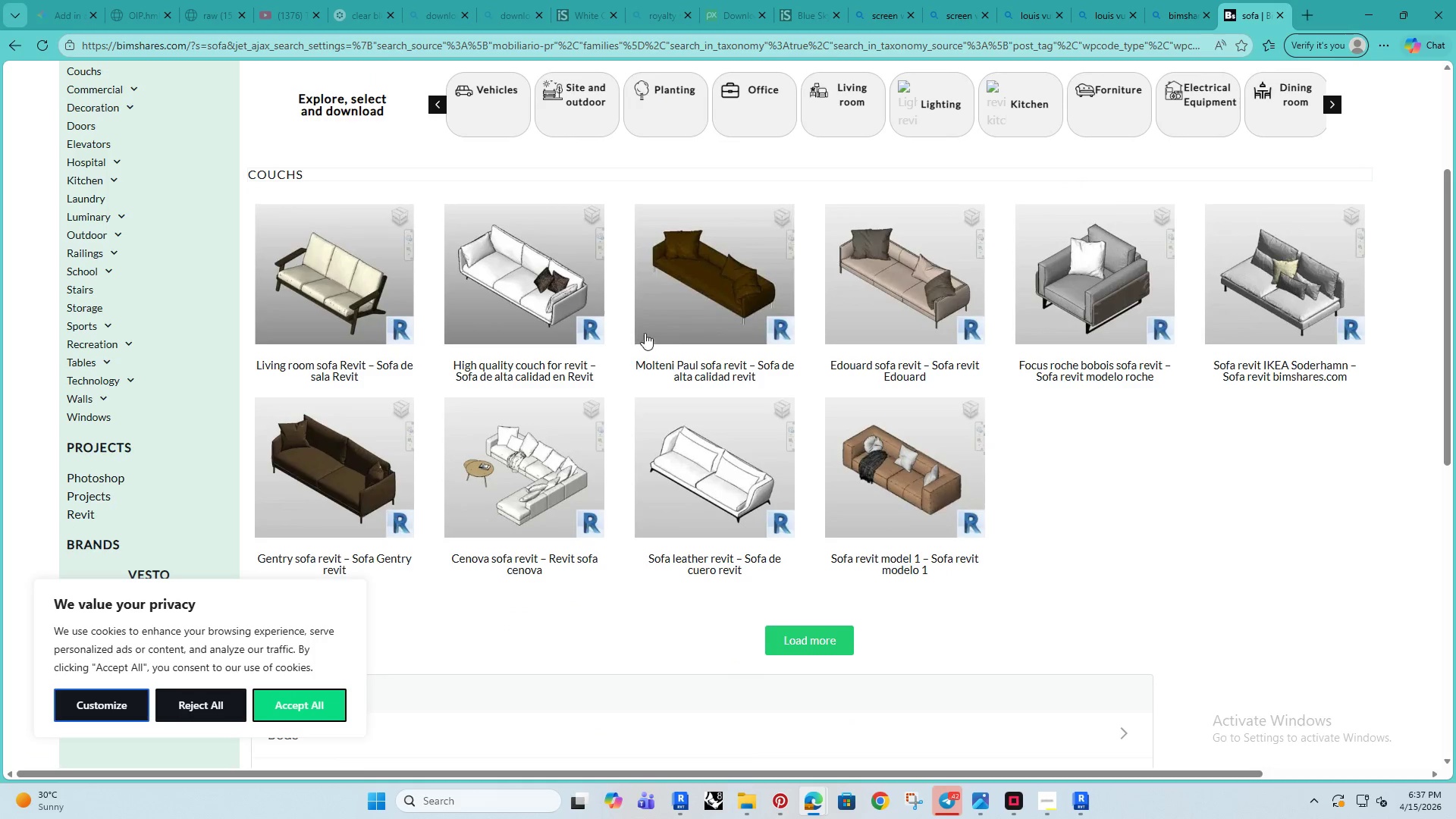 
left_click([796, 645])
 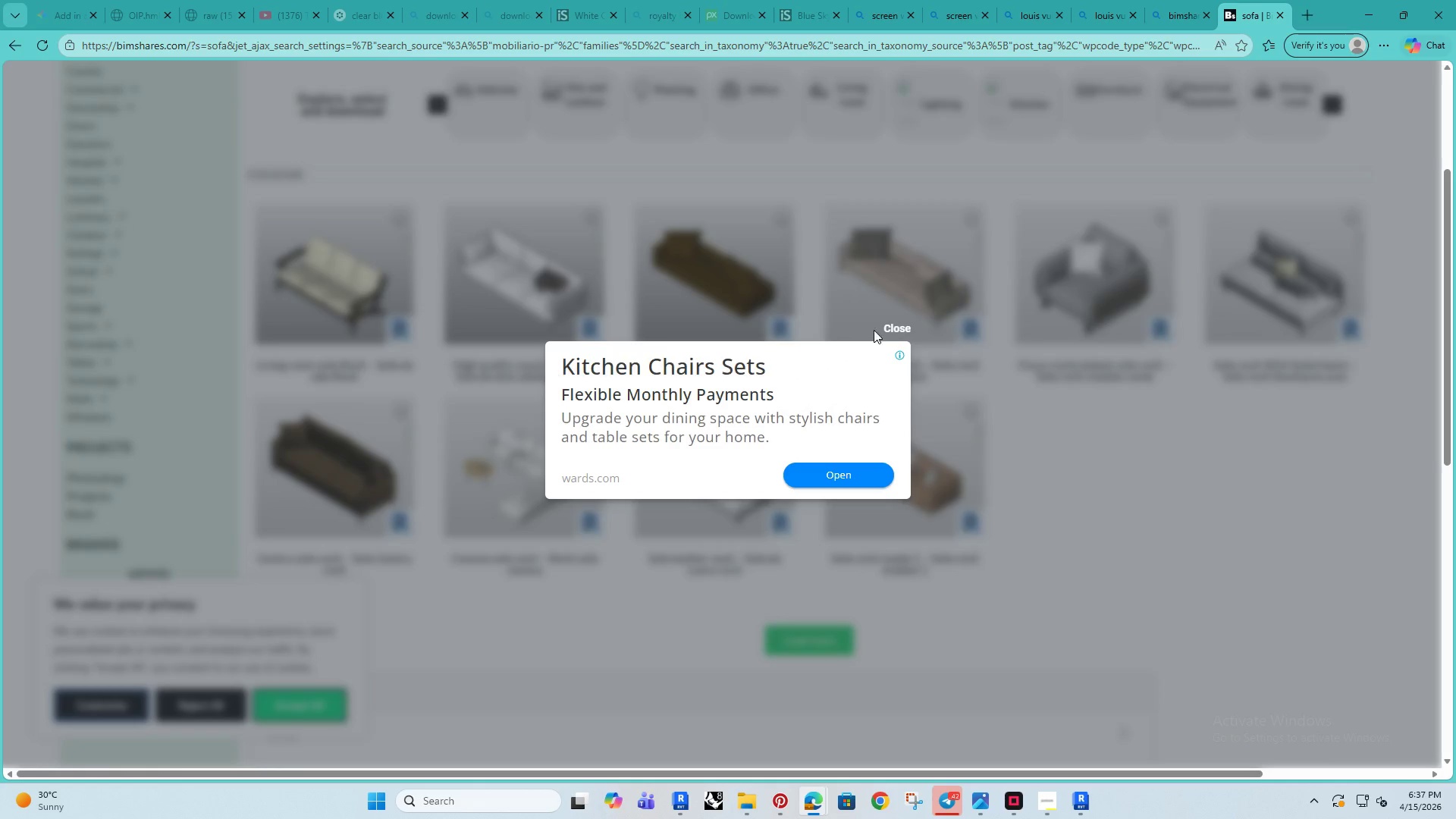 
left_click([896, 325])
 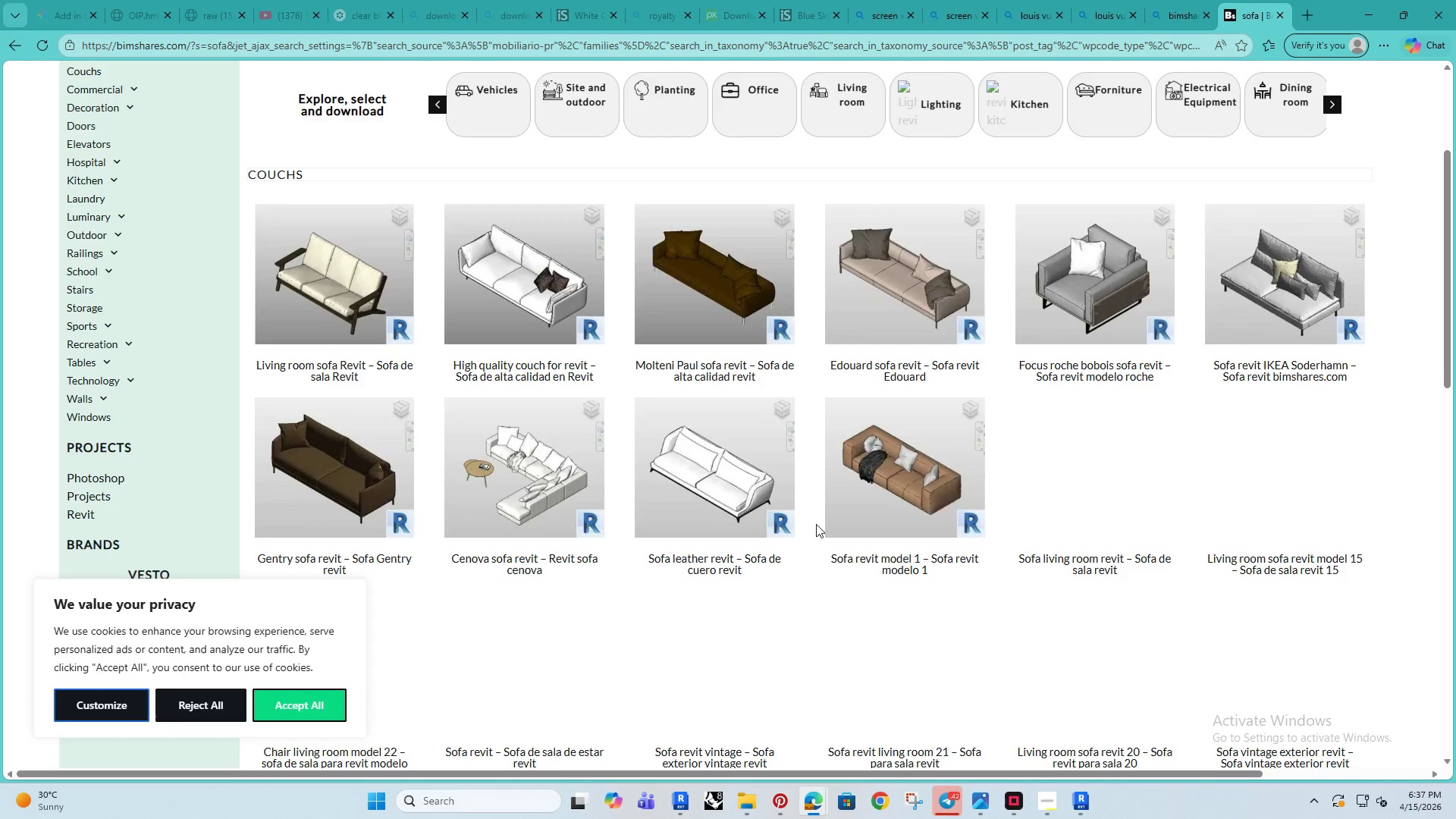 
scroll: coordinate [751, 568], scroll_direction: none, amount: 0.0
 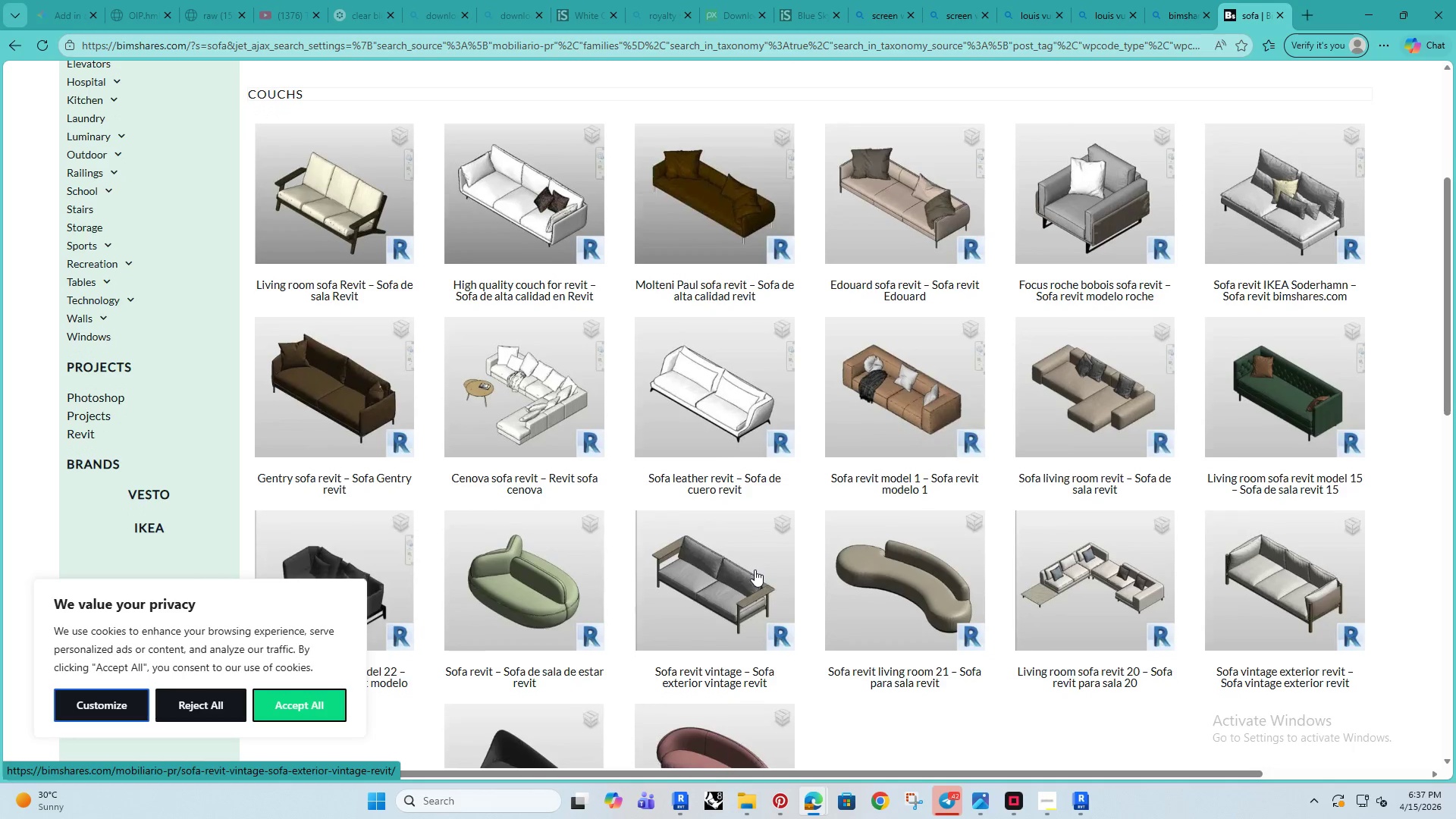 
scroll: coordinate [755, 570], scroll_direction: down, amount: 4.0
 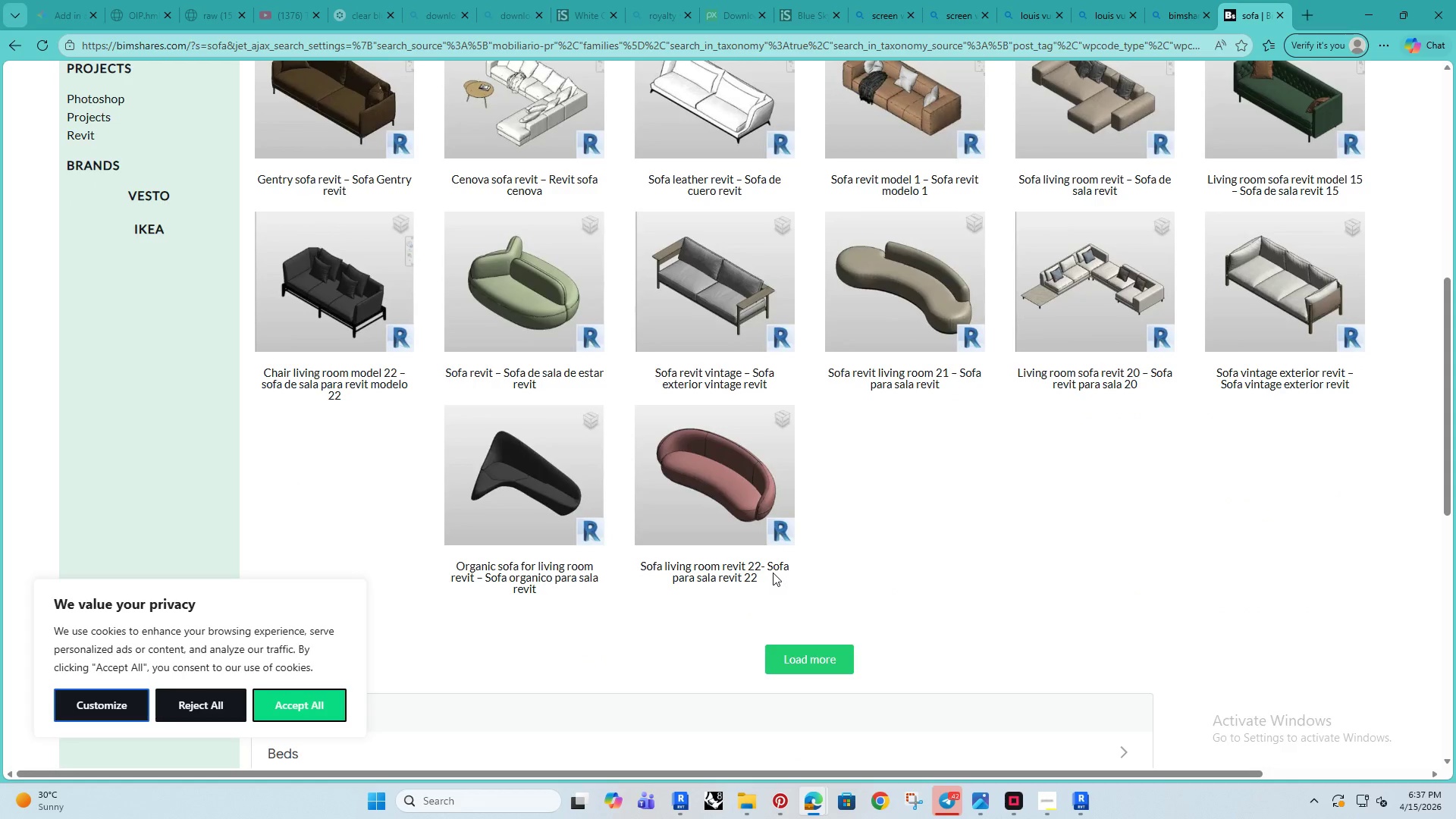 
scroll: coordinate [761, 555], scroll_direction: up, amount: 3.0
 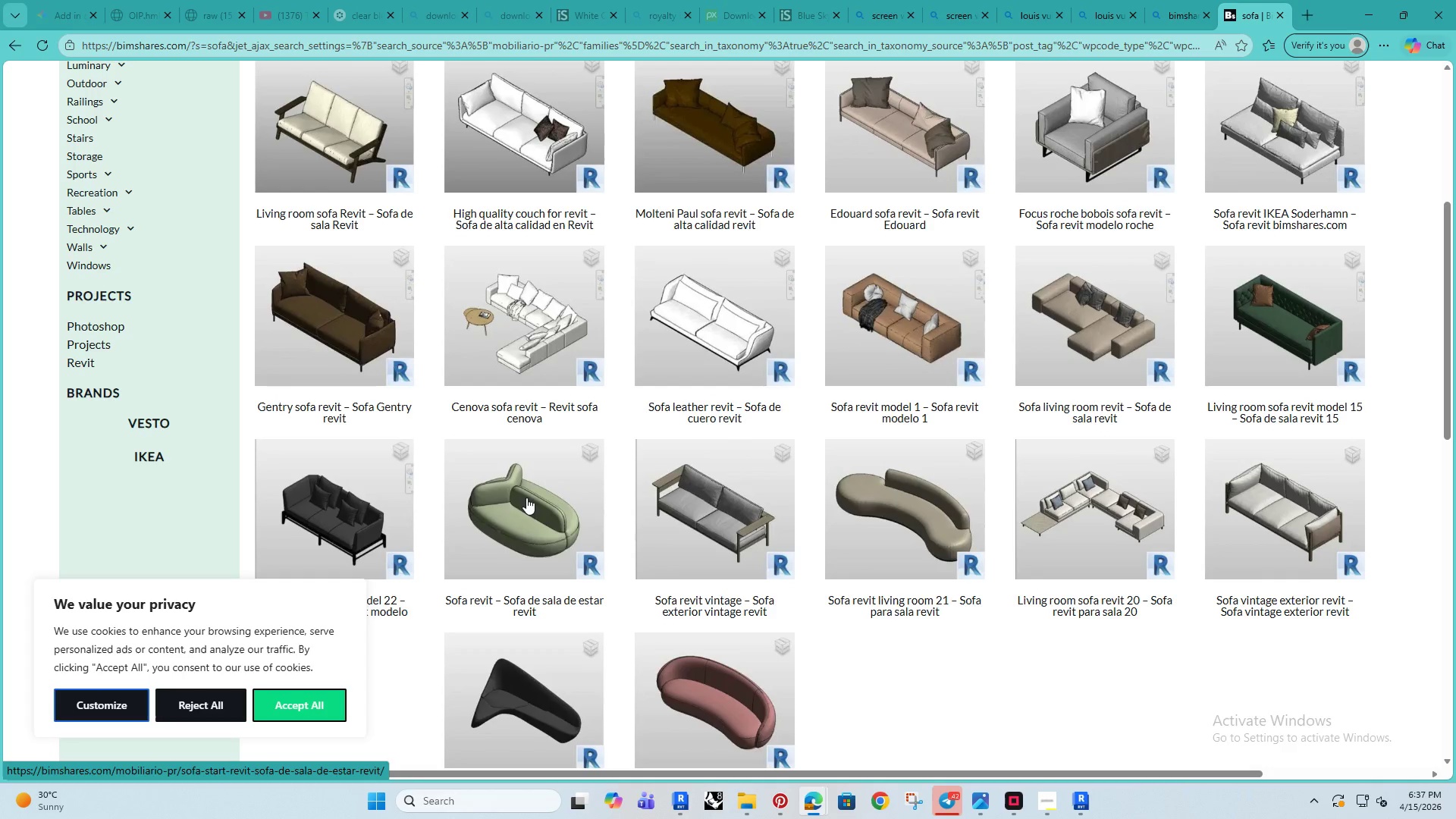 
left_click([524, 497])
 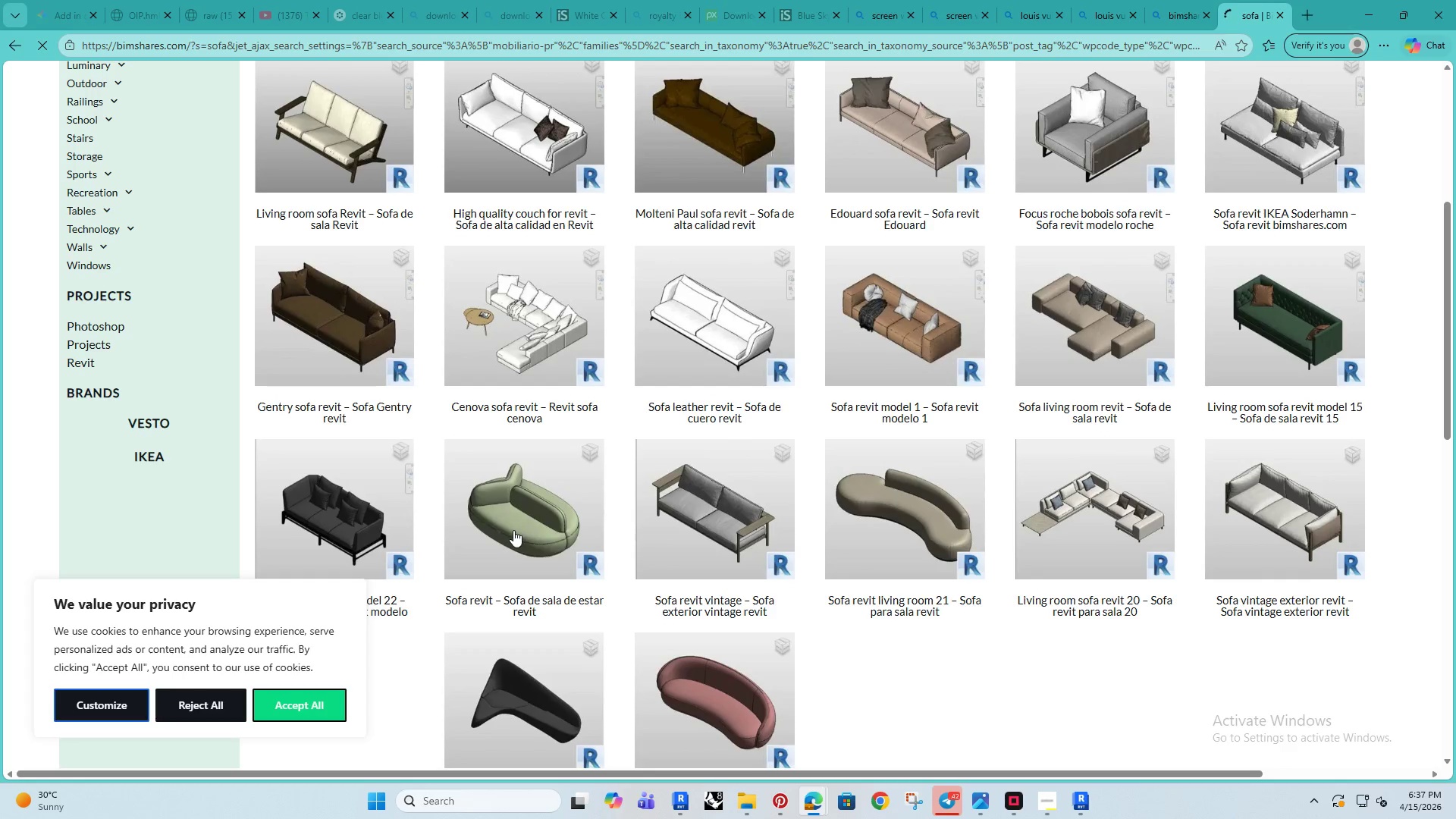 
scroll: coordinate [511, 530], scroll_direction: up, amount: 1.0
 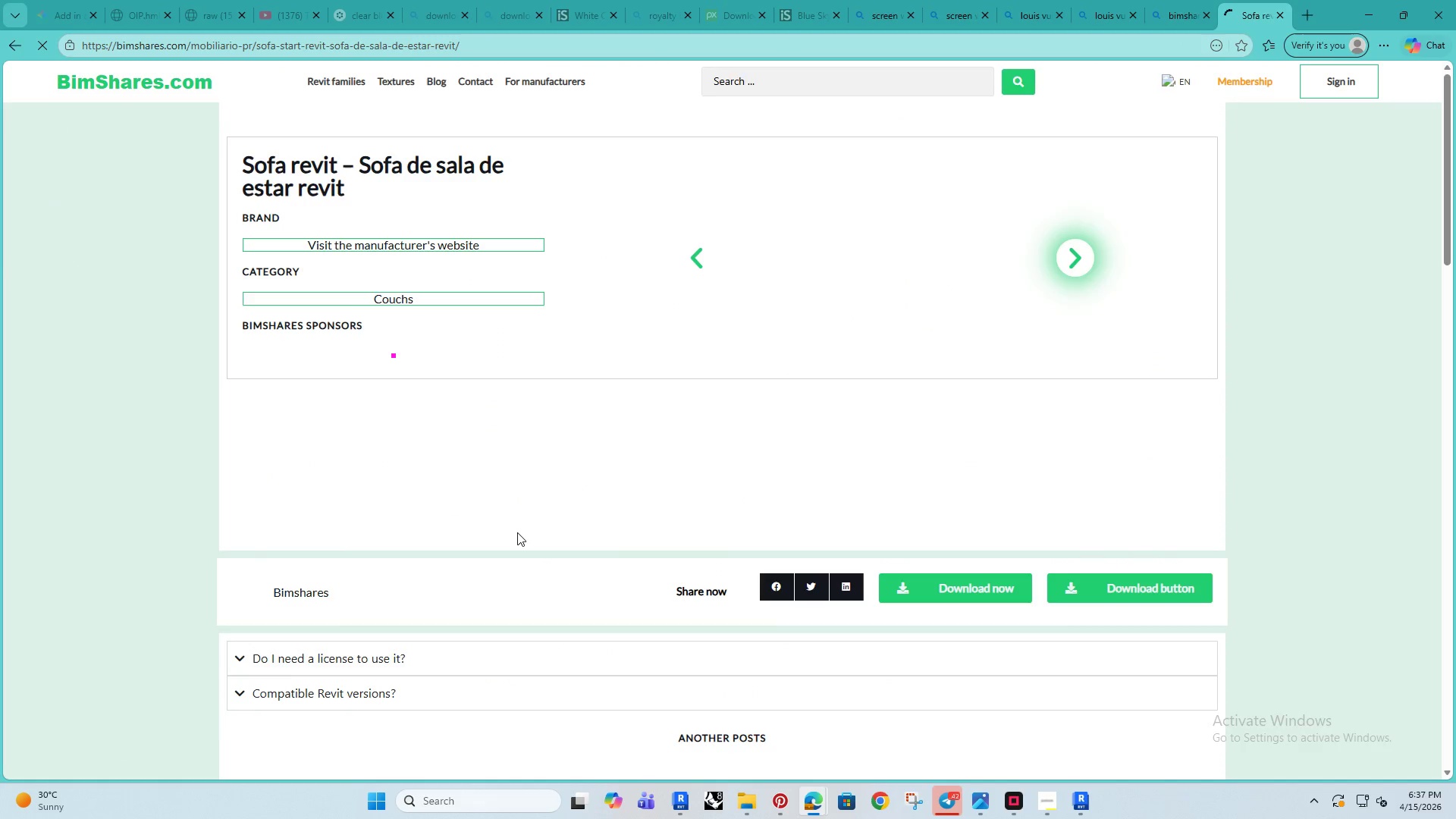 
scroll: coordinate [532, 536], scroll_direction: down, amount: 9.0
 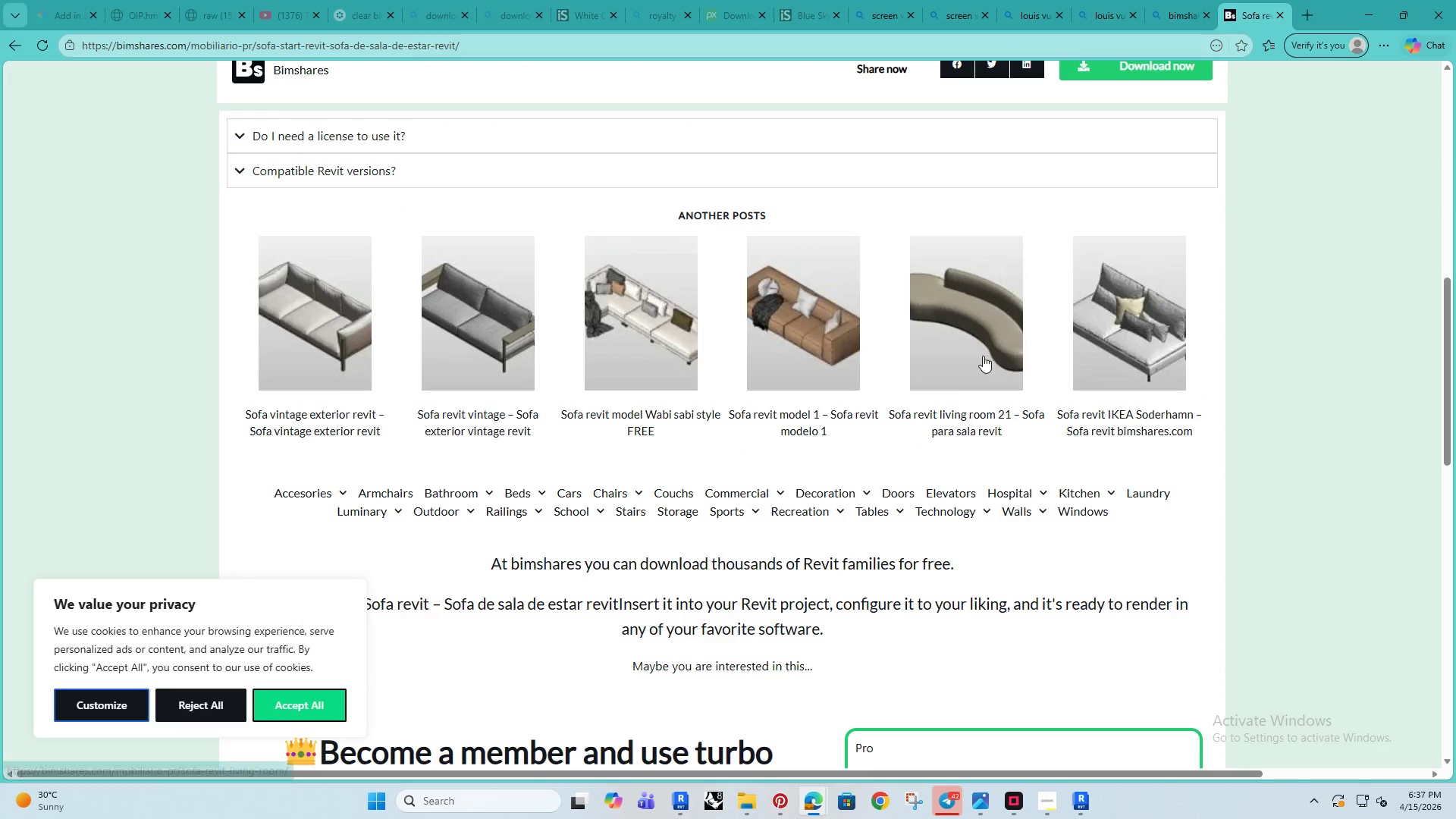 
scroll: coordinate [891, 413], scroll_direction: up, amount: 5.0
 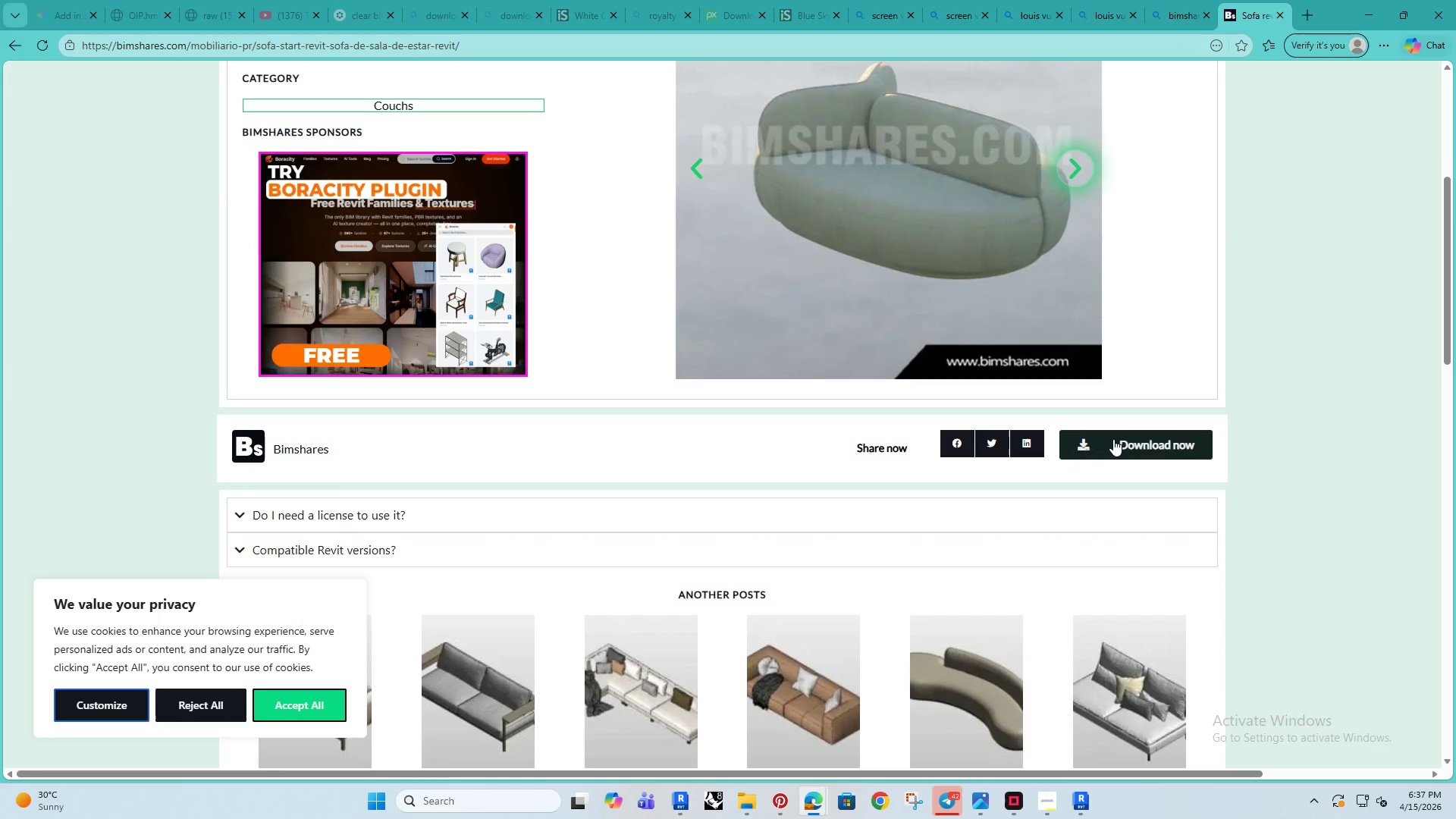 
left_click([1113, 439])
 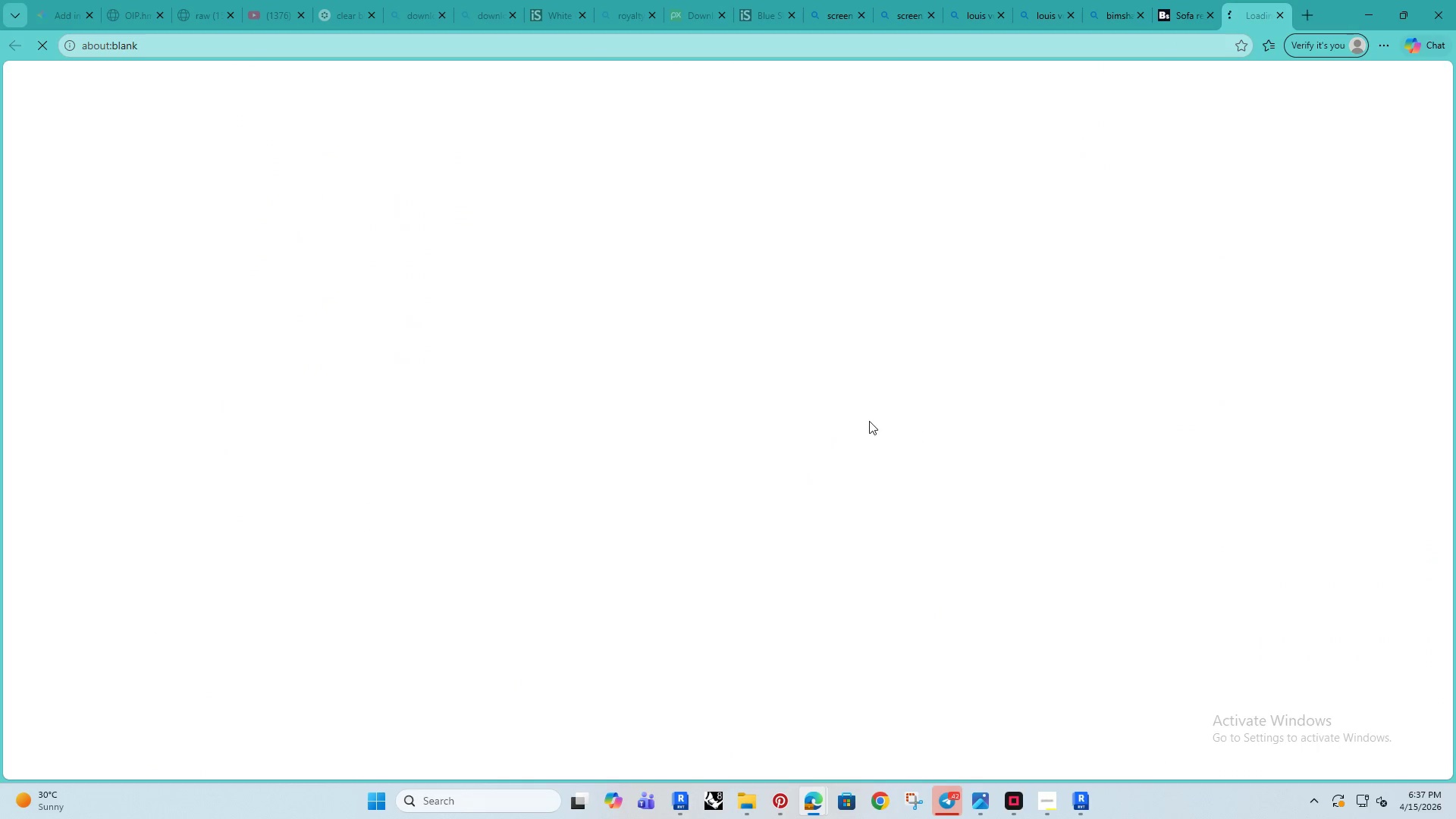 
mouse_move([883, 404])
 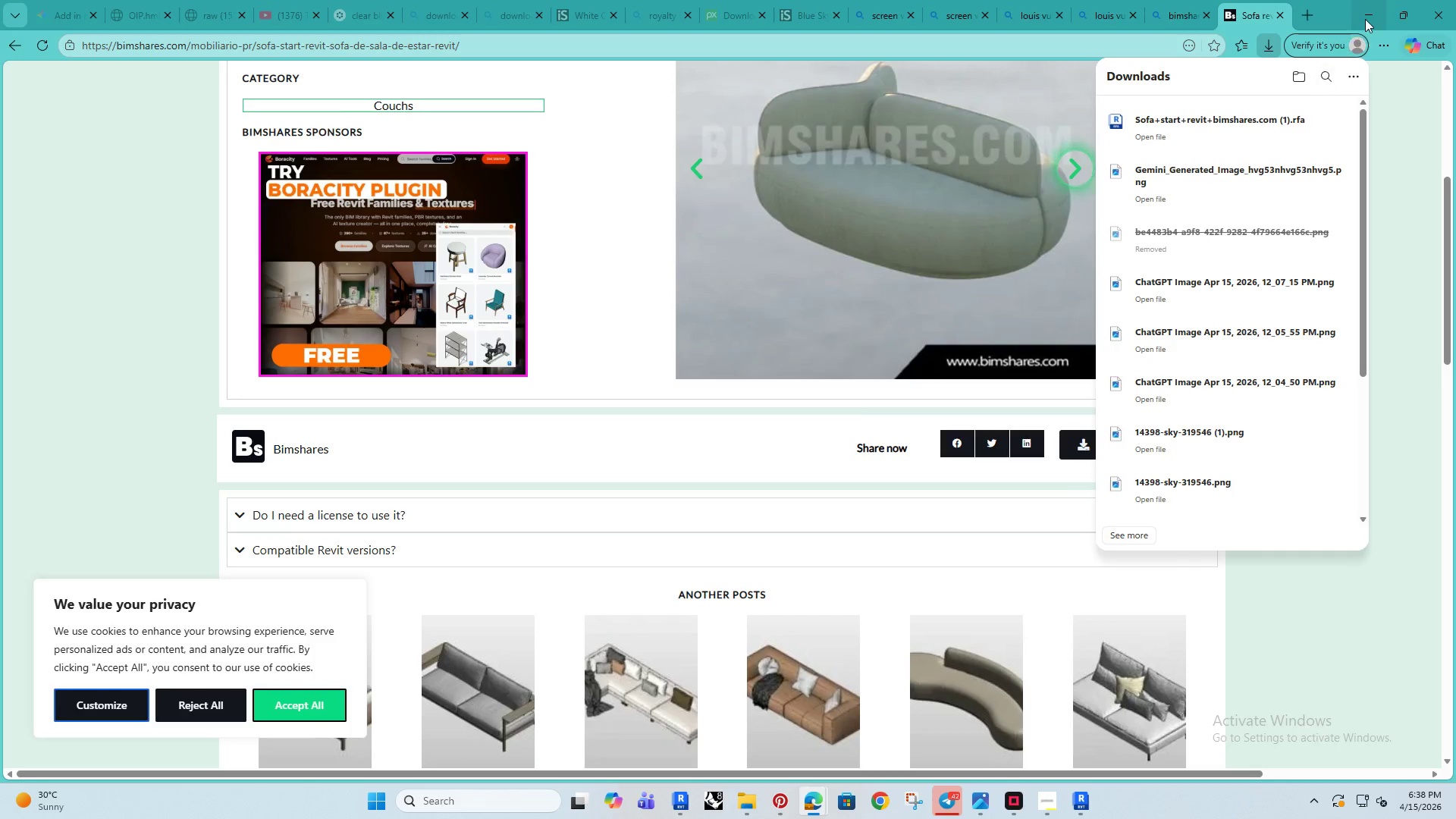 
left_click([1366, 19])
 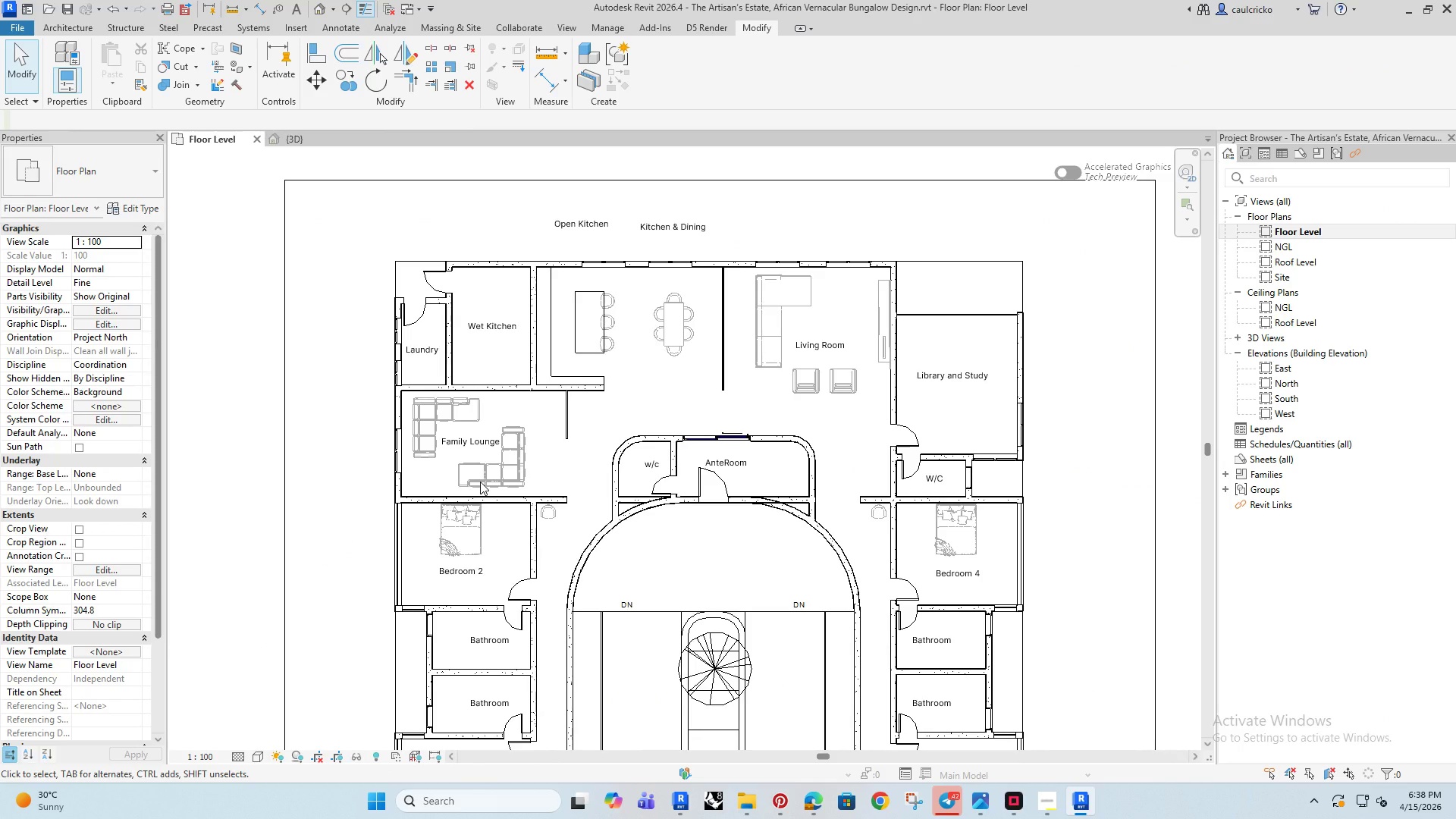 
wait(12.5)
 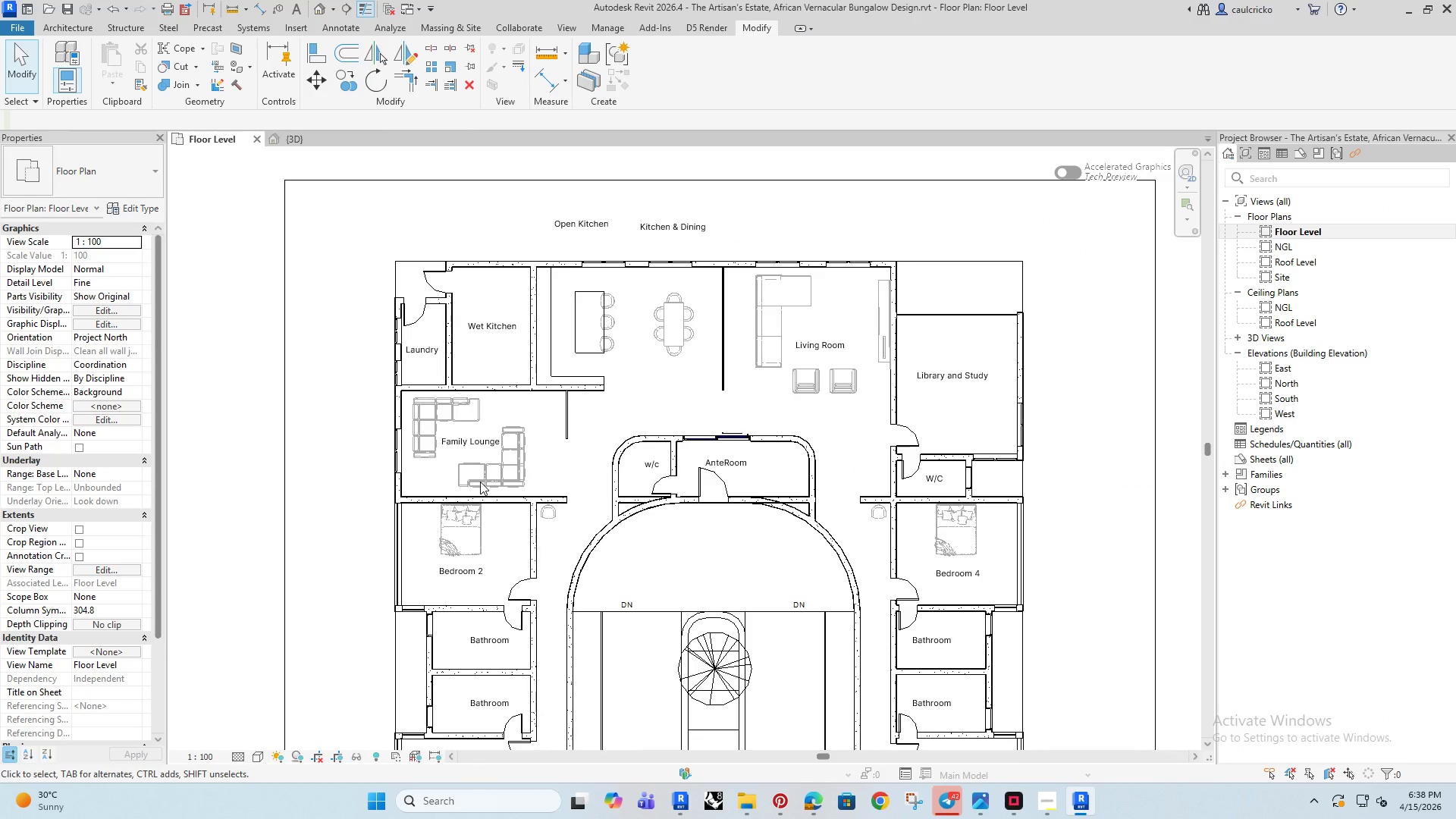 
scroll: coordinate [518, 463], scroll_direction: up, amount: 3.0
 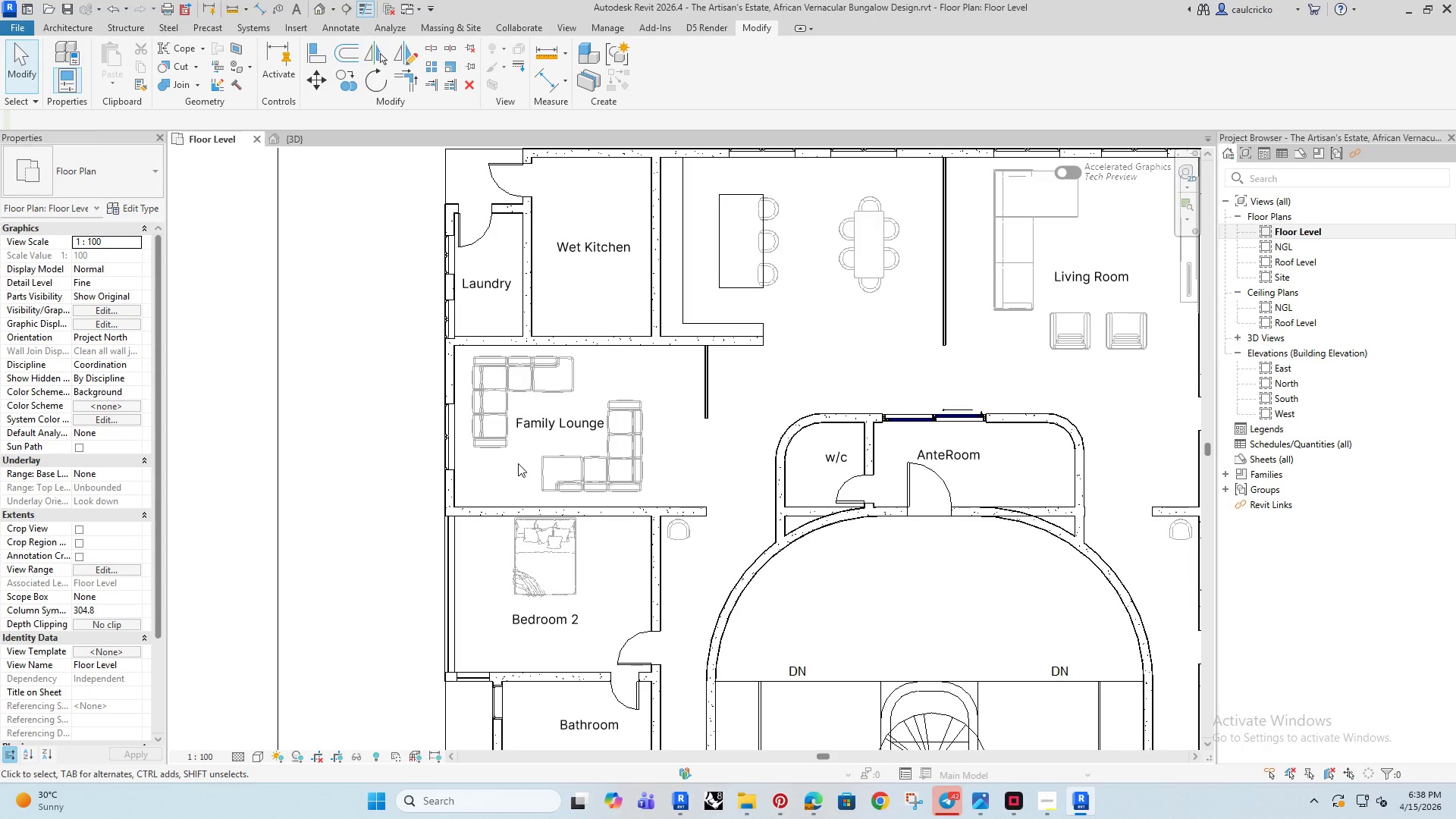 
wait(8.06)
 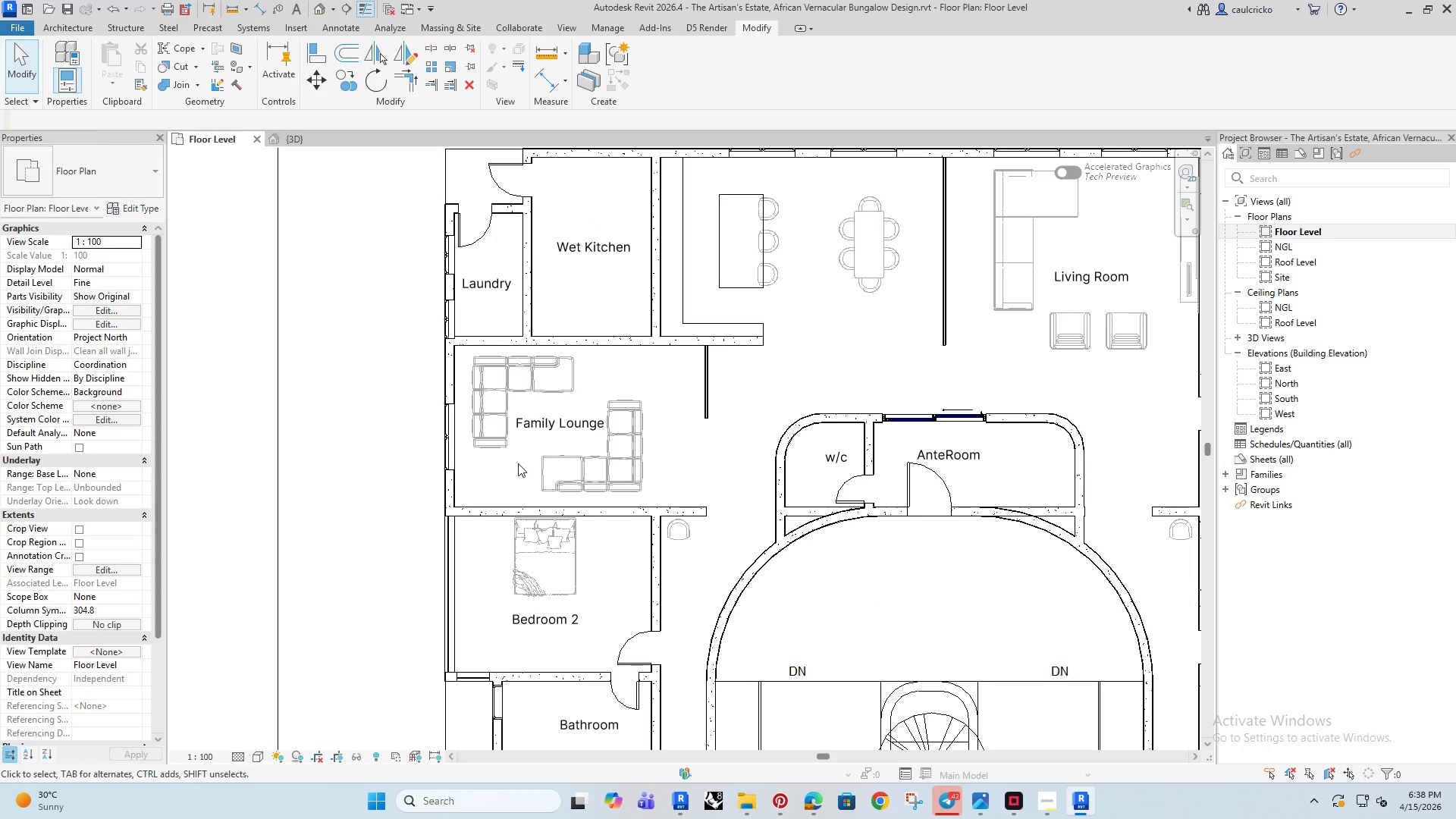 
scroll: coordinate [689, 487], scroll_direction: down, amount: 3.0
 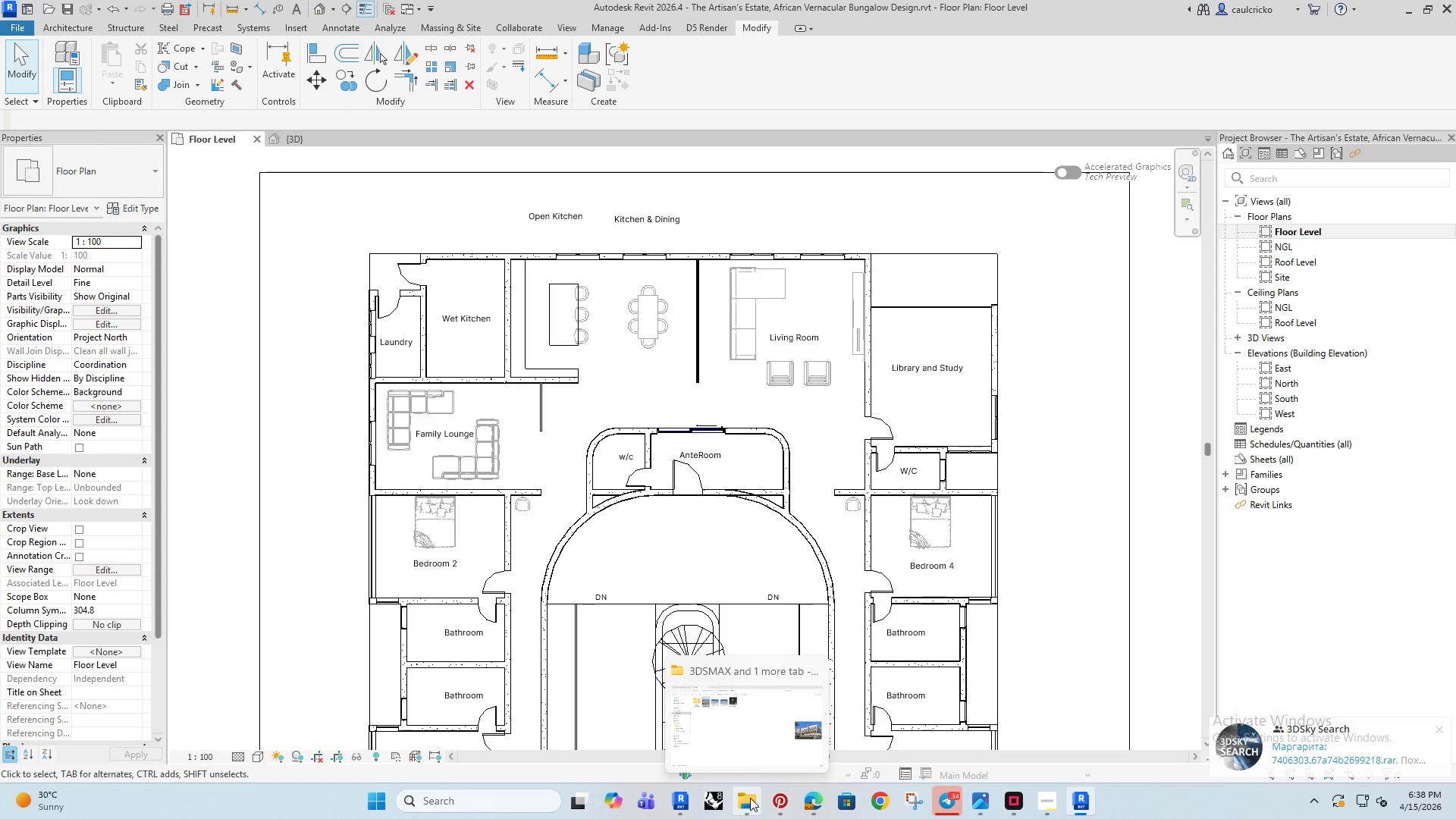 
wait(6.02)
 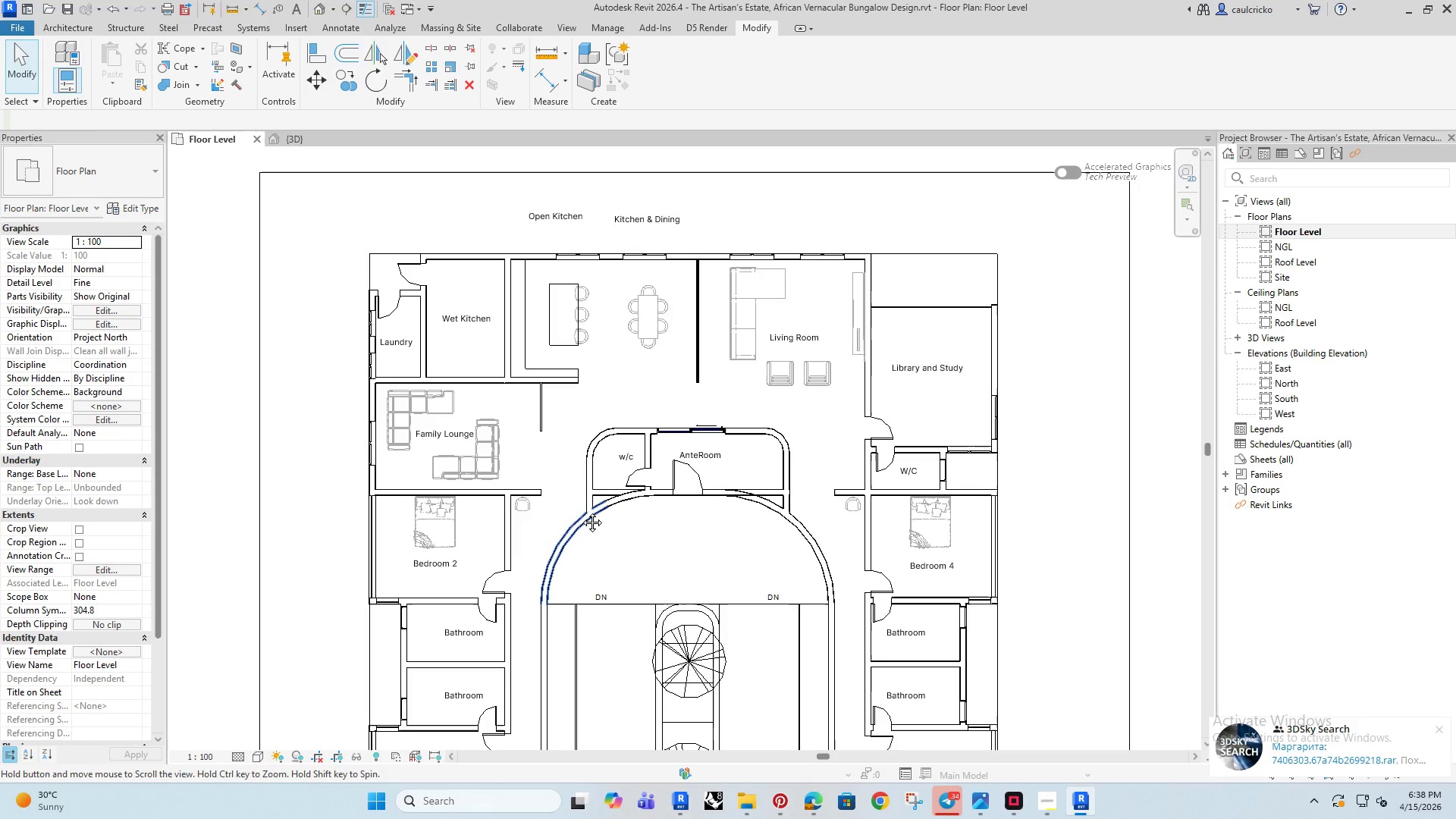 
left_click([655, 564])
 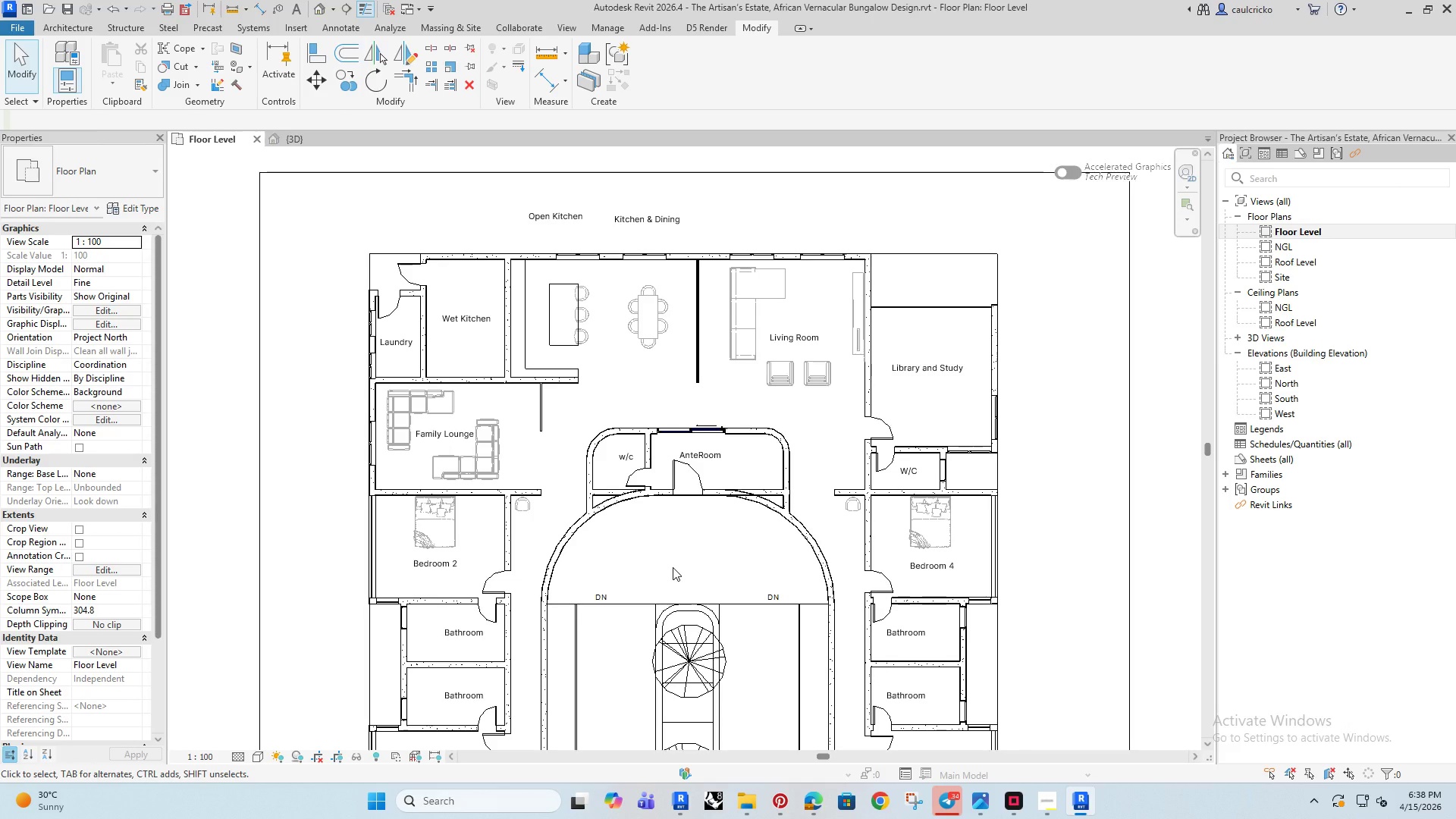 
wait(8.39)
 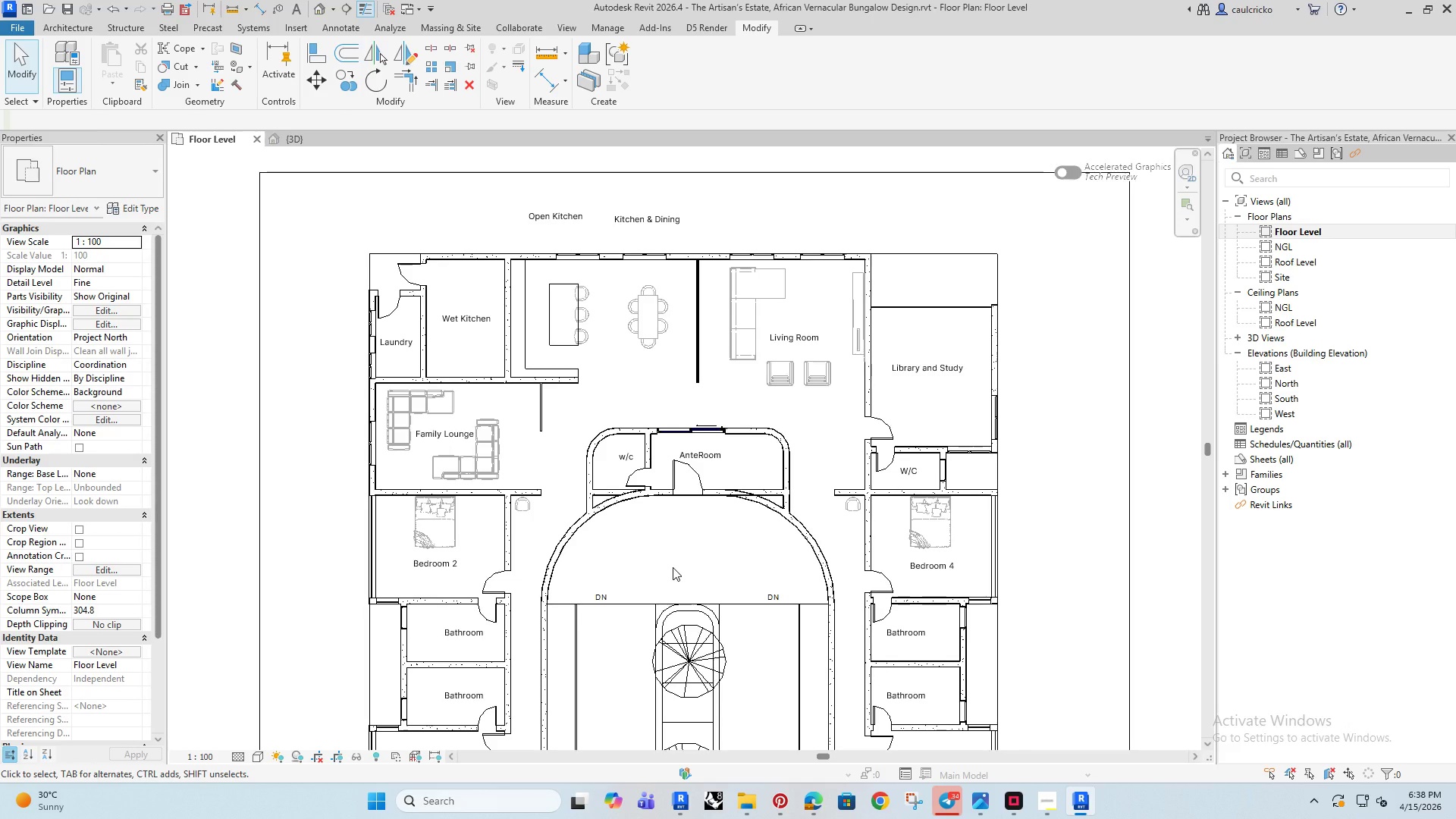 
left_click([752, 807])
 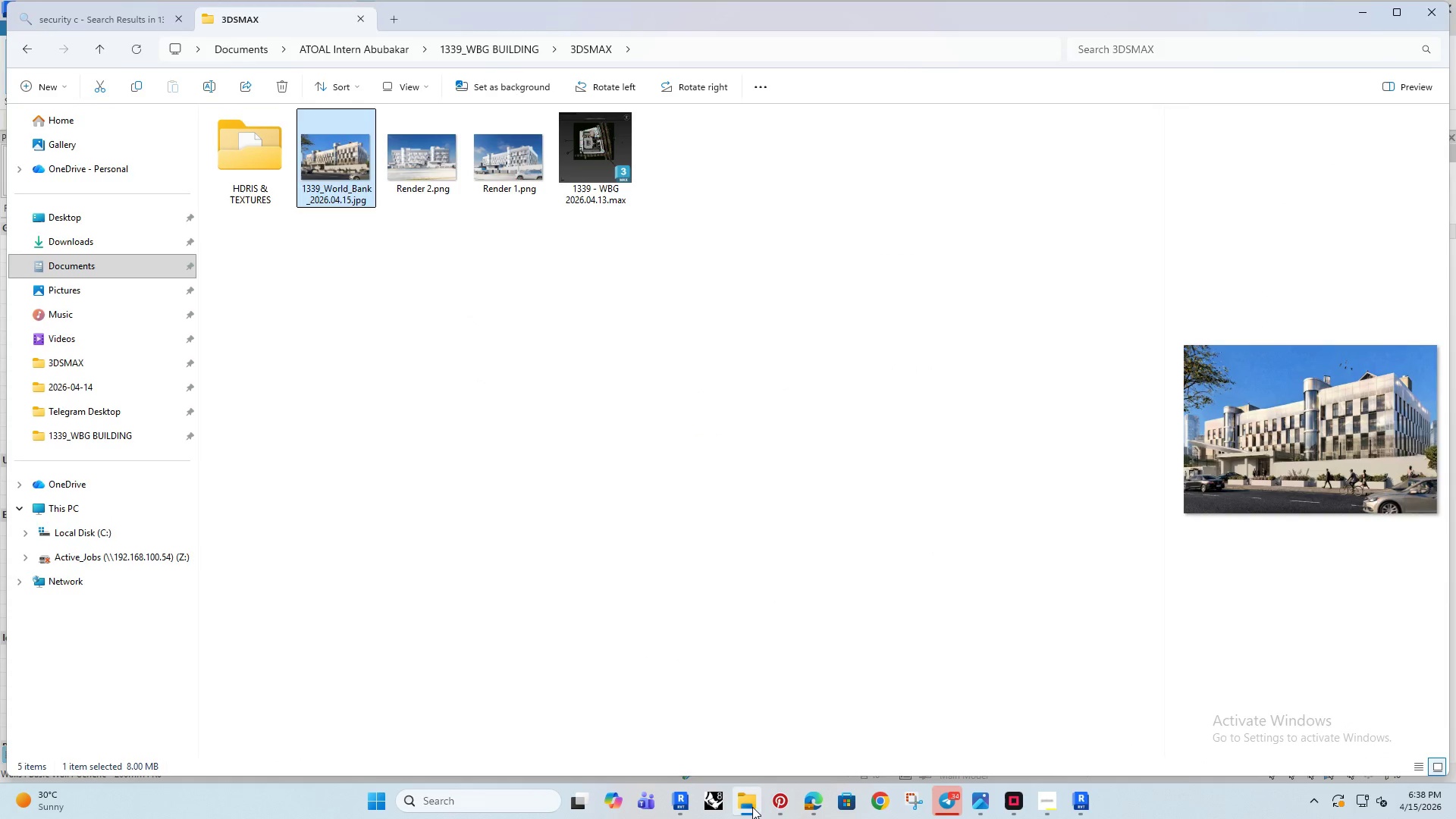 
left_click([752, 807])
 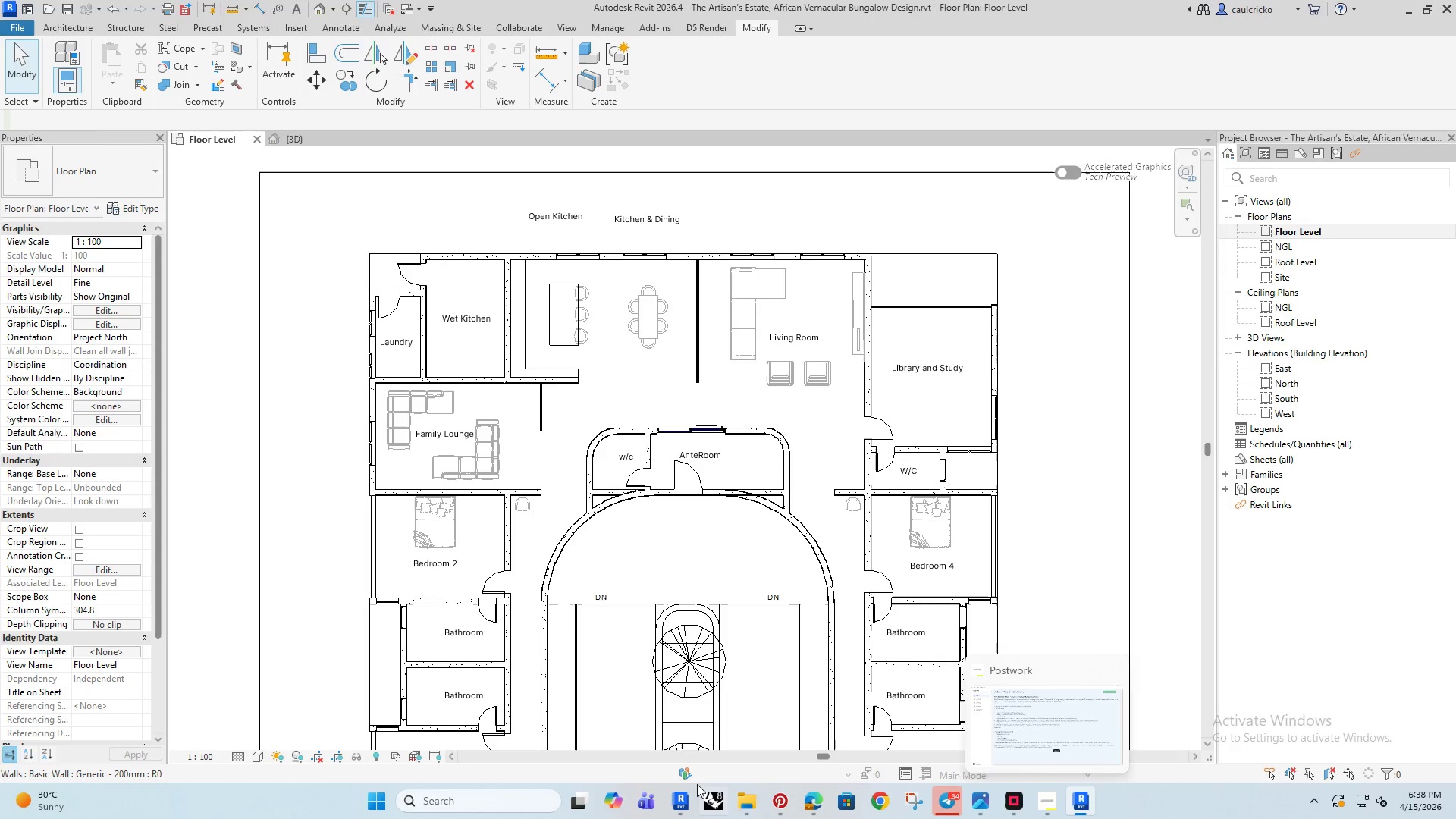 
left_click([750, 796])
 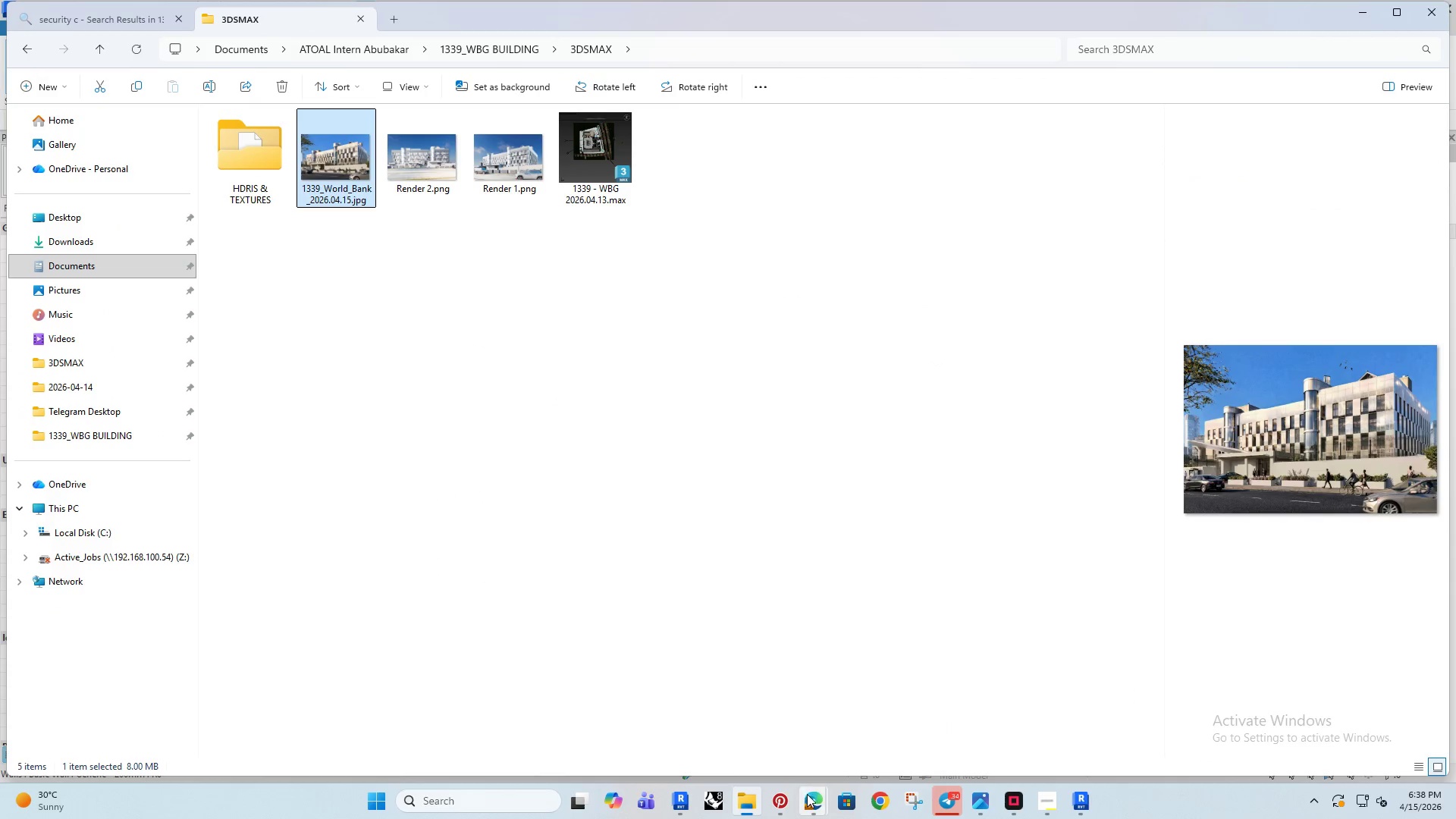 
left_click([821, 796])
 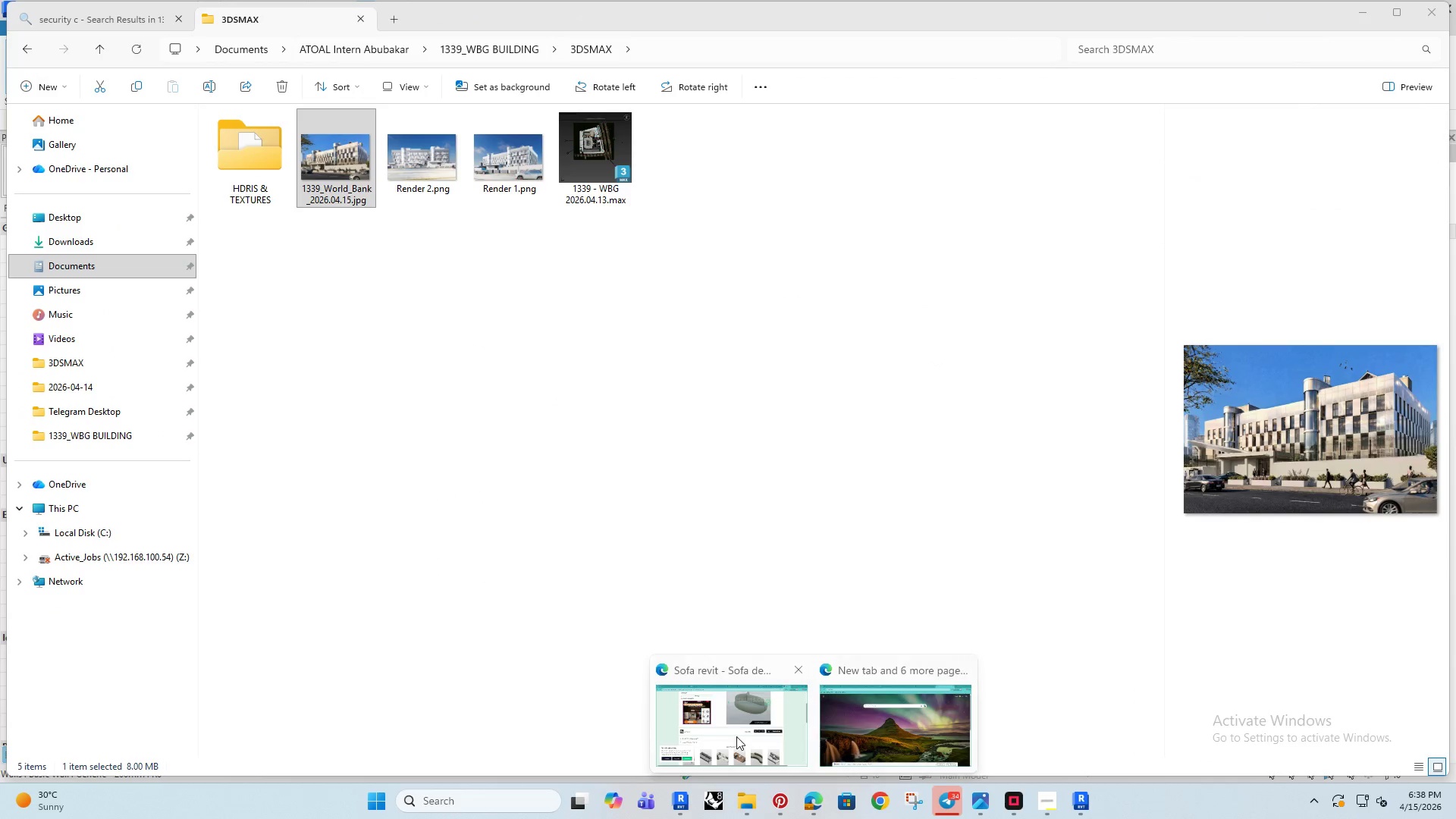 
left_click([736, 736])
 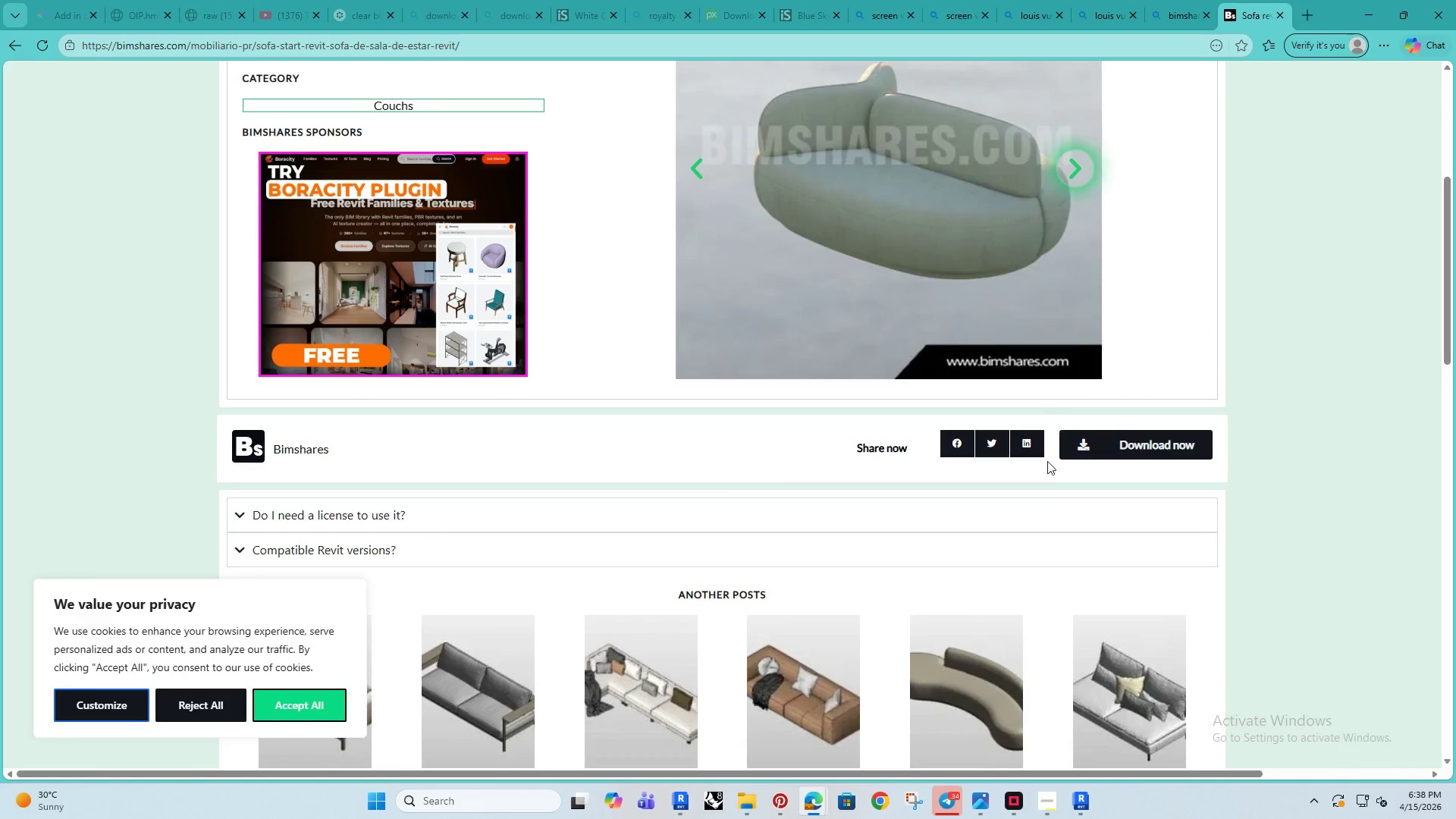 
left_click([1099, 453])
 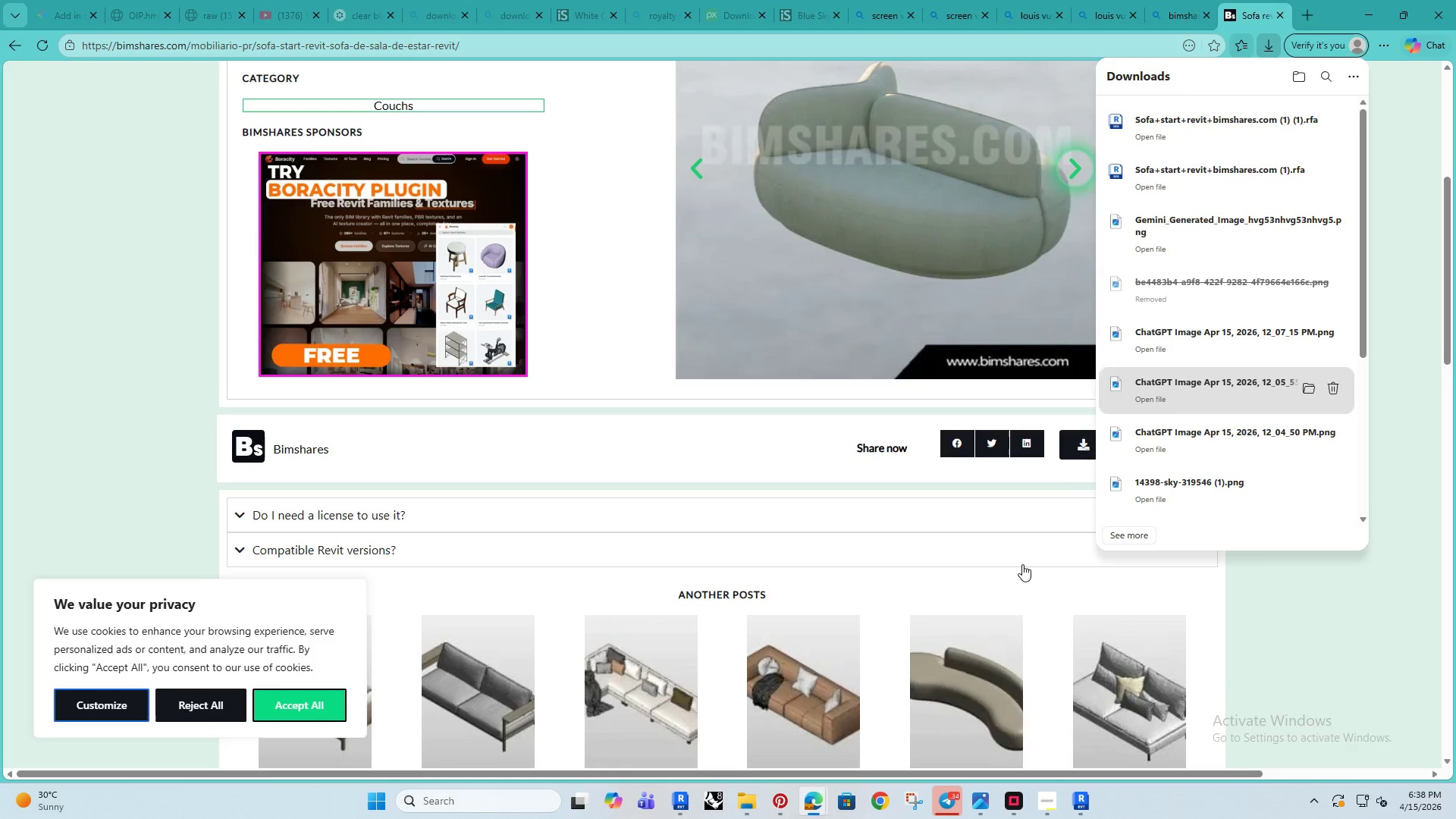 
wait(5.28)
 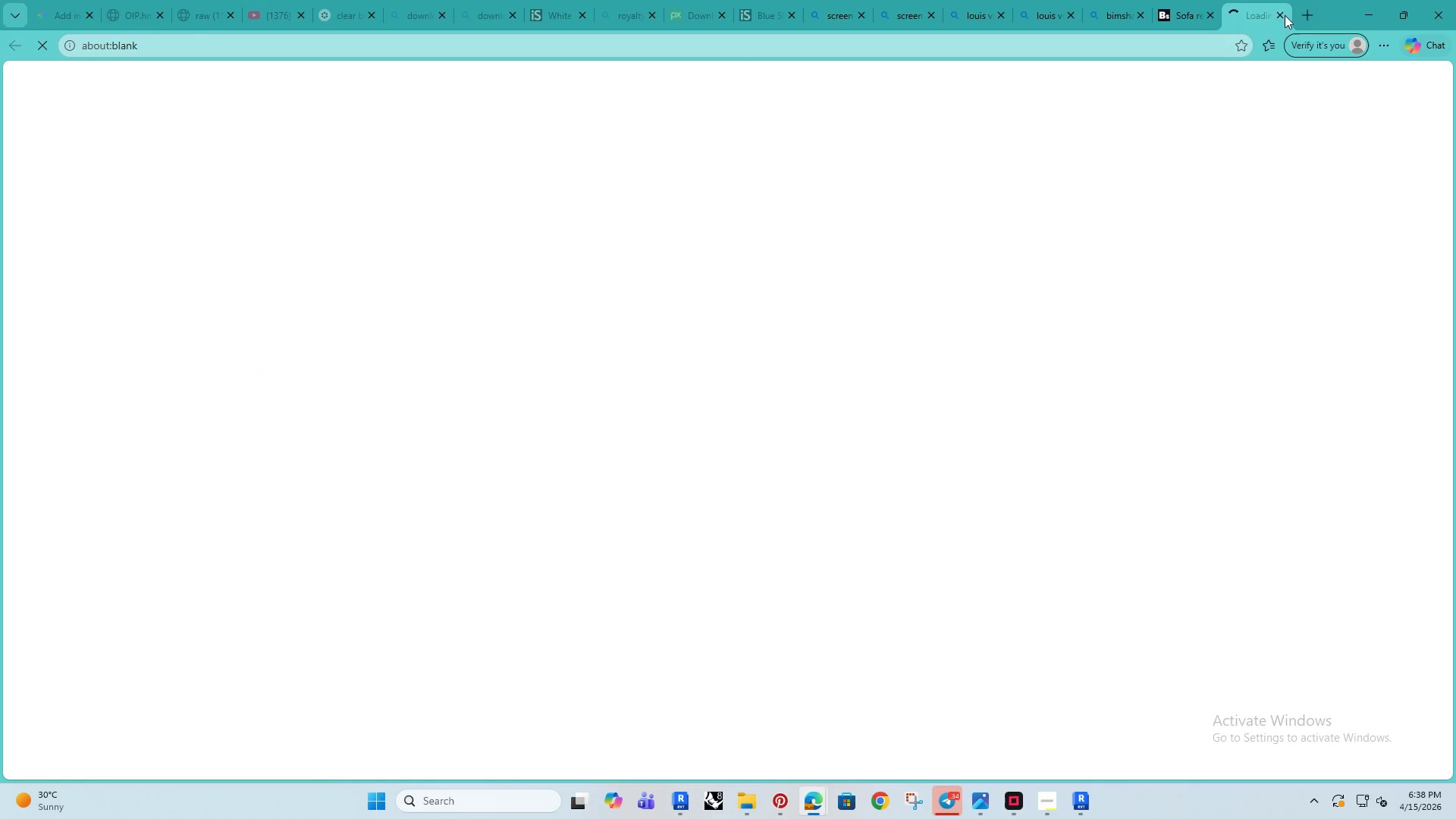 
left_click_drag(start_coordinate=[1167, 127], to_coordinate=[773, 497])
 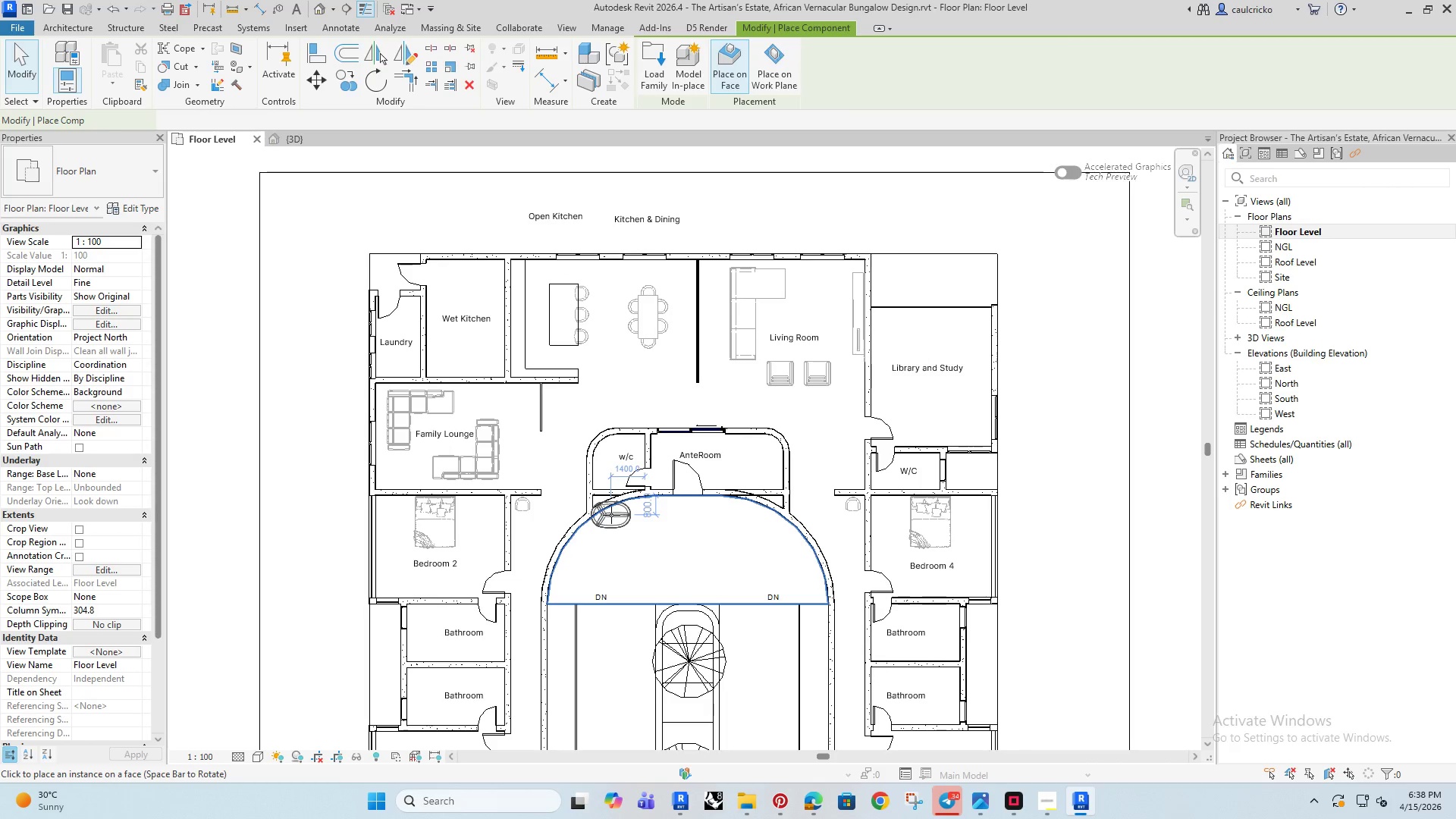 
scroll: coordinate [482, 470], scroll_direction: up, amount: 2.0
 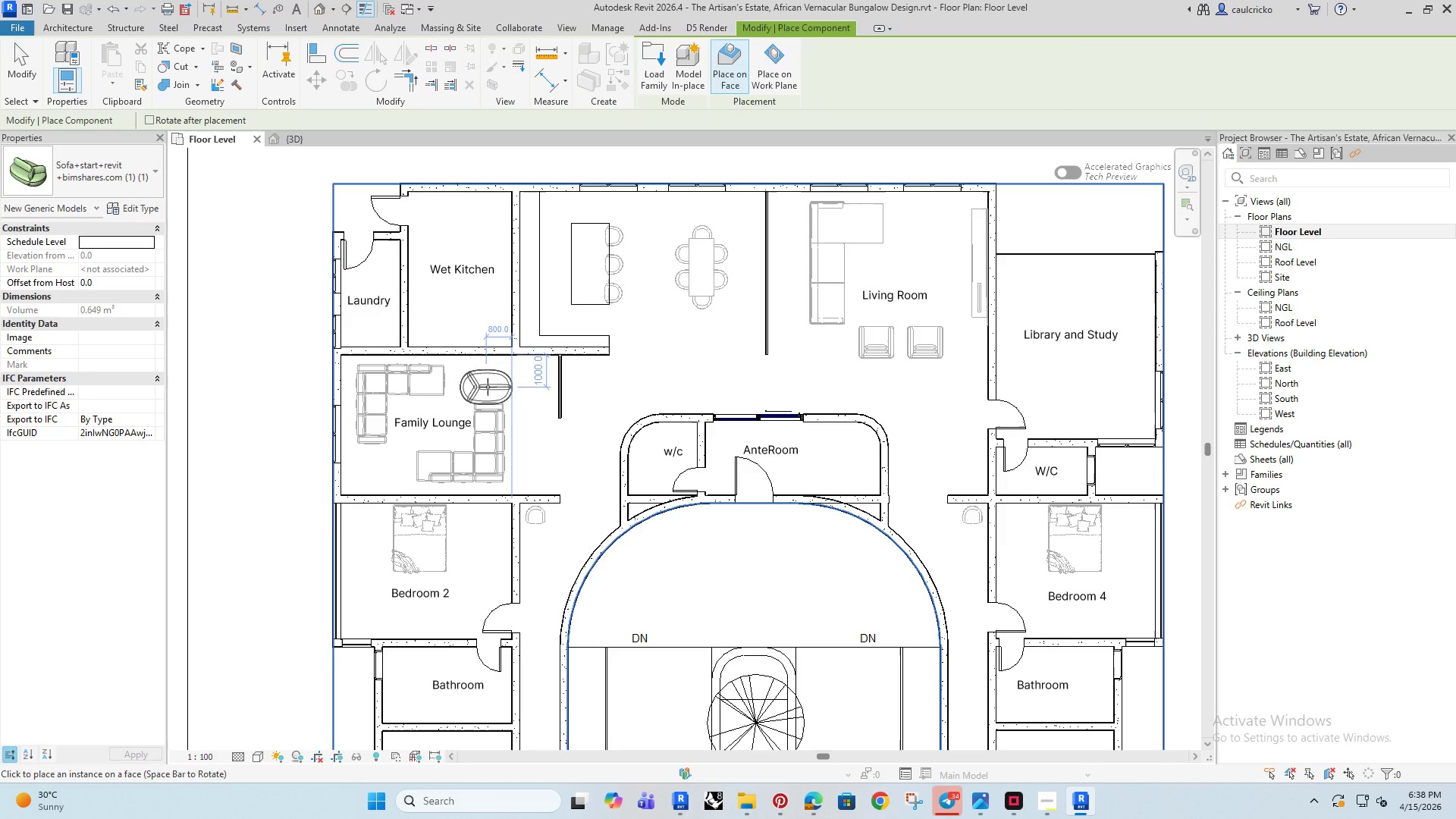 
left_click([488, 387])
 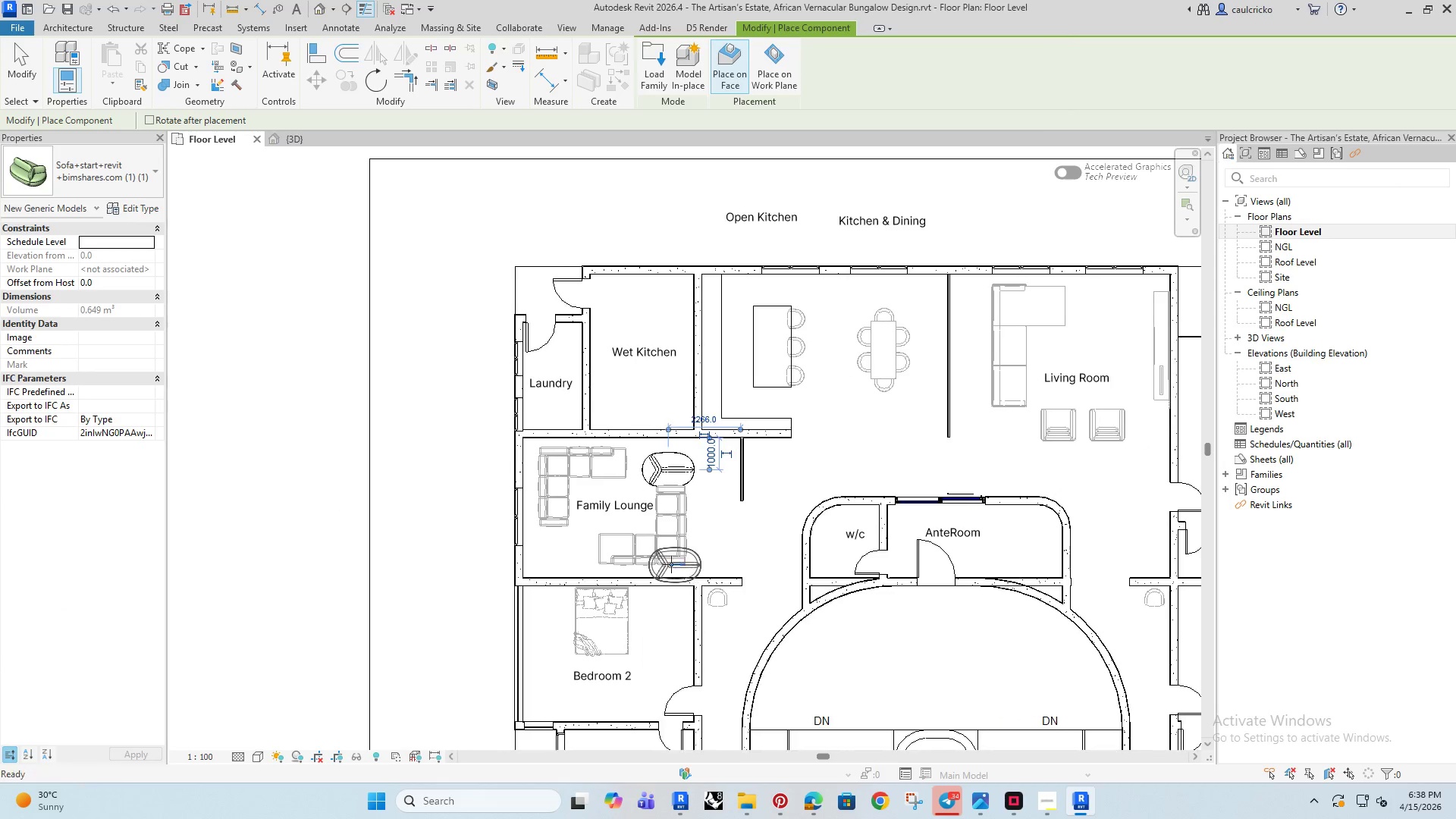 
key(Escape)
 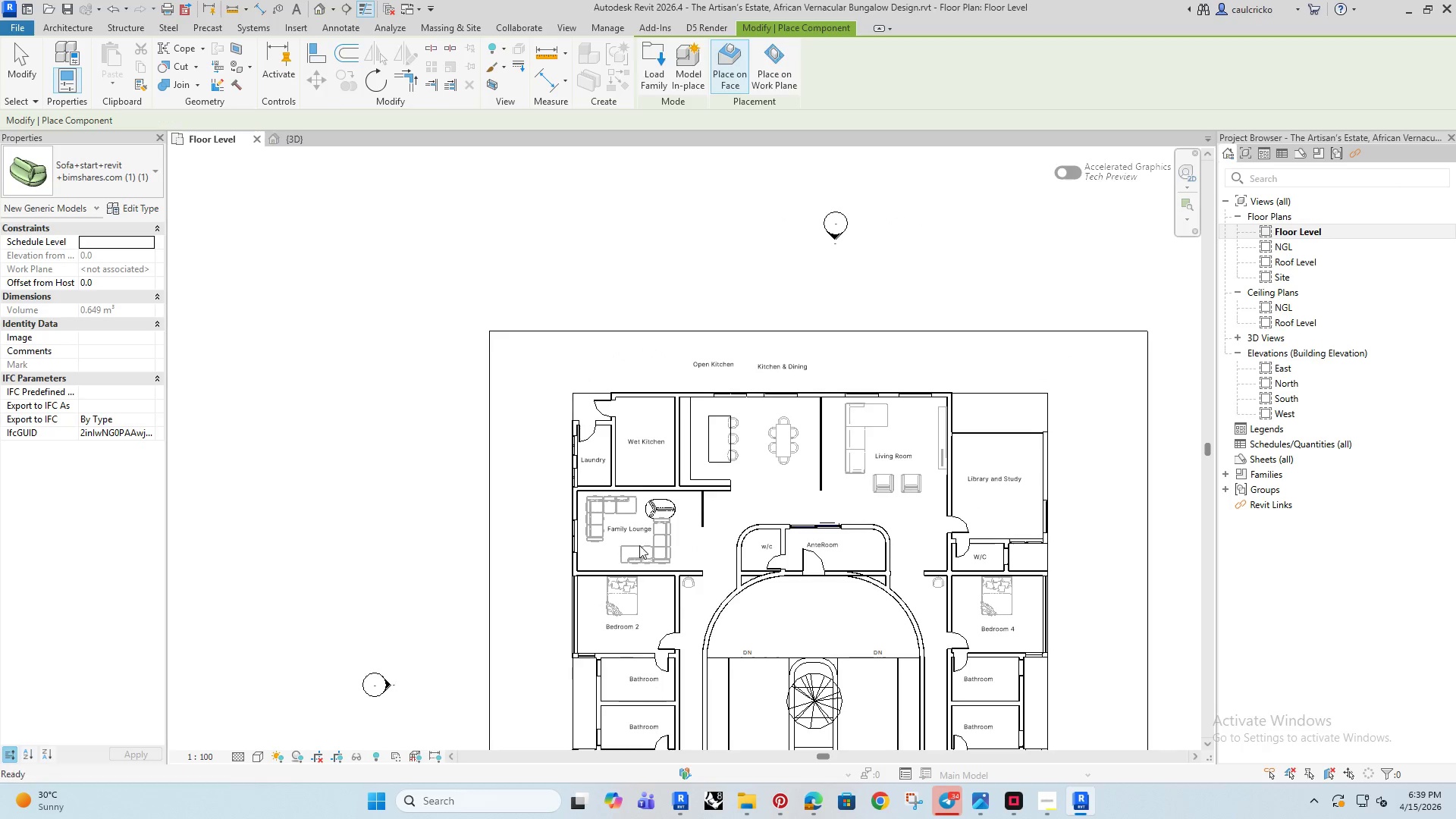 
key(Escape)
 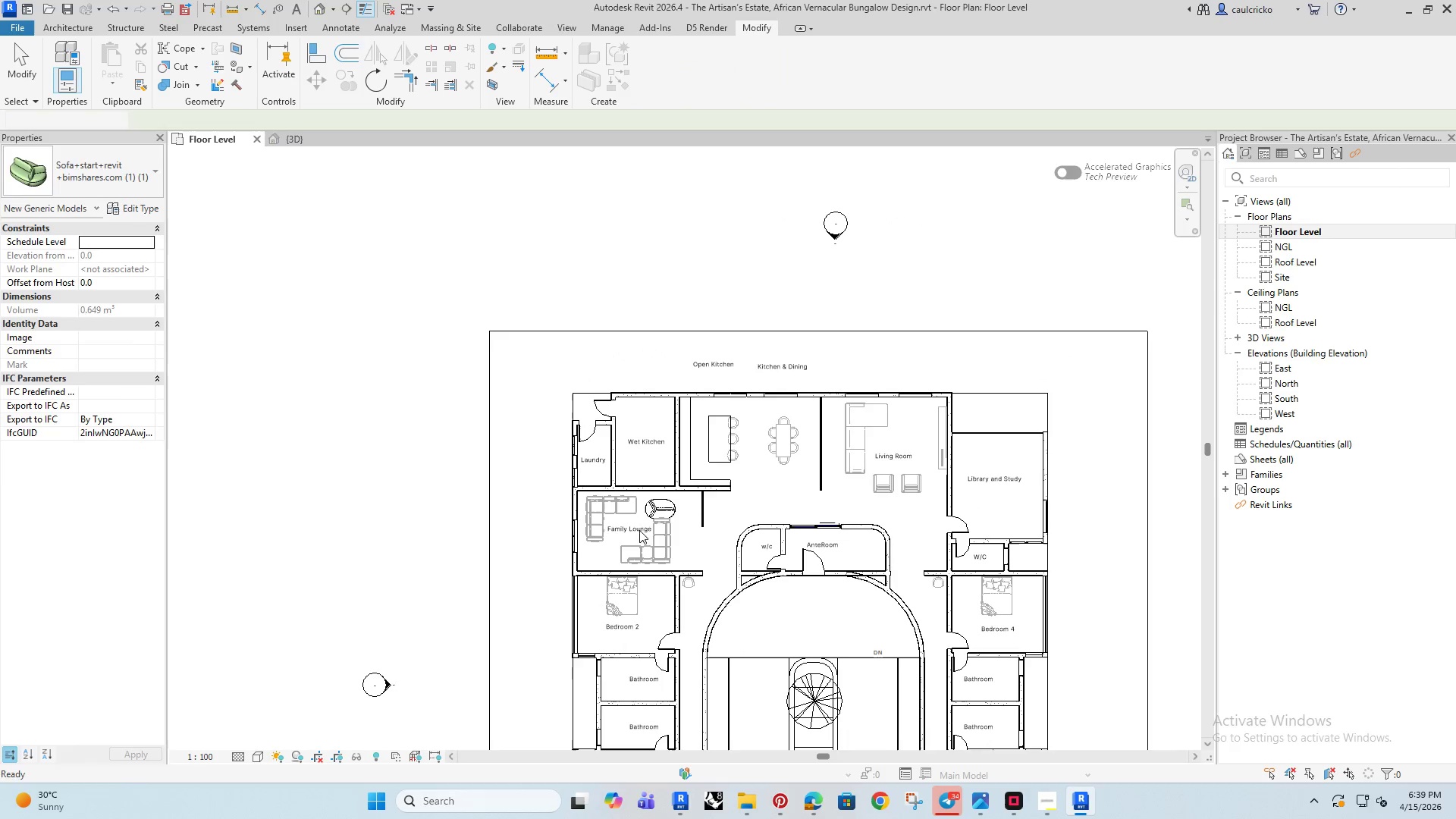 
scroll: coordinate [650, 562], scroll_direction: down, amount: 4.0
 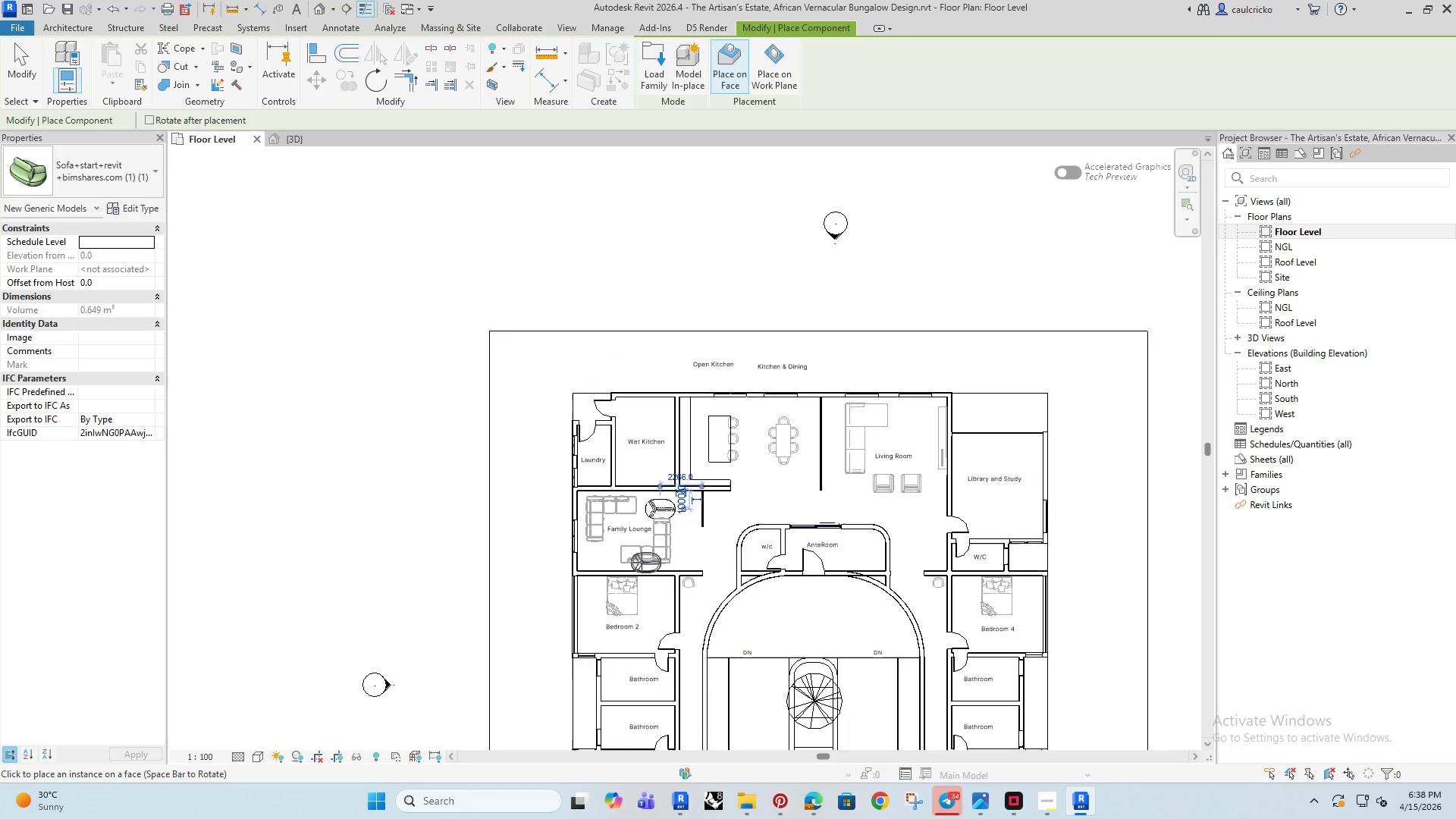 
key(Escape)
 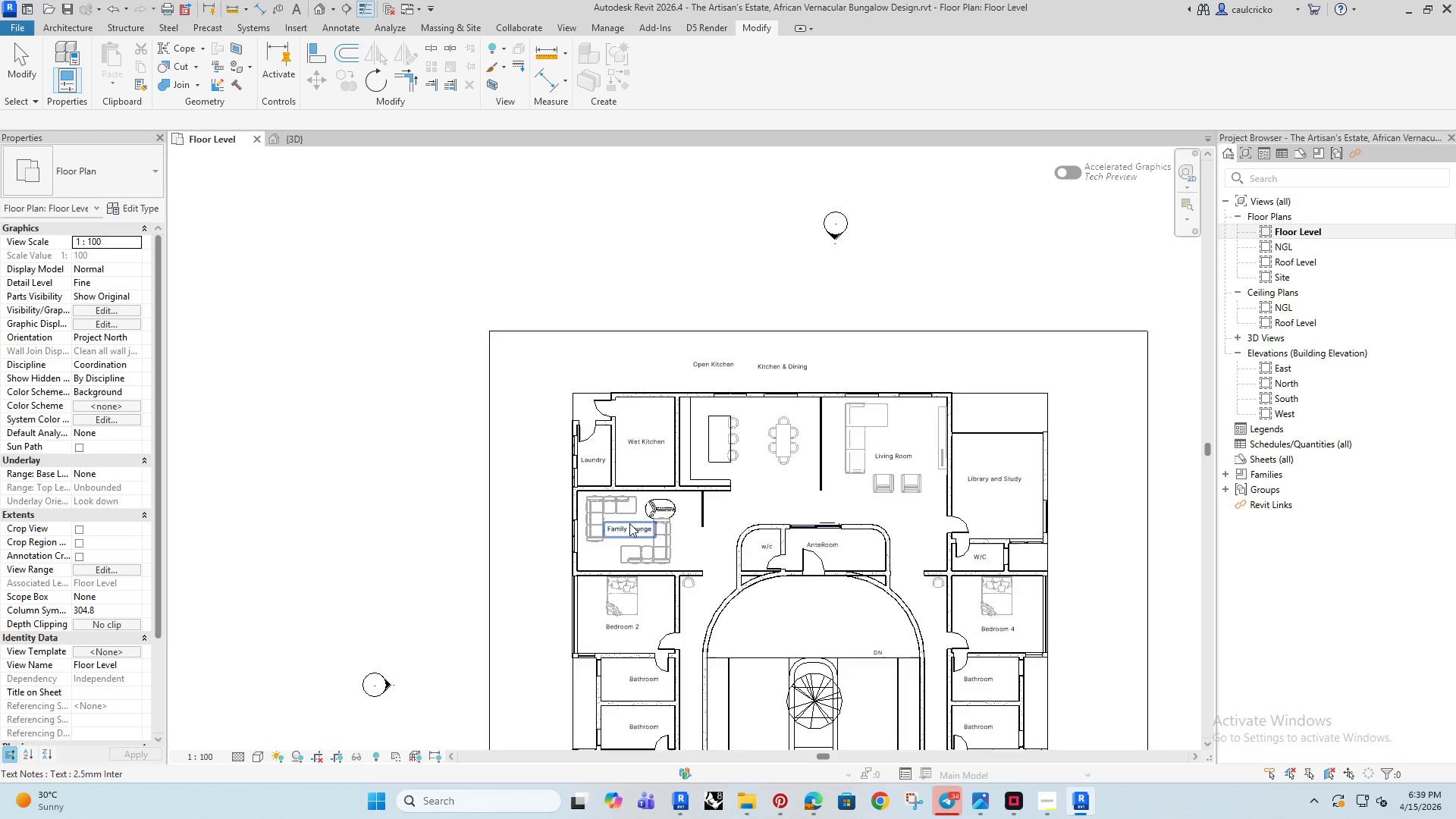 
scroll: coordinate [629, 523], scroll_direction: up, amount: 4.0
 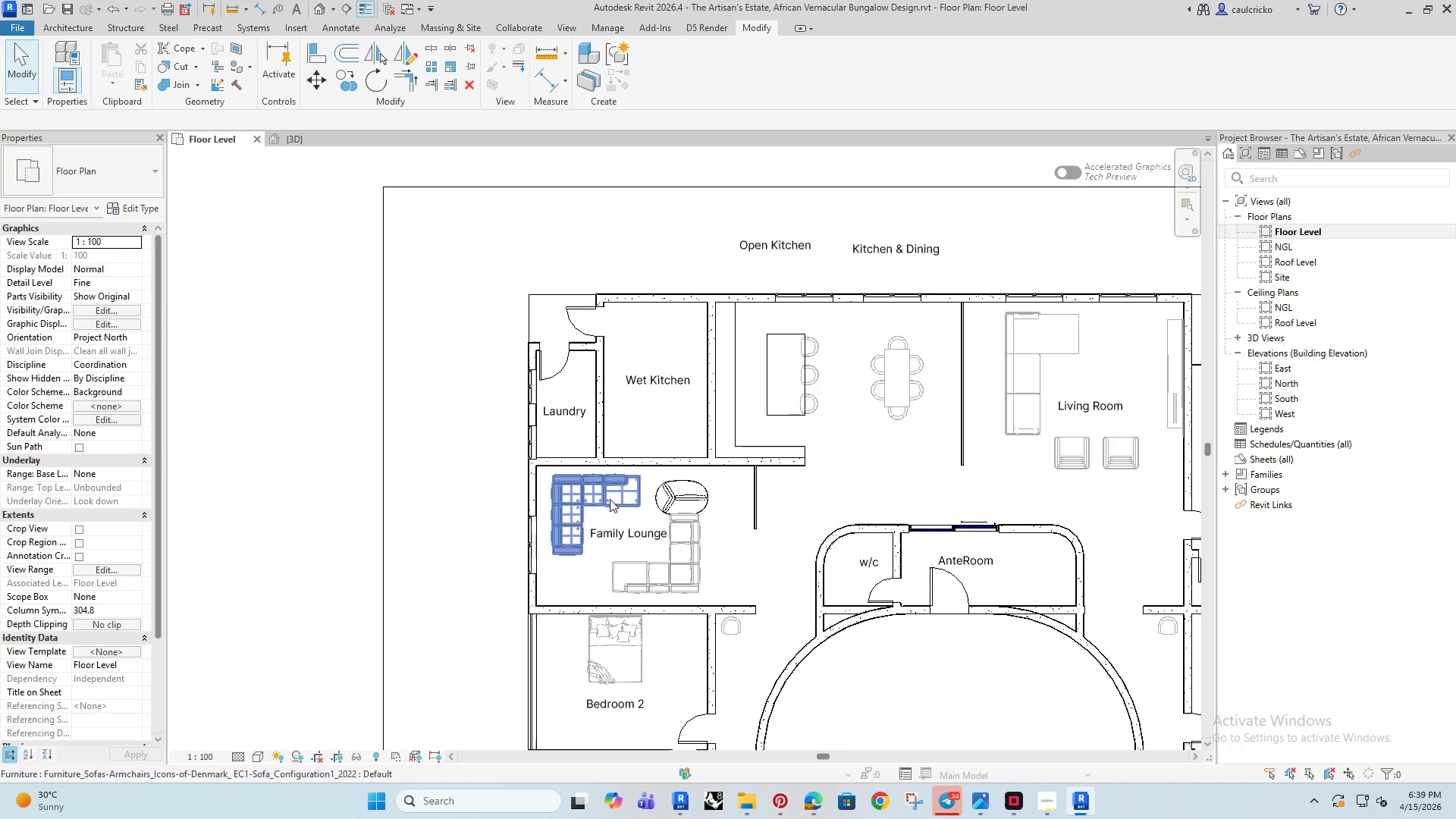 
left_click([610, 499])
 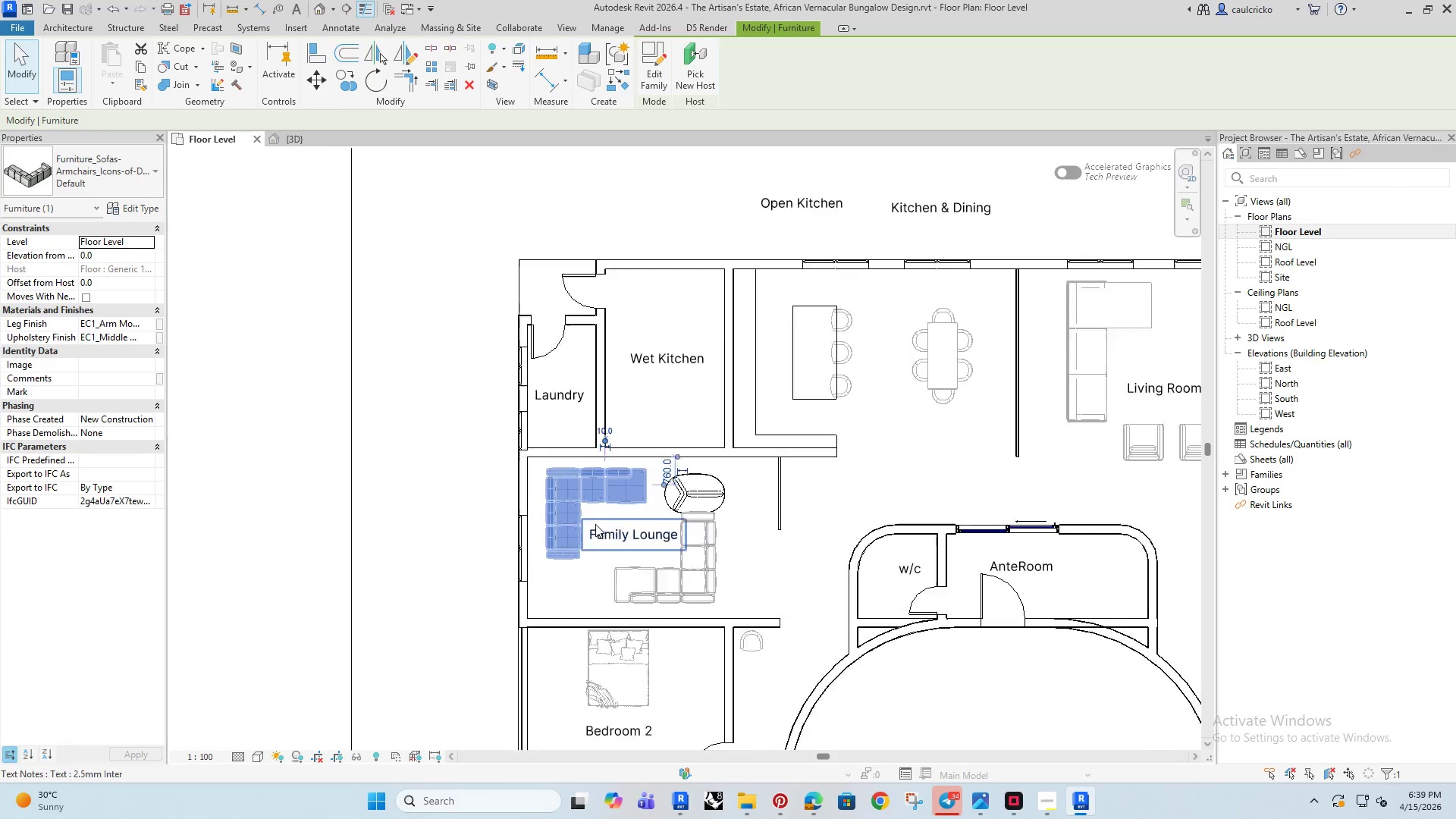 
key(Delete)
 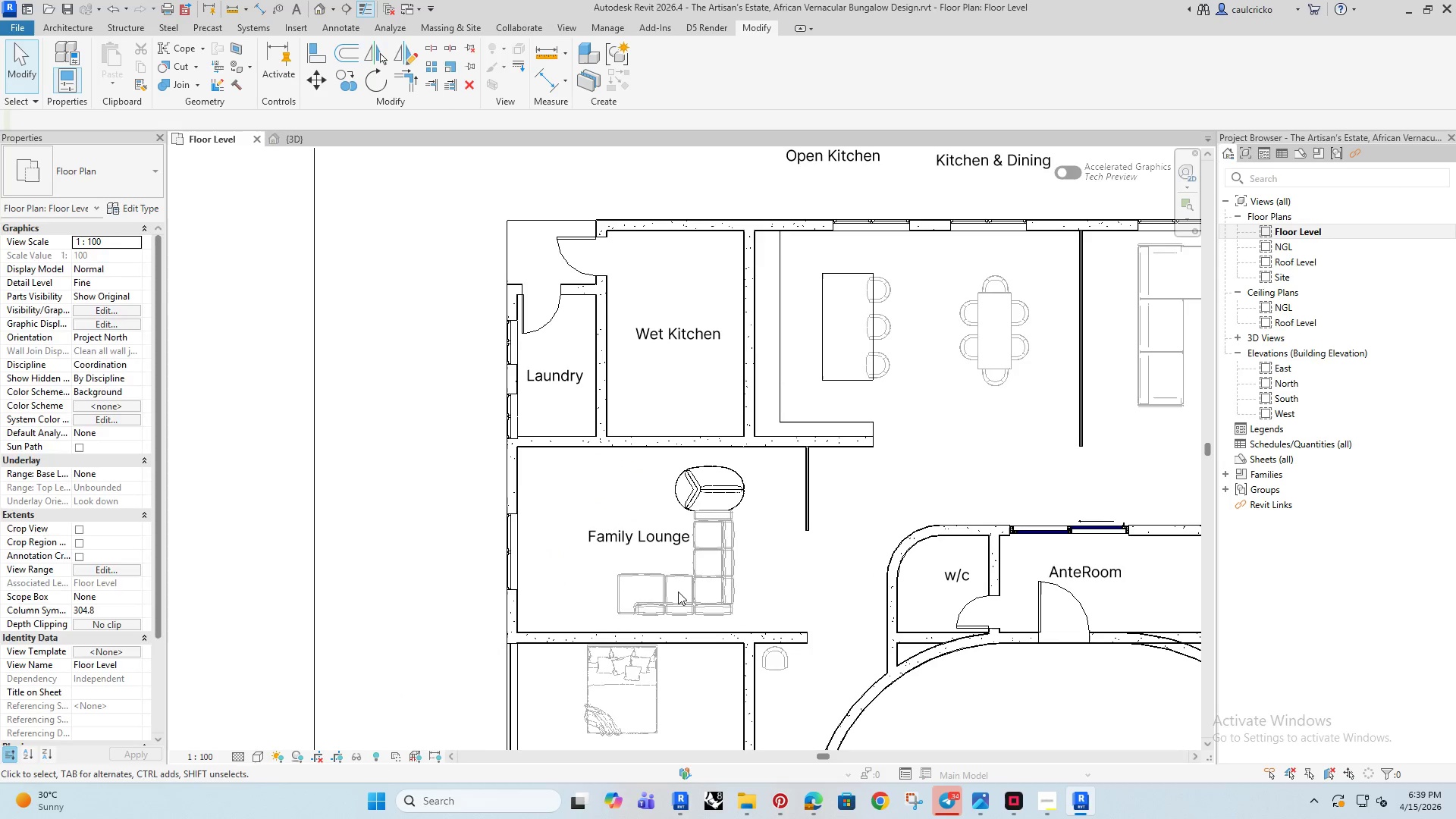 
scroll: coordinate [595, 524], scroll_direction: up, amount: 2.0
 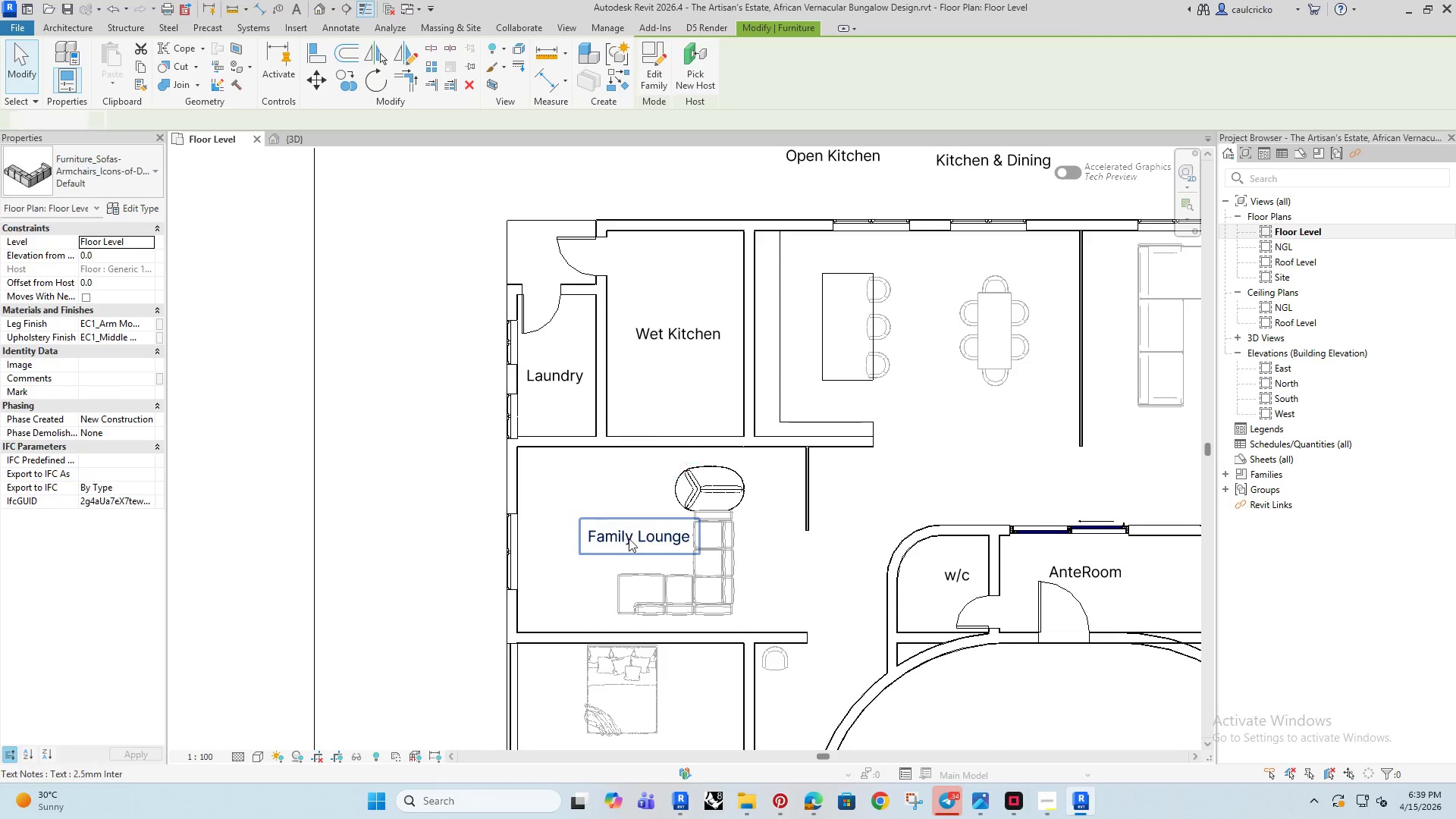 
left_click([678, 592])
 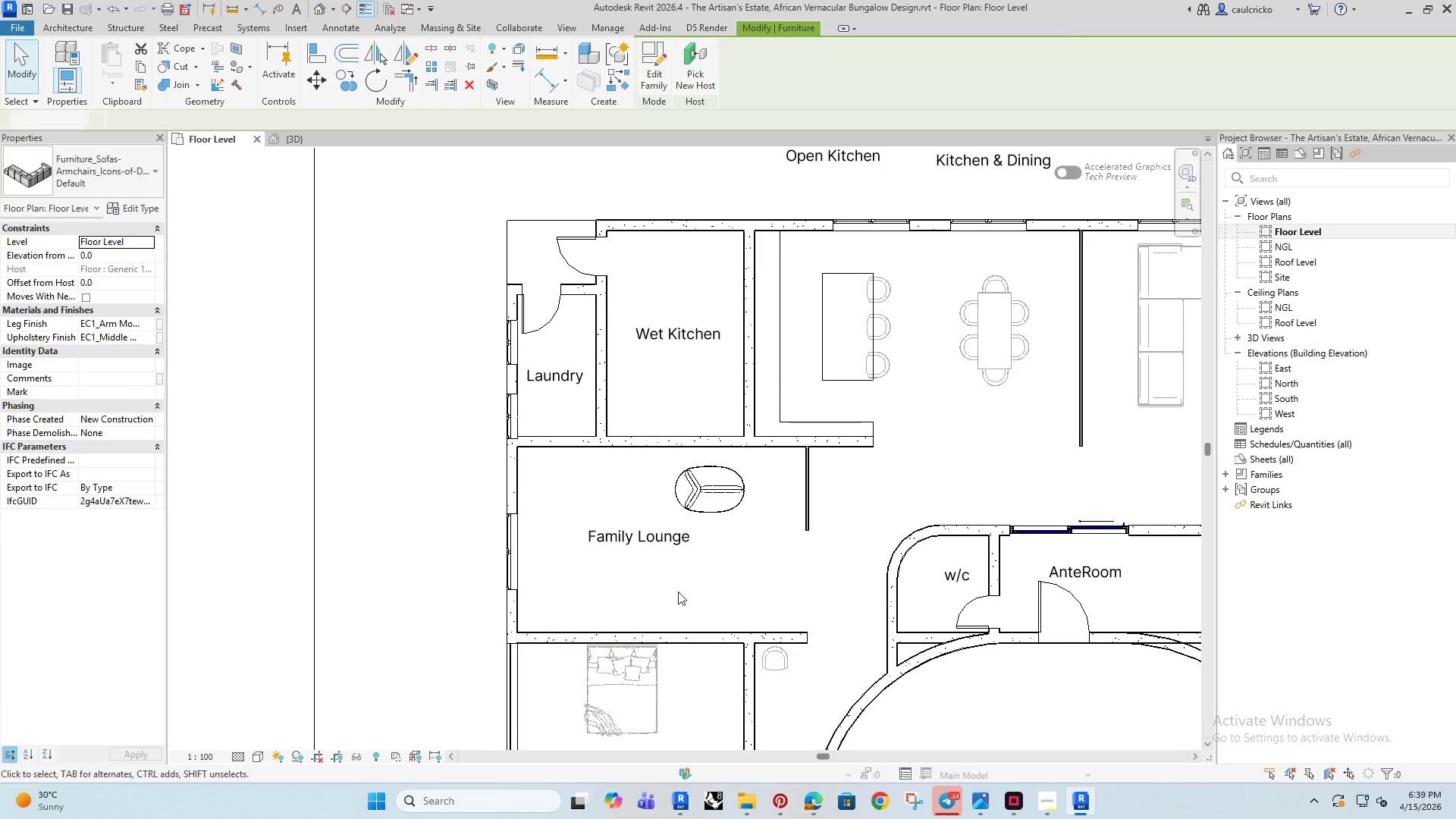 
key(Delete)
 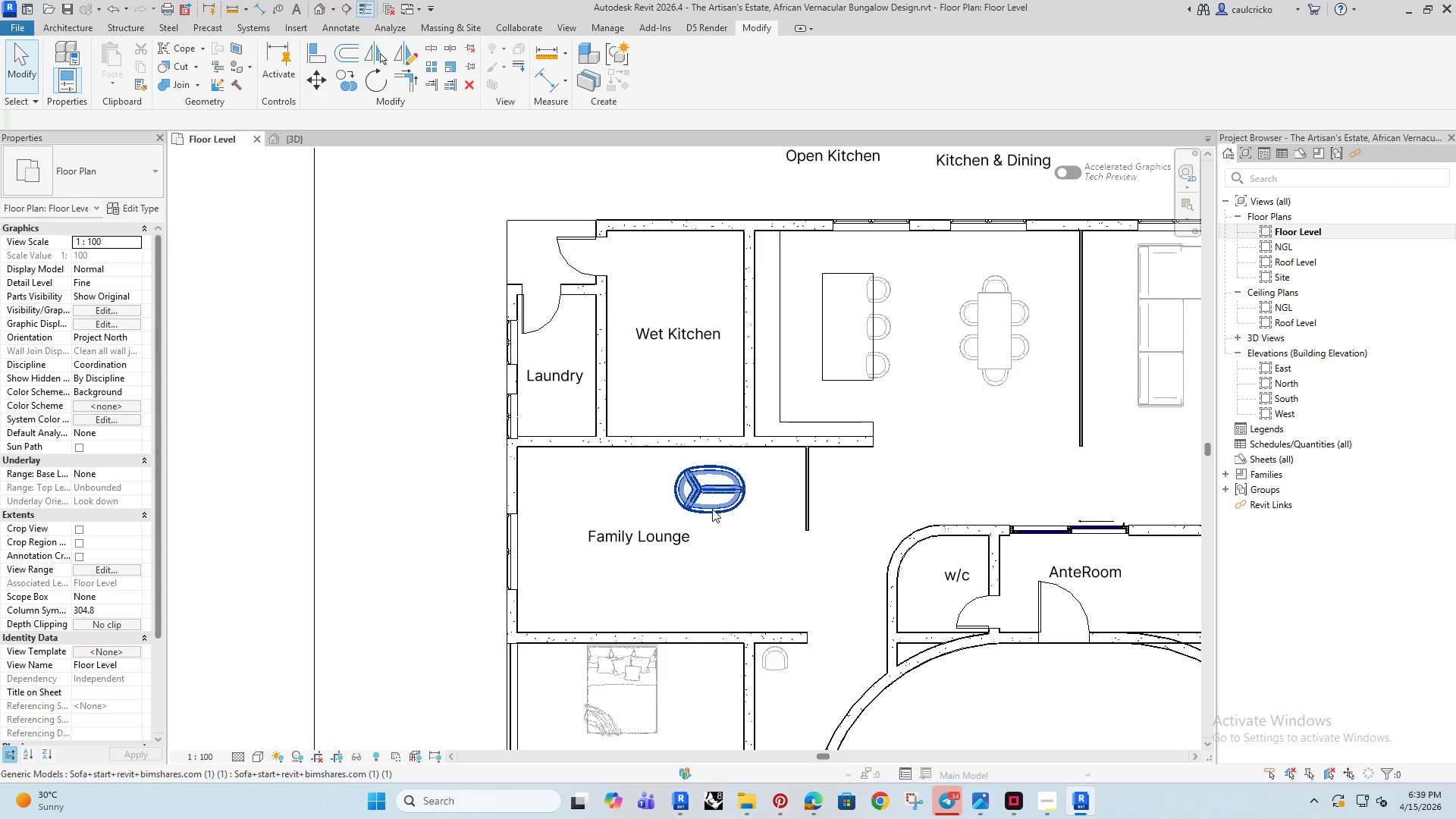 
left_click([712, 509])
 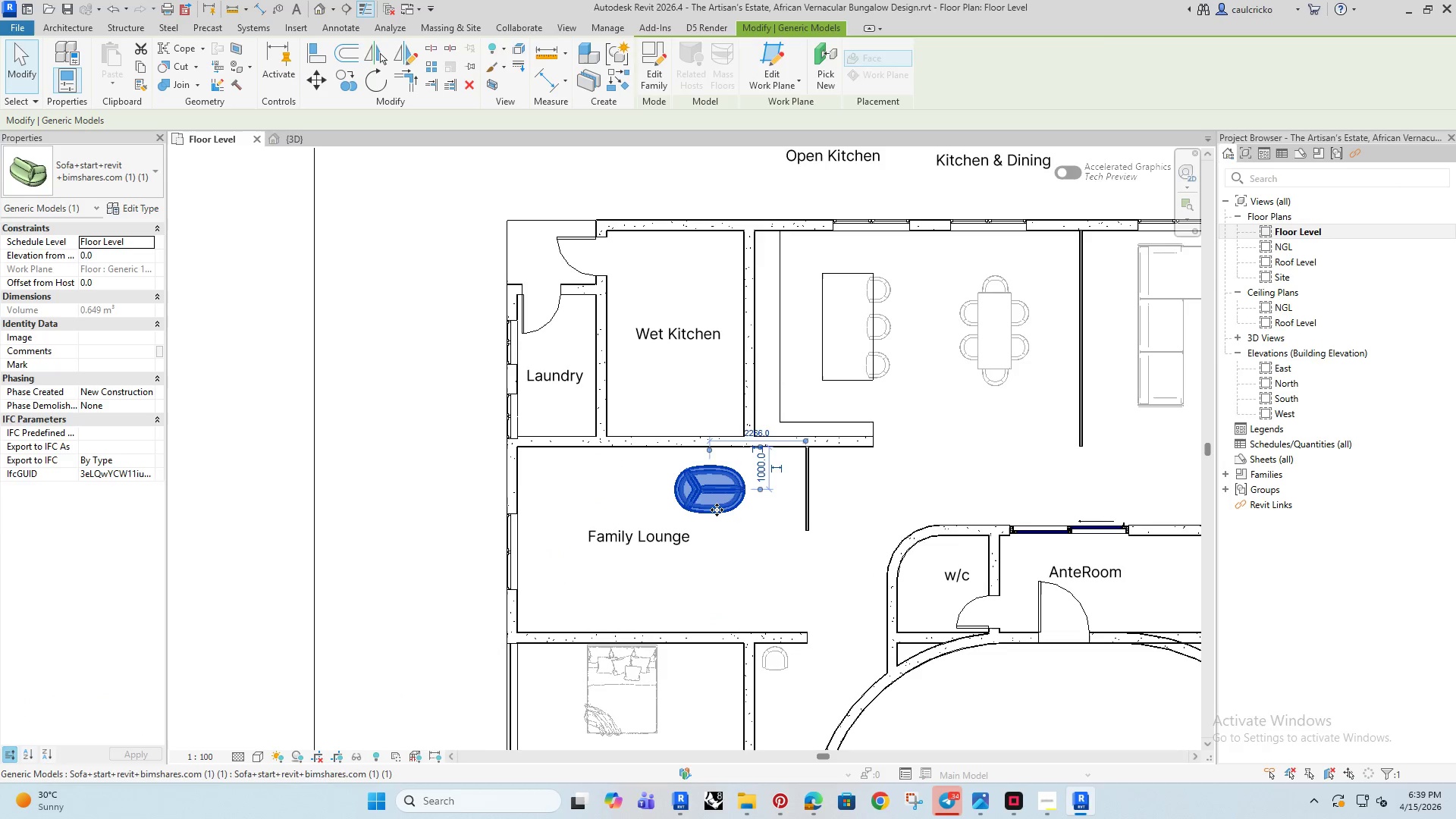 
left_click_drag(start_coordinate=[717, 510], to_coordinate=[721, 588])
 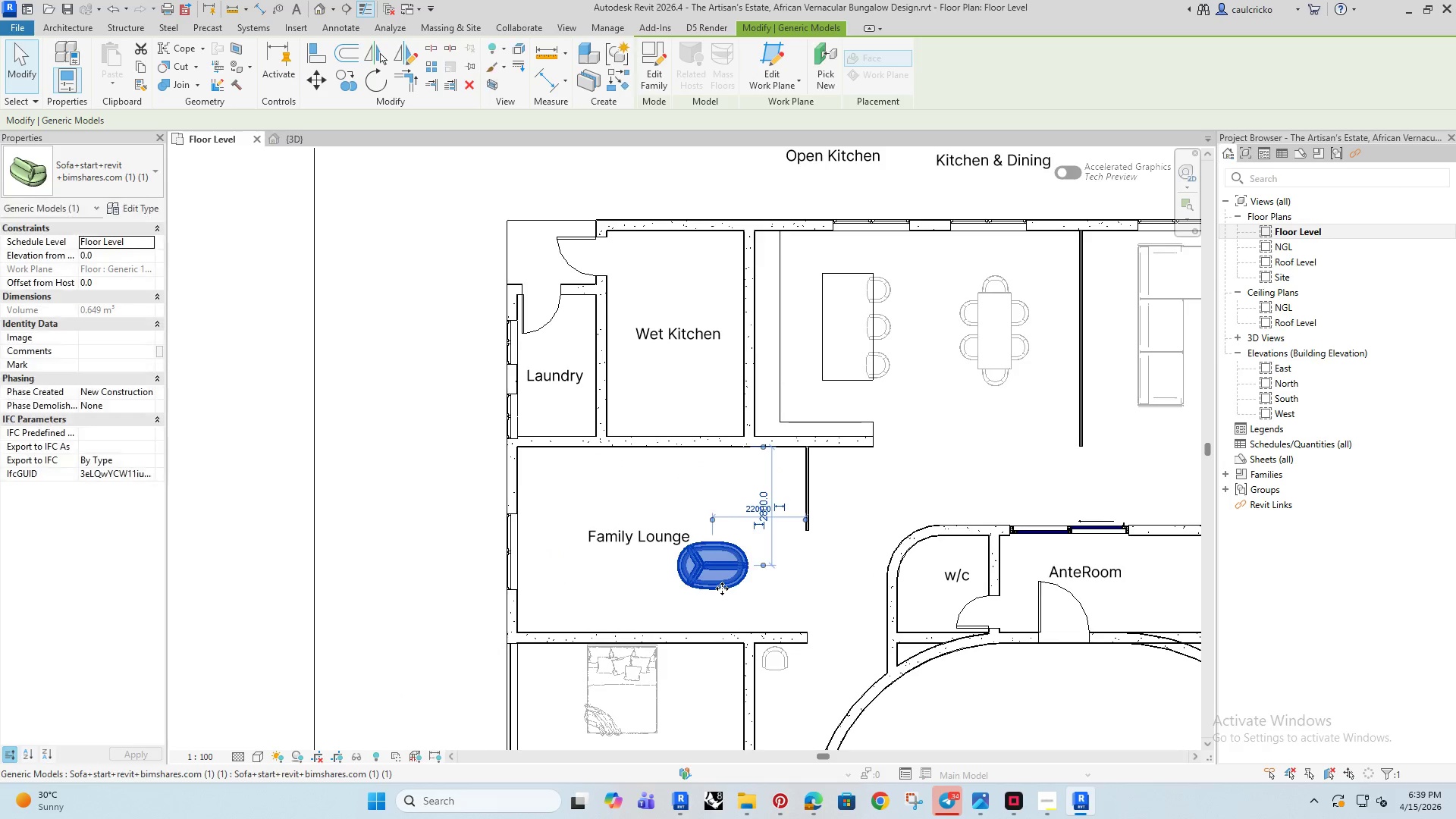 
key(Space)
 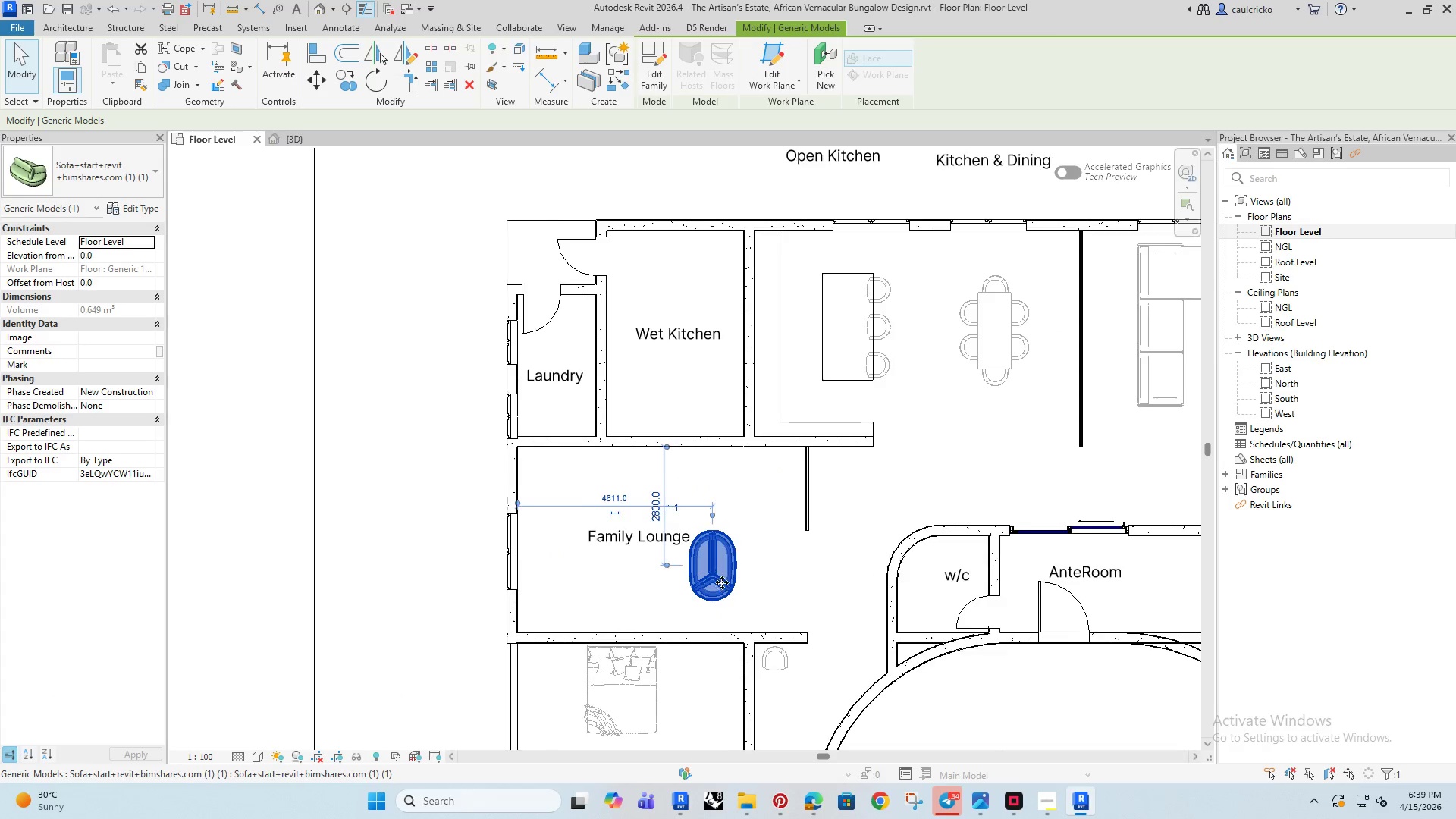 
scroll: coordinate [722, 581], scroll_direction: up, amount: 2.0
 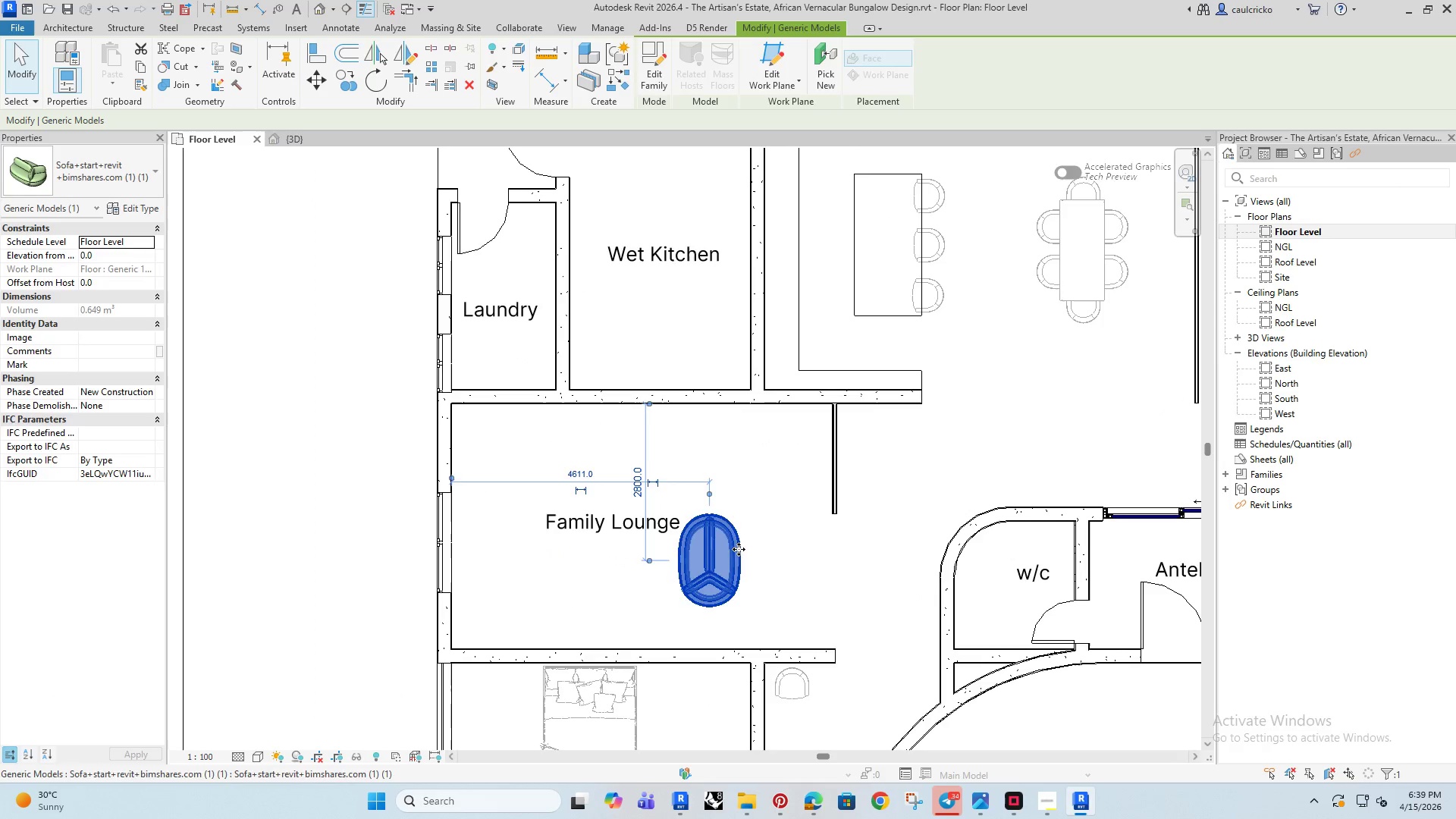 
left_click_drag(start_coordinate=[739, 549], to_coordinate=[749, 522])
 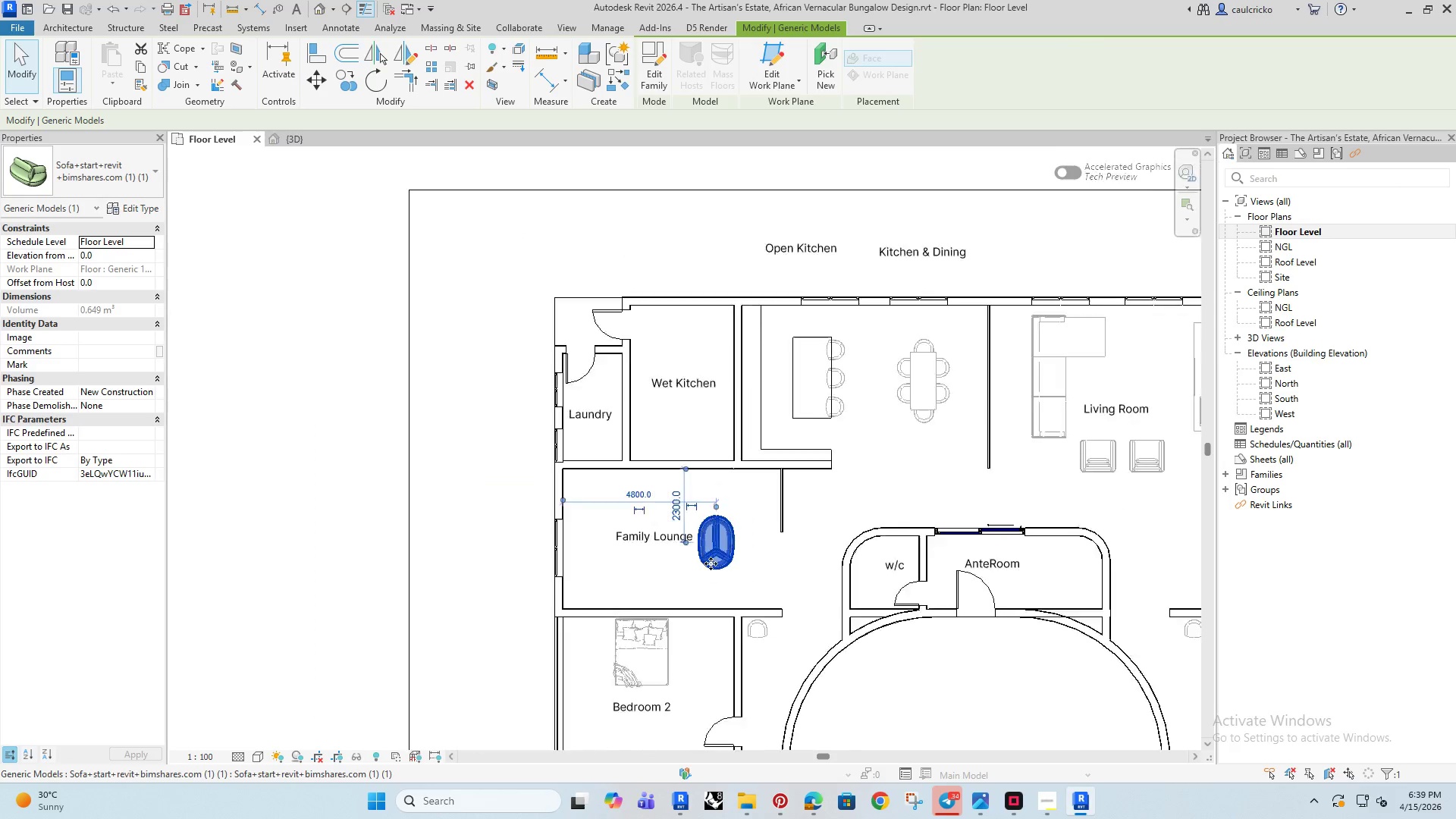 
scroll: coordinate [699, 573], scroll_direction: down, amount: 9.0
 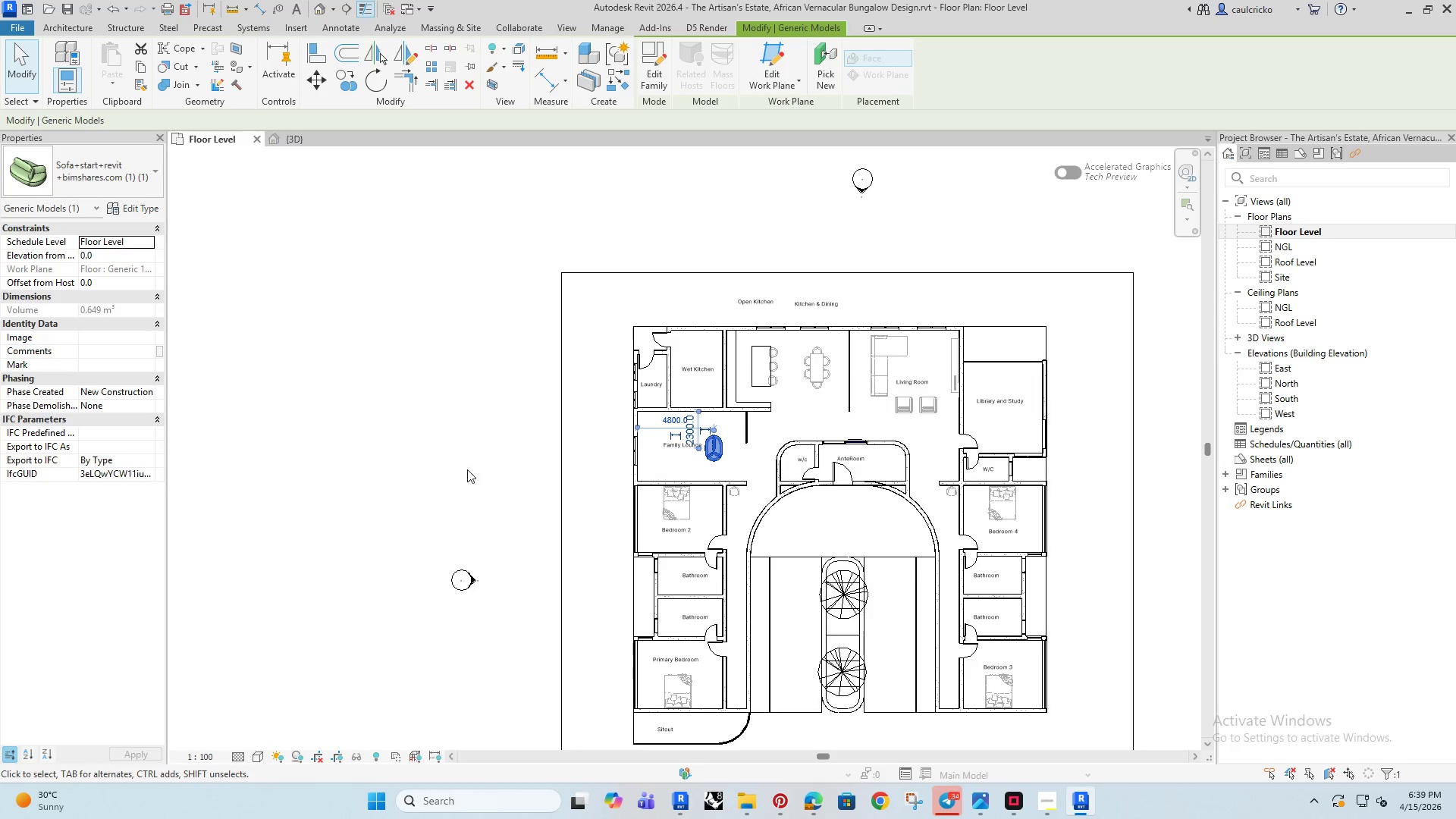 
left_click([461, 420])
 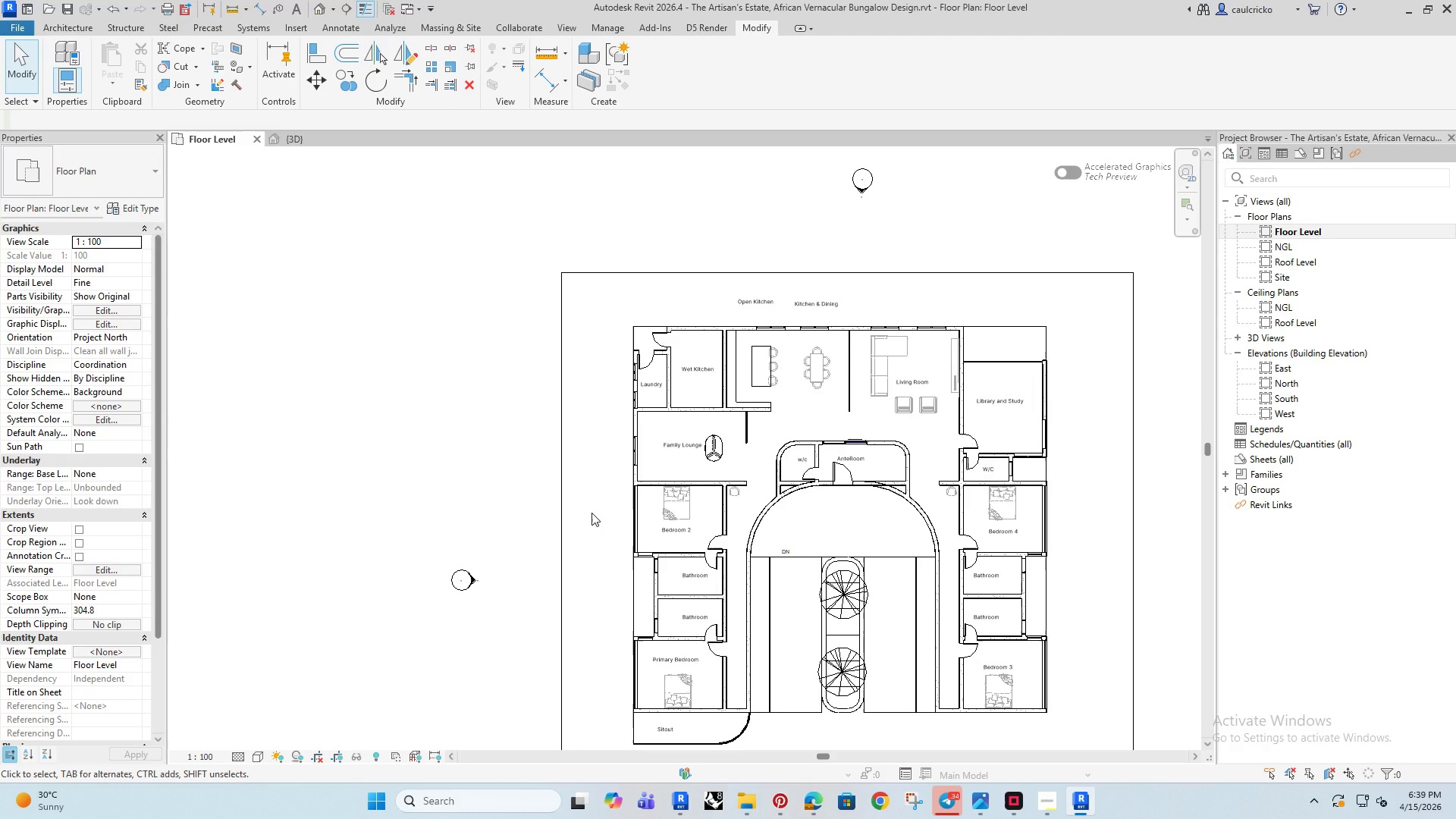 
wait(7.42)
 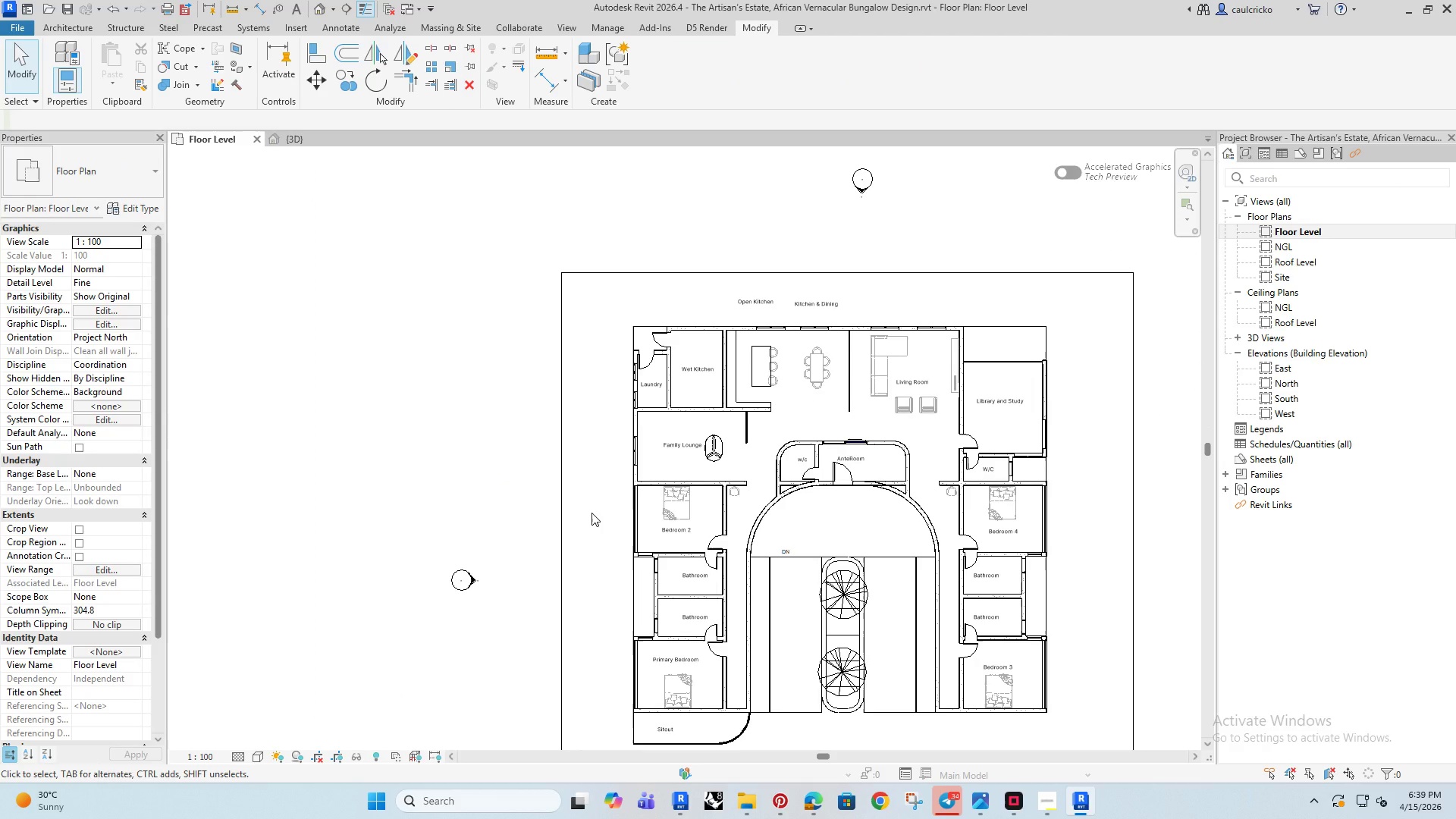 
scroll: coordinate [725, 390], scroll_direction: up, amount: 4.0
 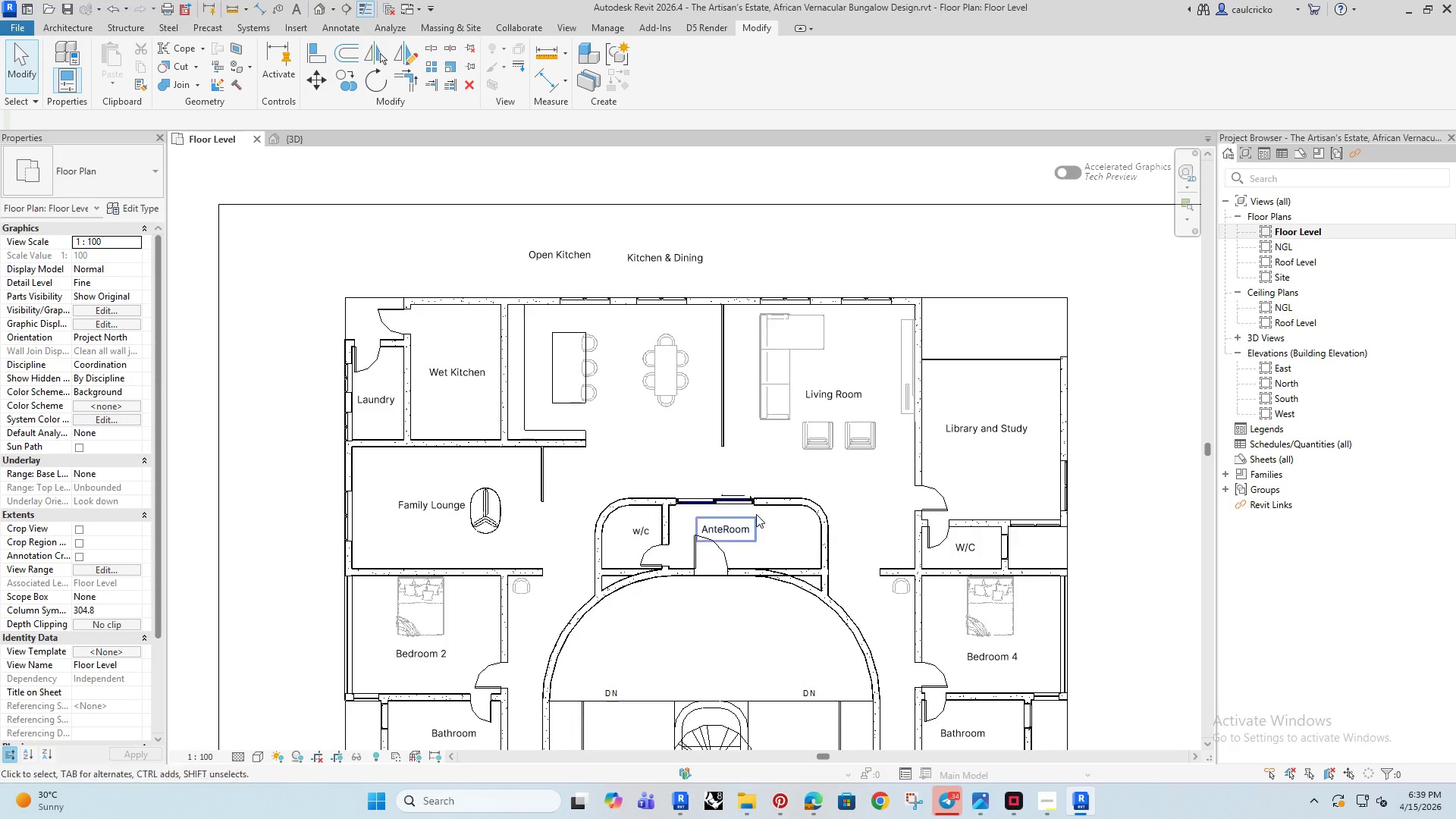 
wait(9.9)
 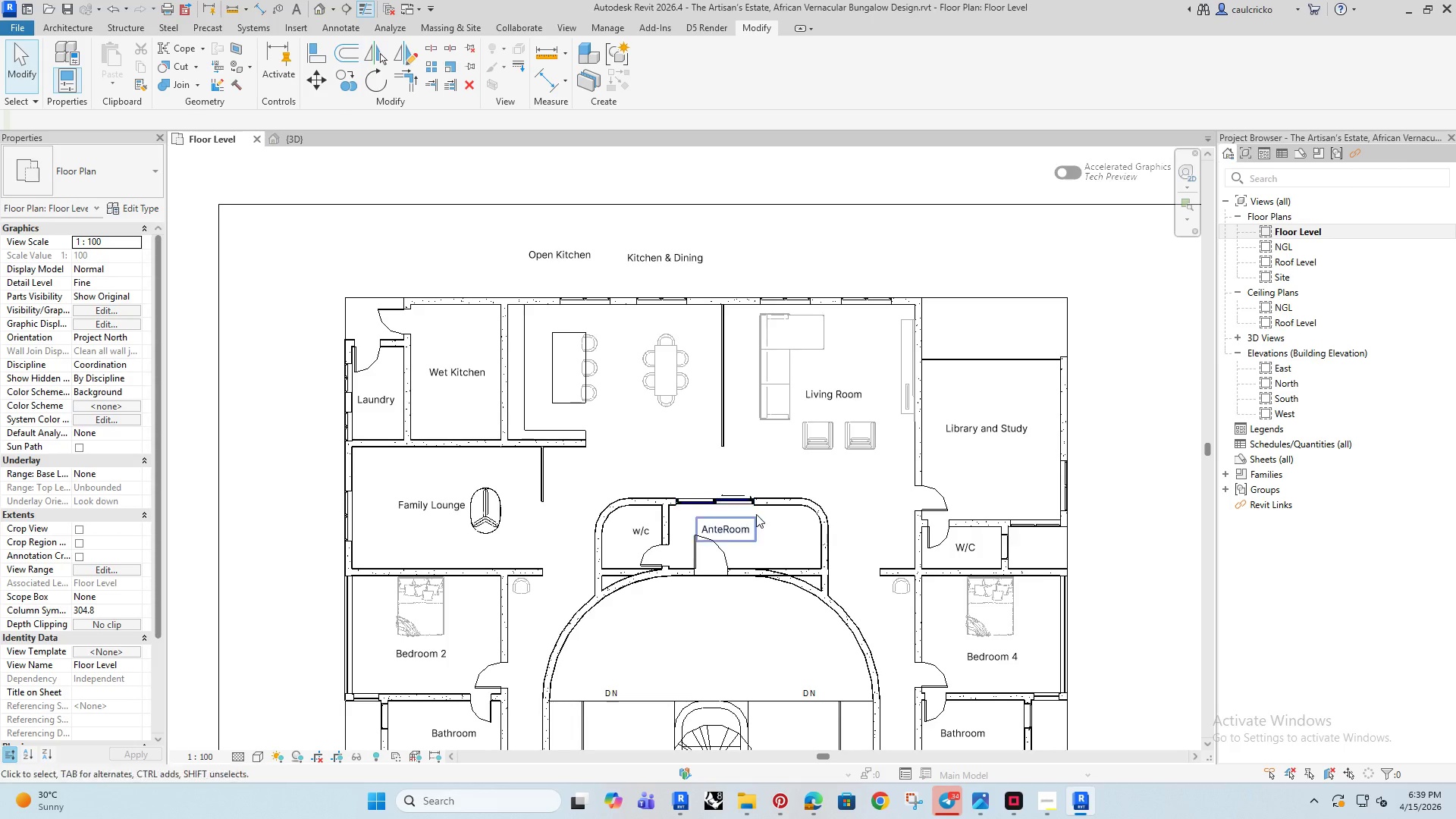 
scroll: coordinate [742, 510], scroll_direction: down, amount: 4.0
 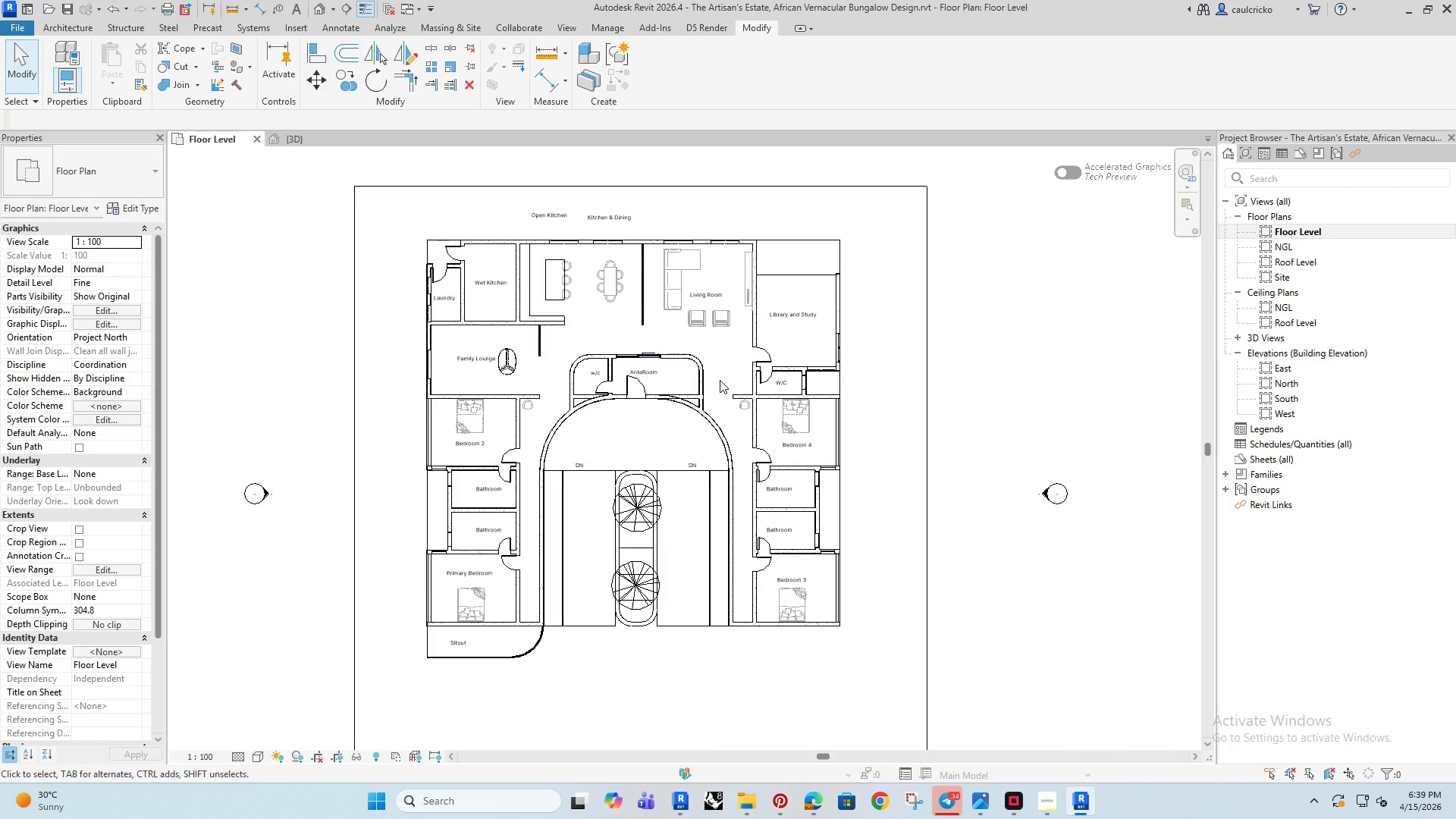 
wait(23.82)
 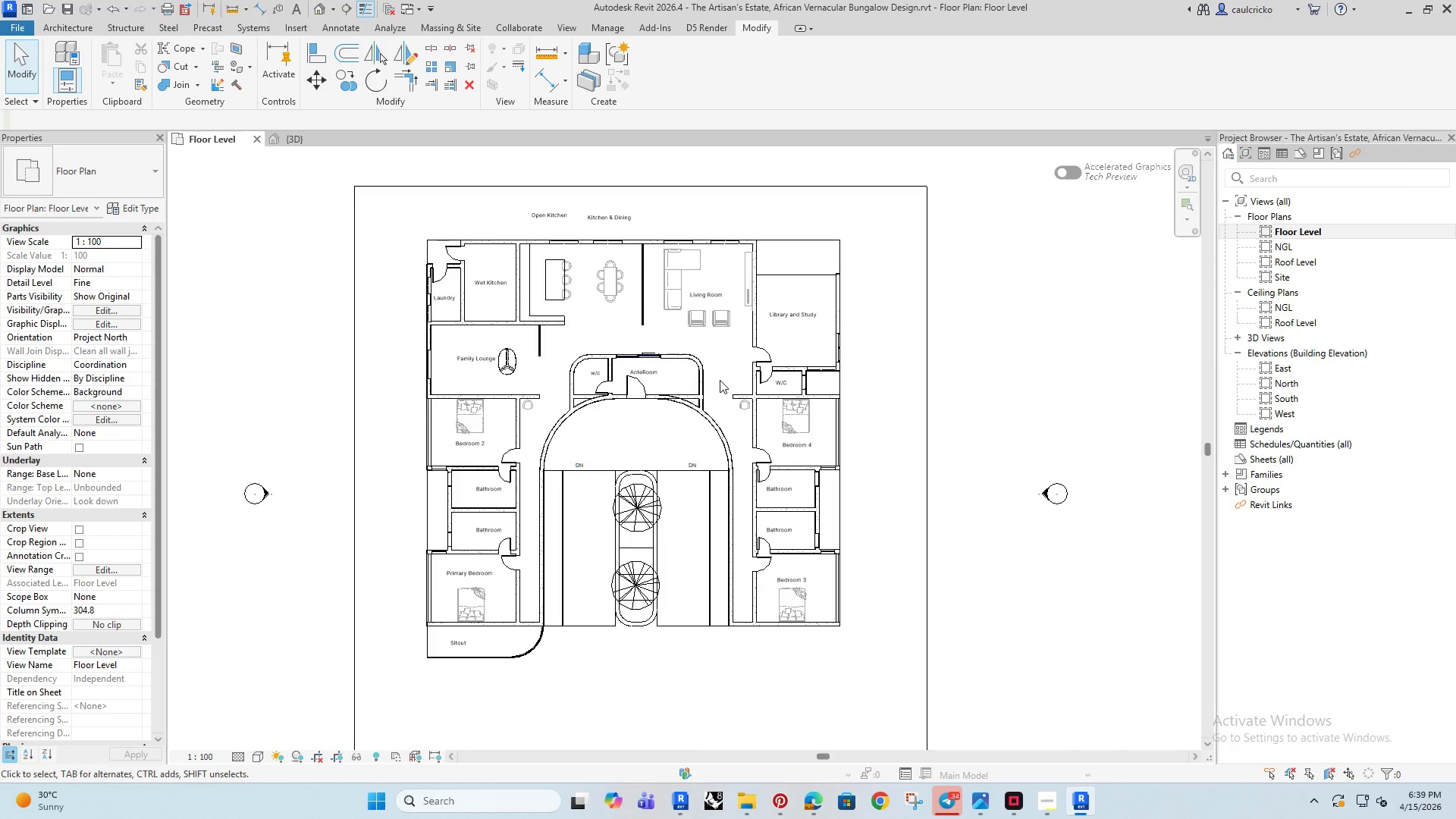 
scroll: coordinate [529, 354], scroll_direction: up, amount: 10.0
 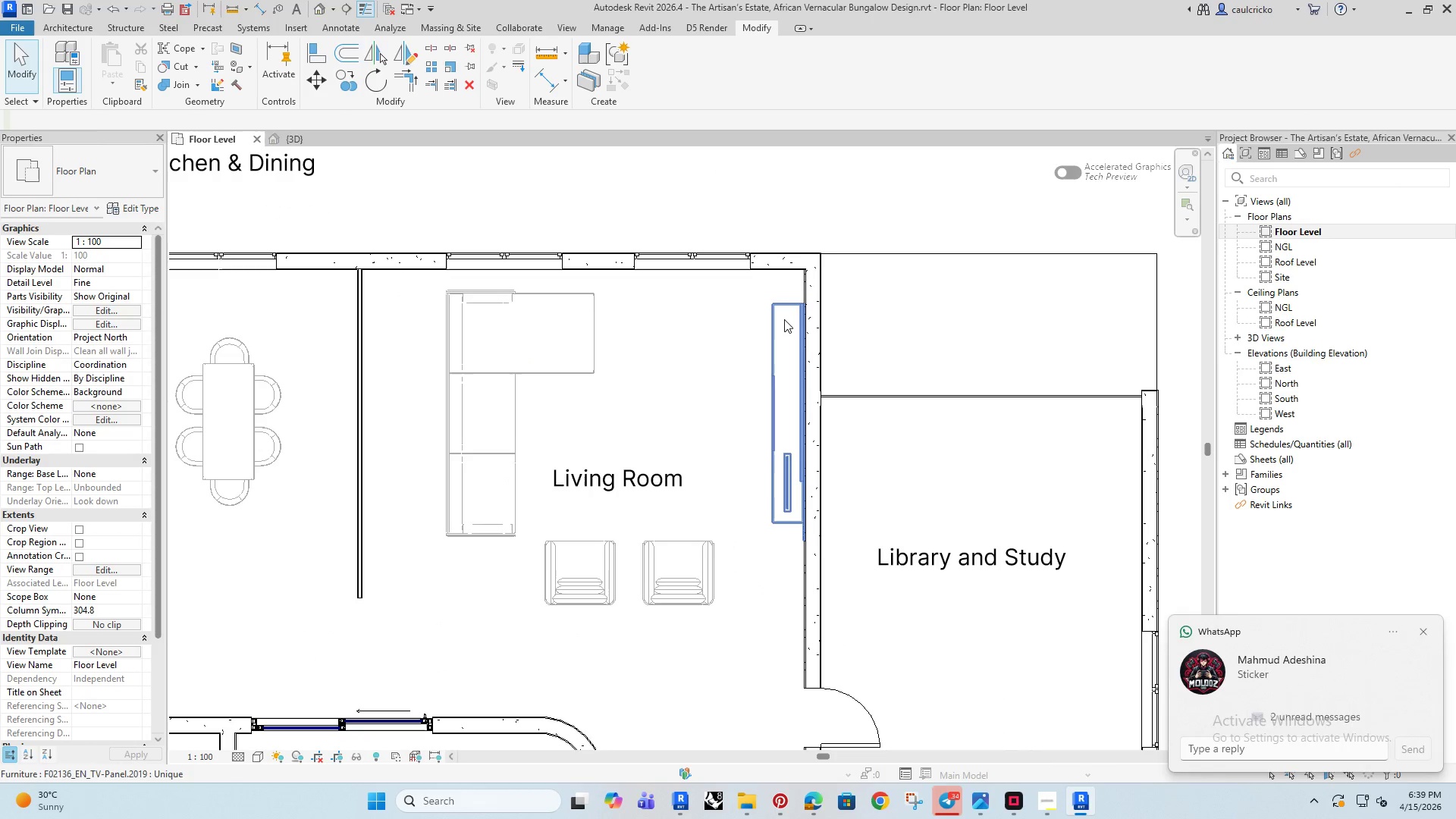 
type(al)
 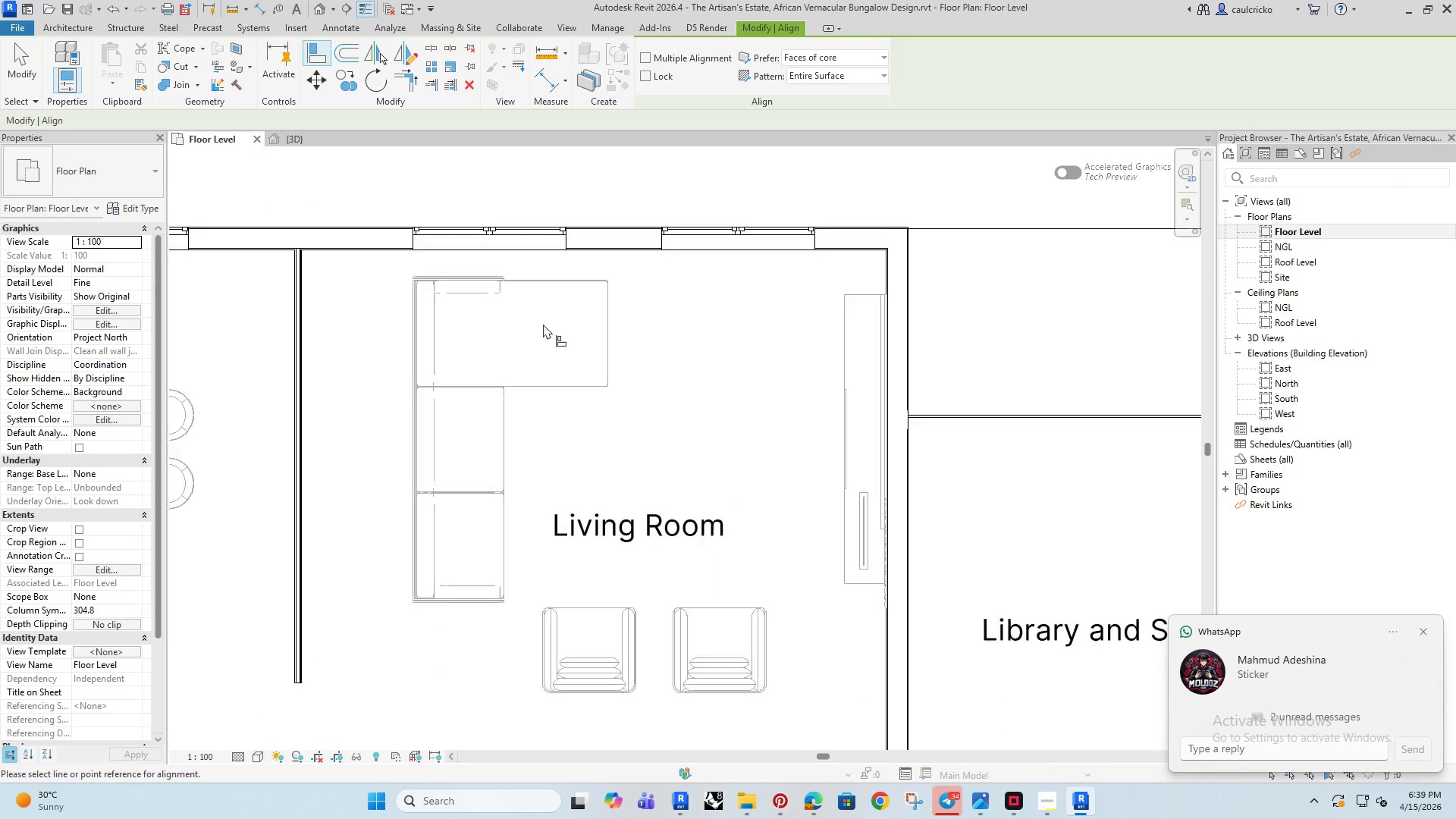 
scroll: coordinate [543, 324], scroll_direction: up, amount: 4.0
 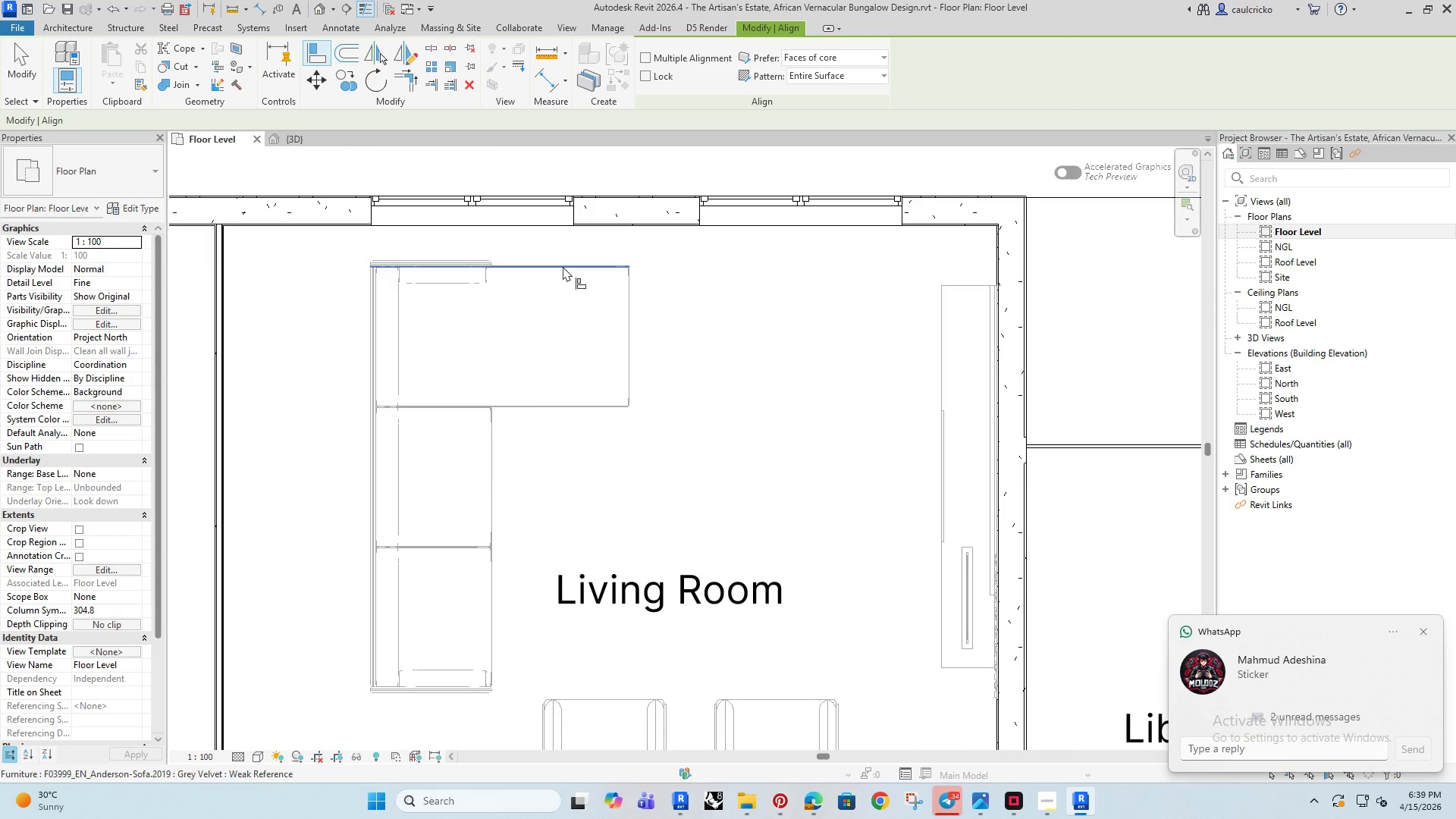 
left_click([563, 266])
 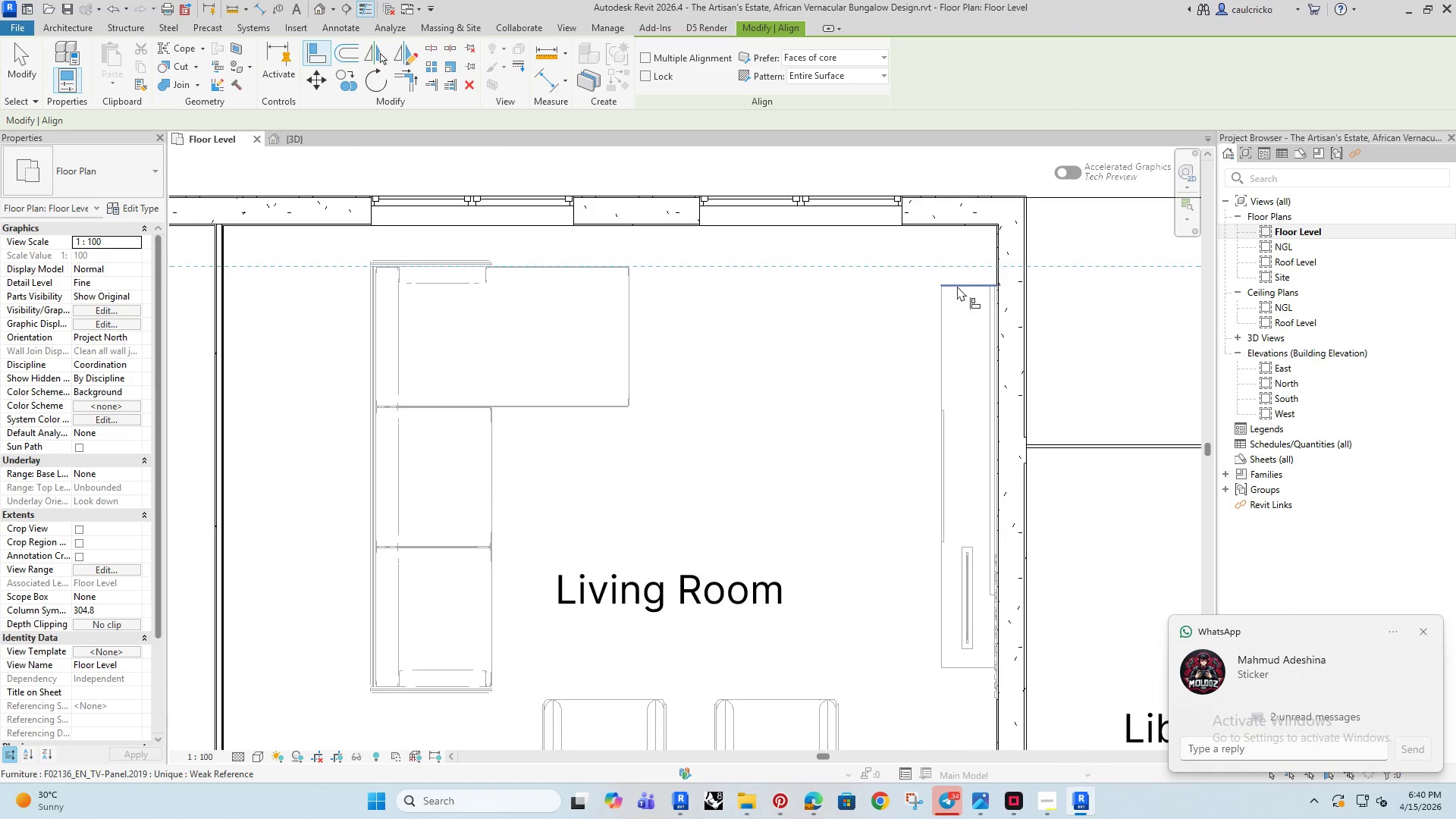 
left_click([957, 286])
 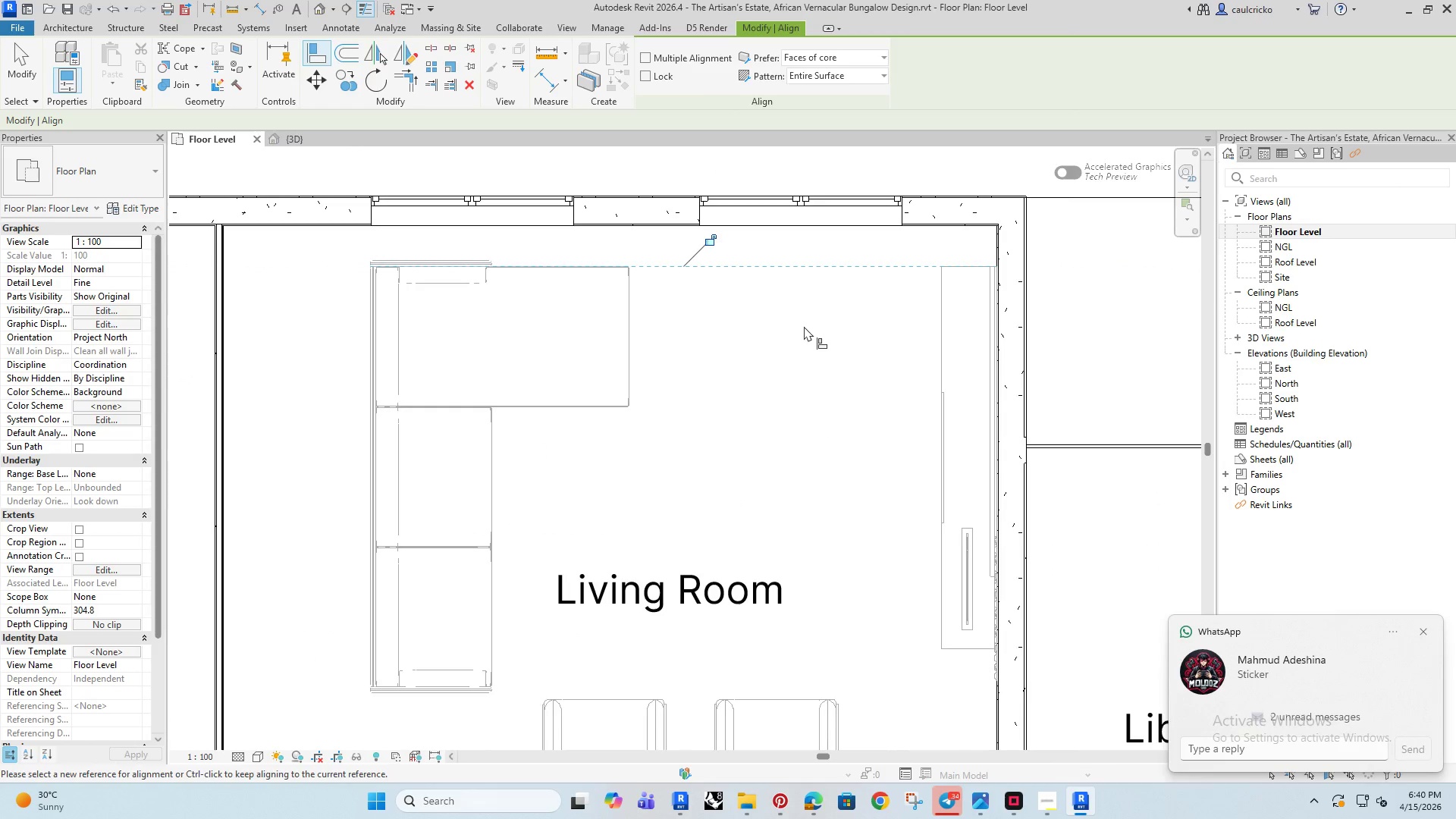 
scroll: coordinate [783, 360], scroll_direction: down, amount: 8.0
 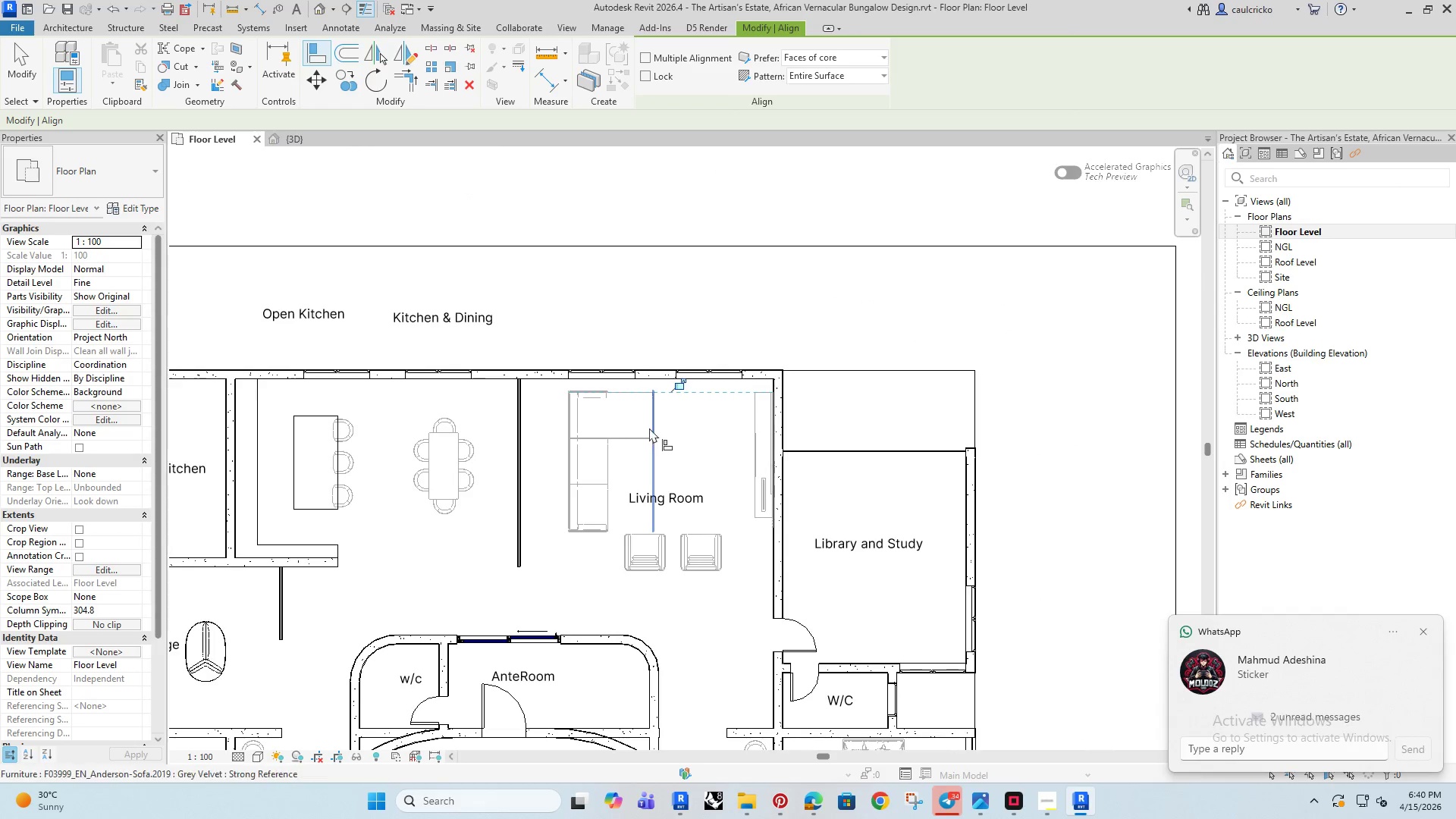 
key(Escape)
 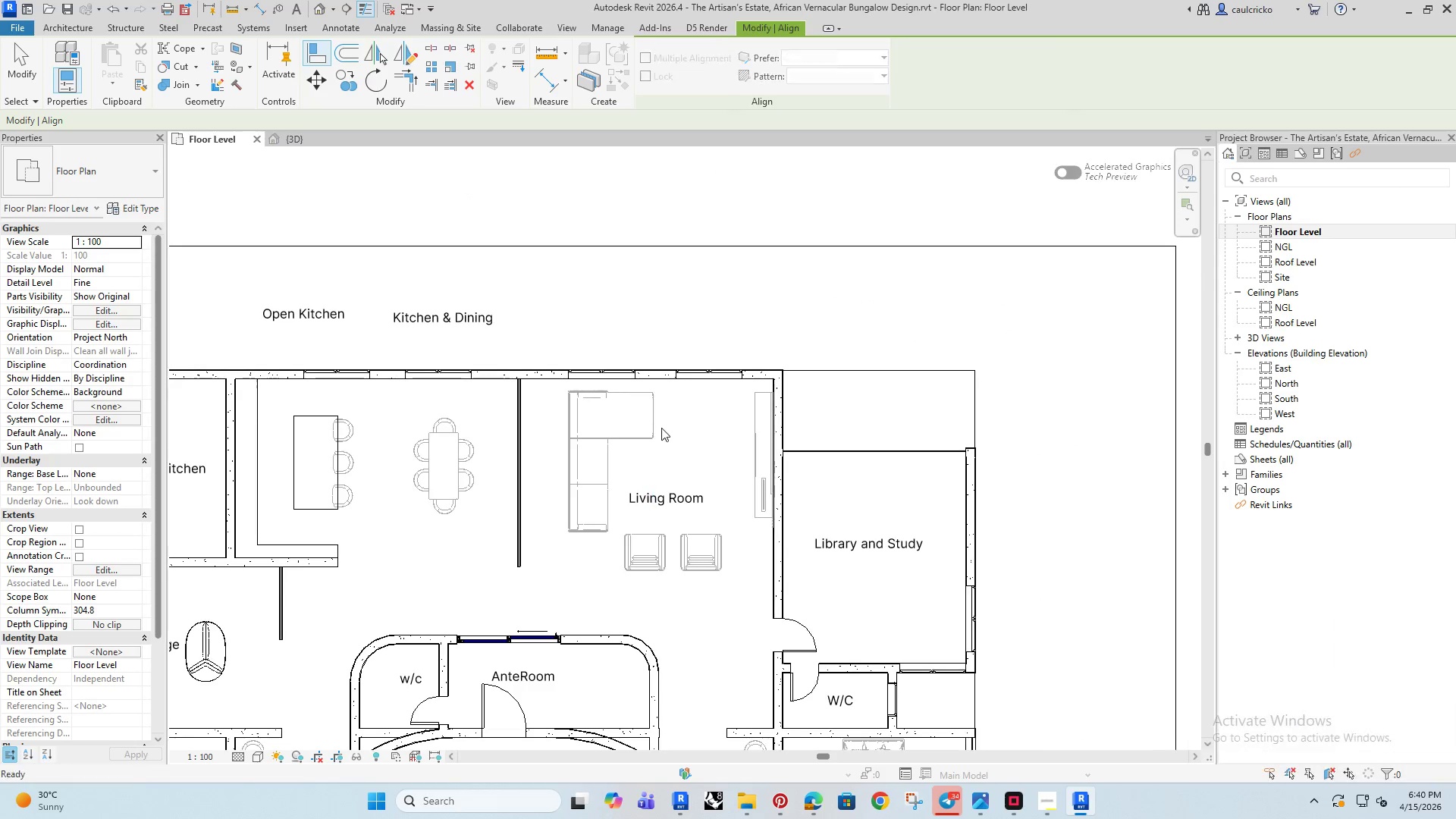 
key(Escape)
 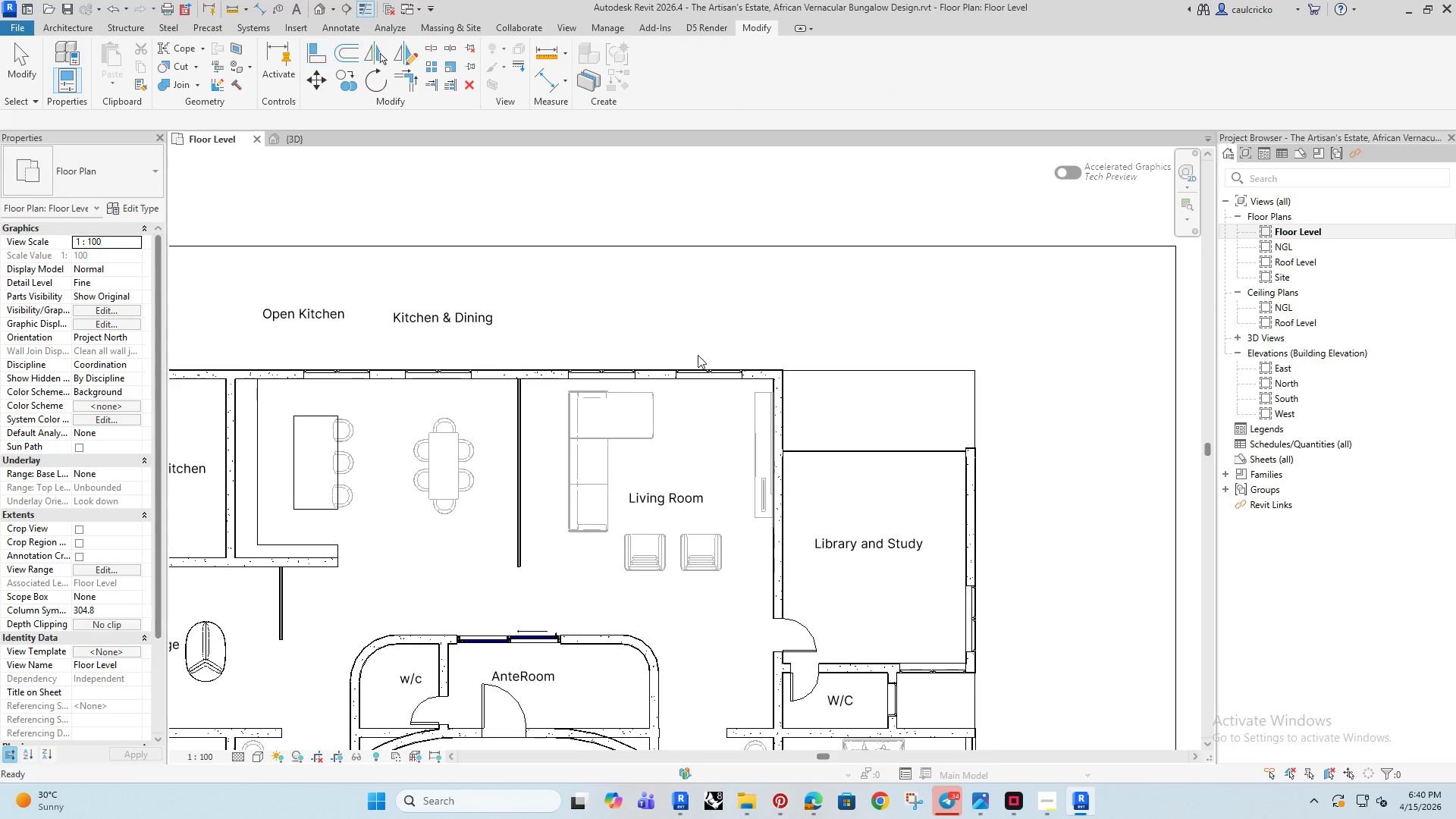 
key(Escape)
 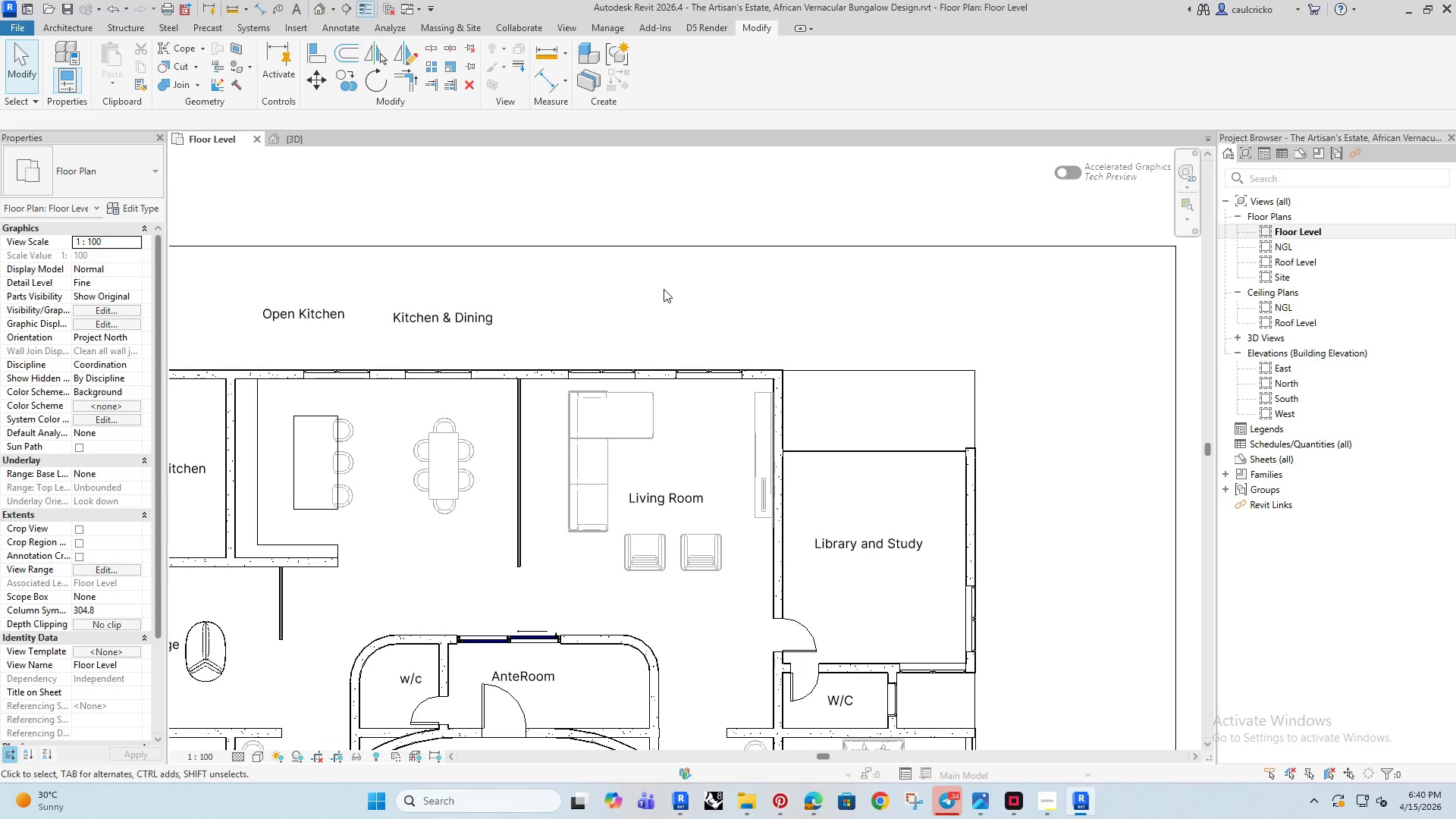 
left_click([664, 289])
 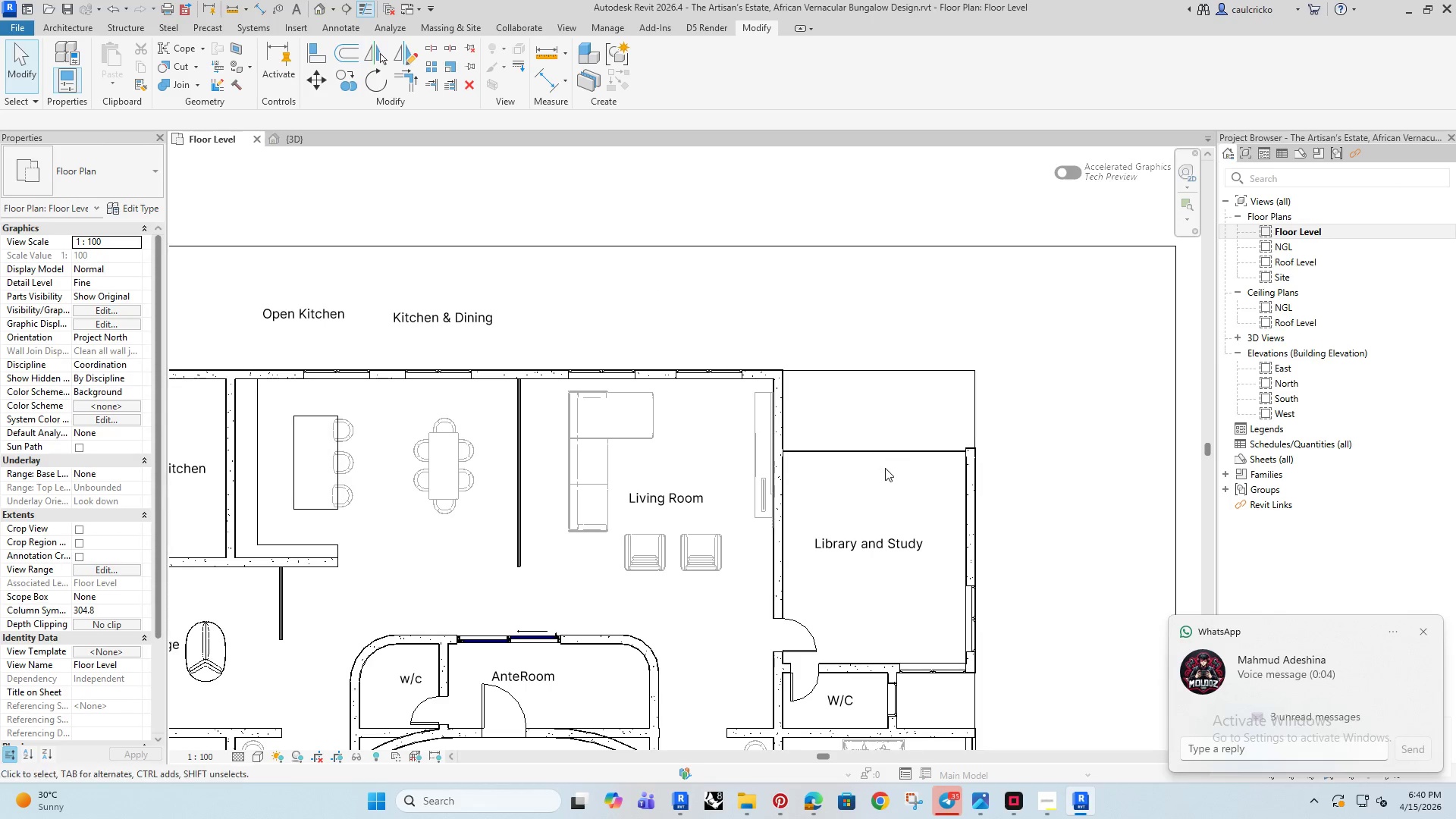 
left_click([833, 552])
 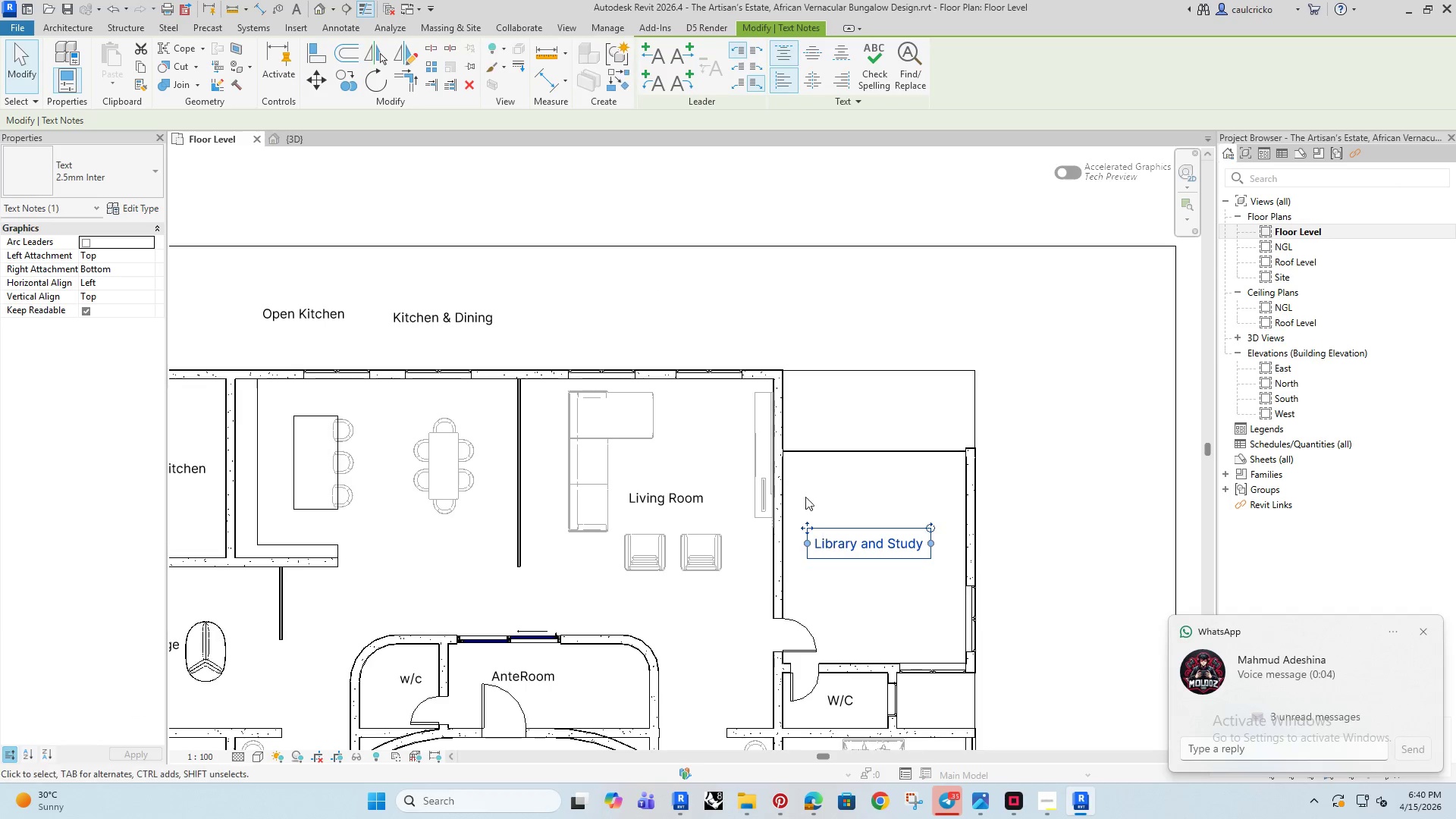 
key(ArrowDown)
 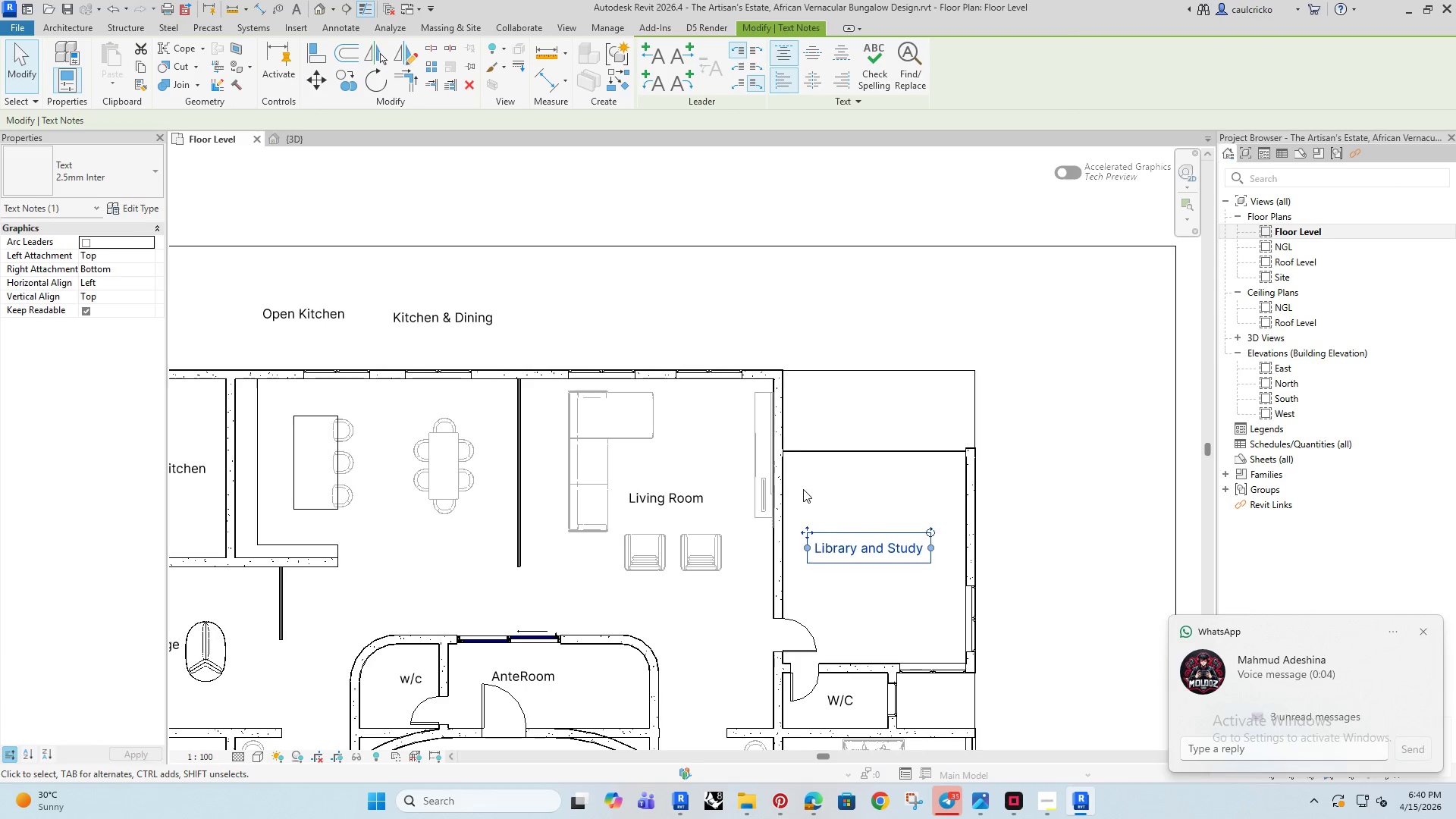 
key(ArrowDown)
 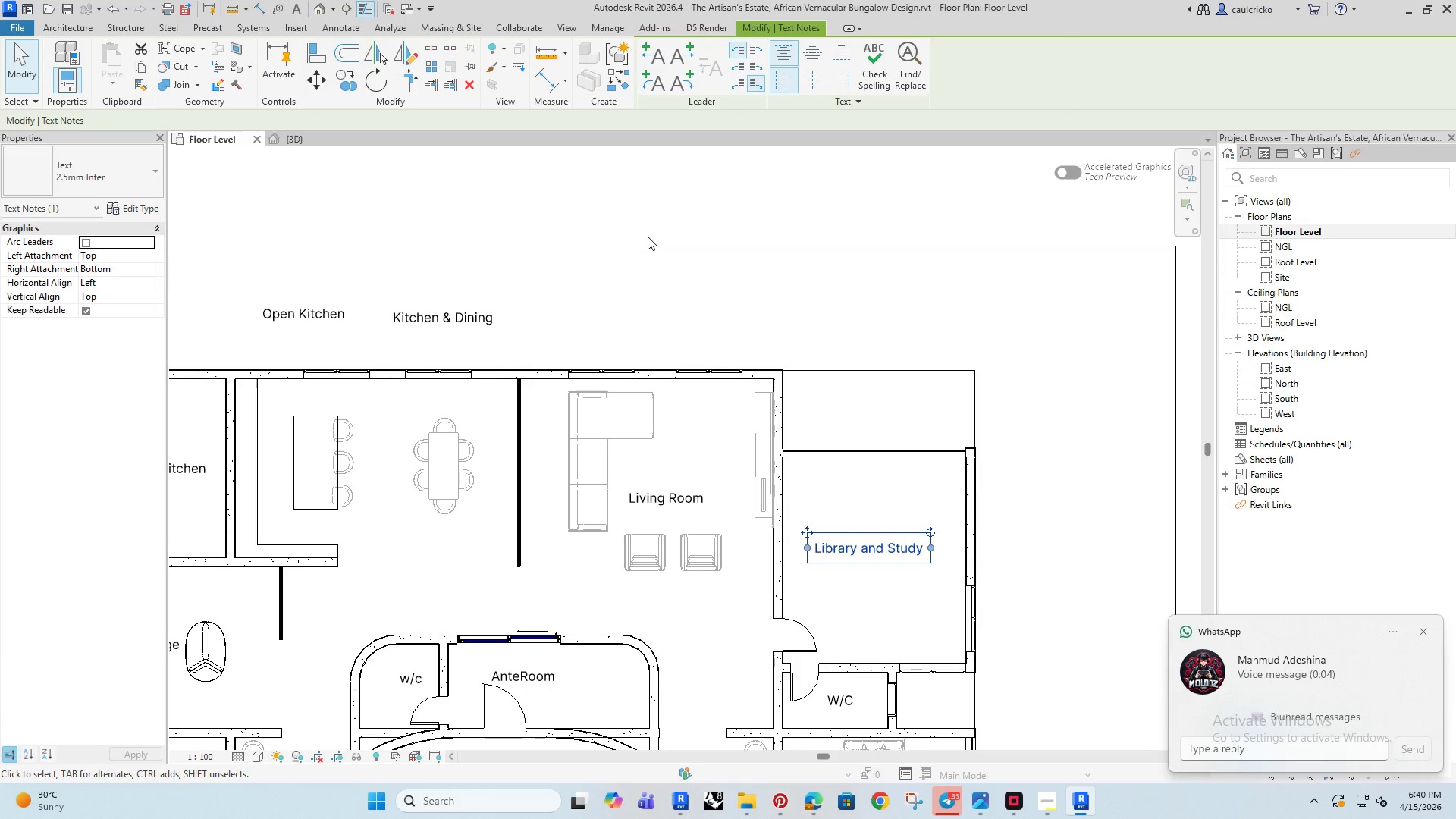 
left_click([648, 237])
 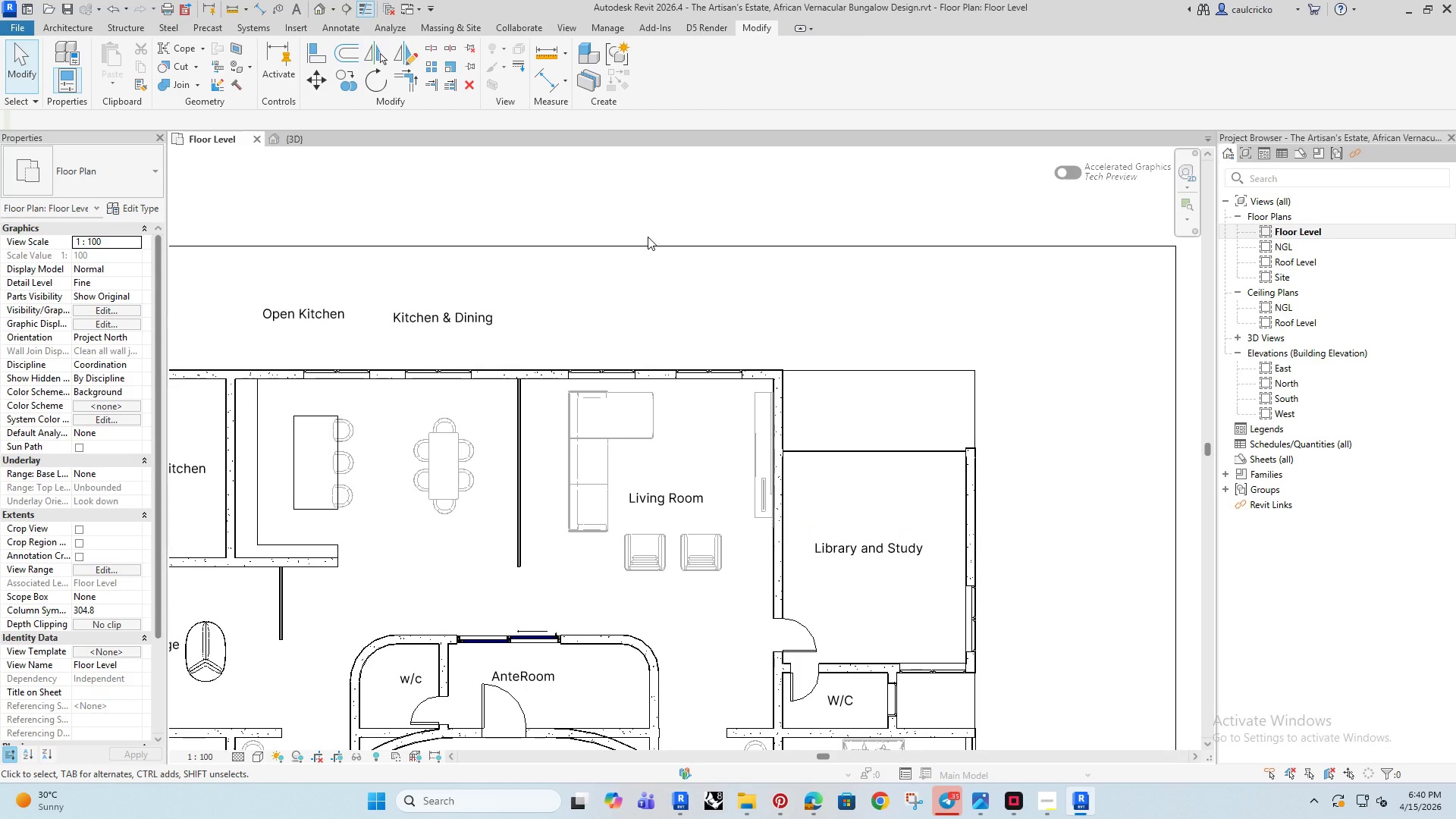 
wait(7.33)
 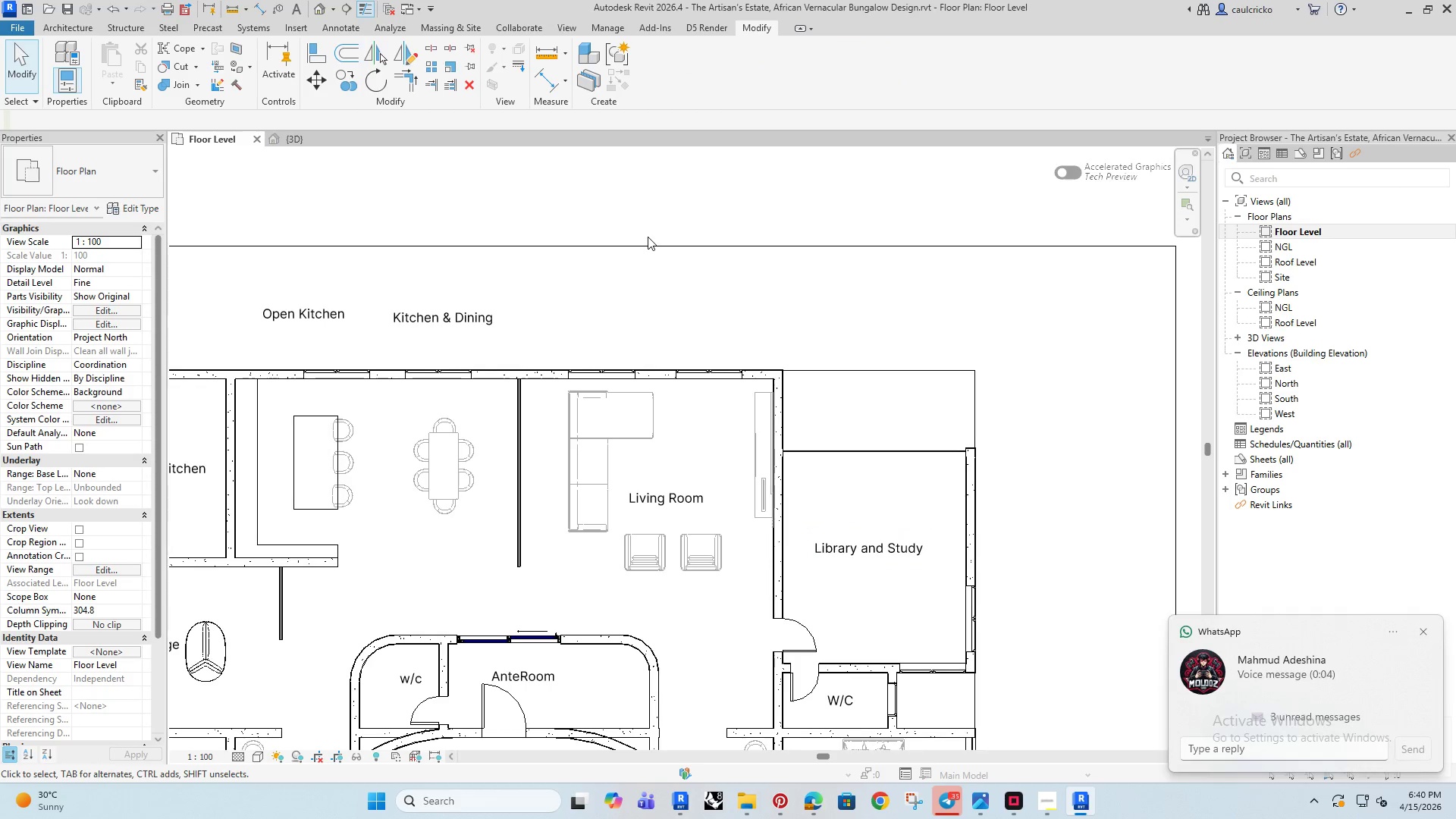 
scroll: coordinate [717, 472], scroll_direction: up, amount: 6.0
 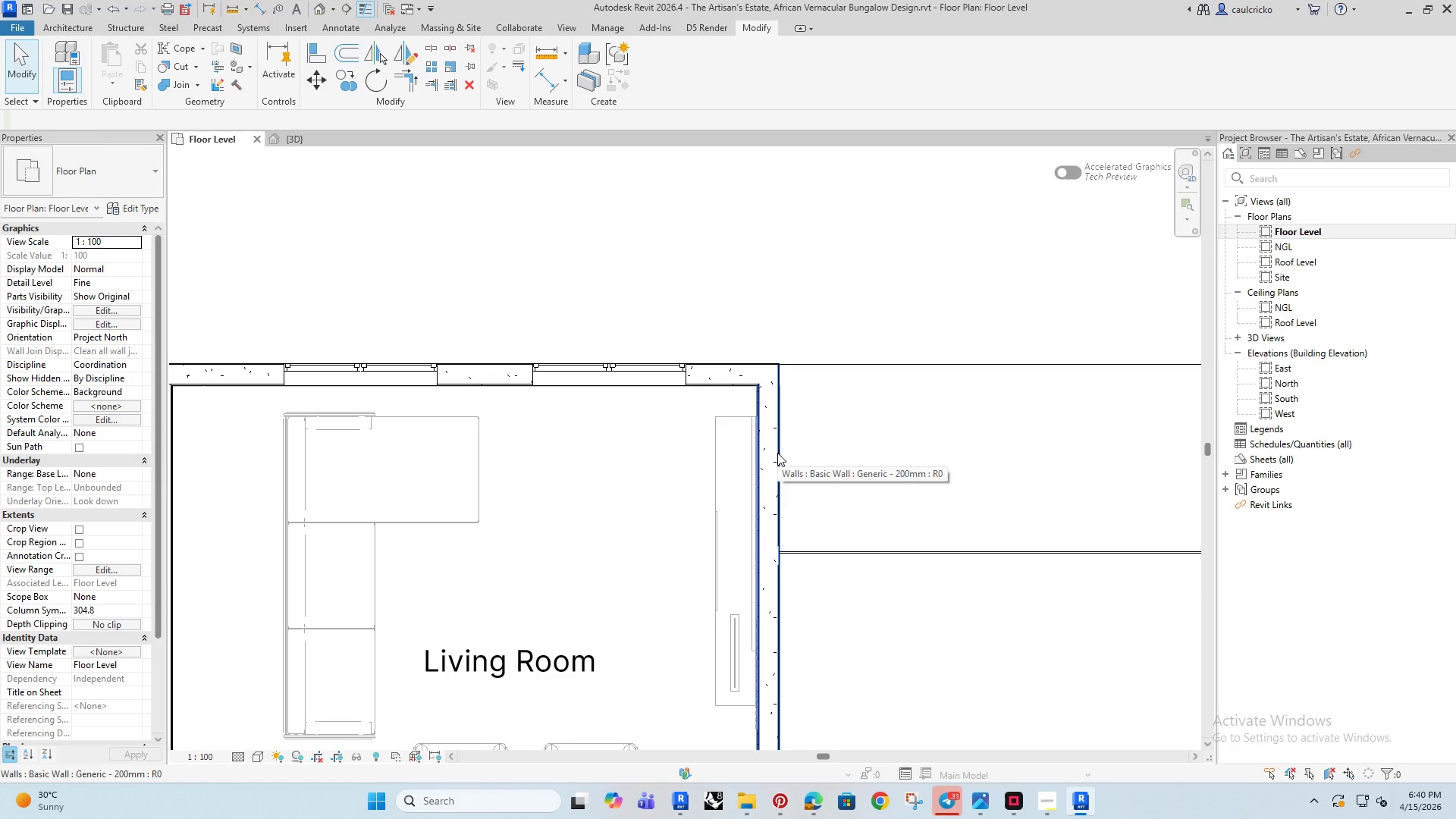 
wait(5.21)
 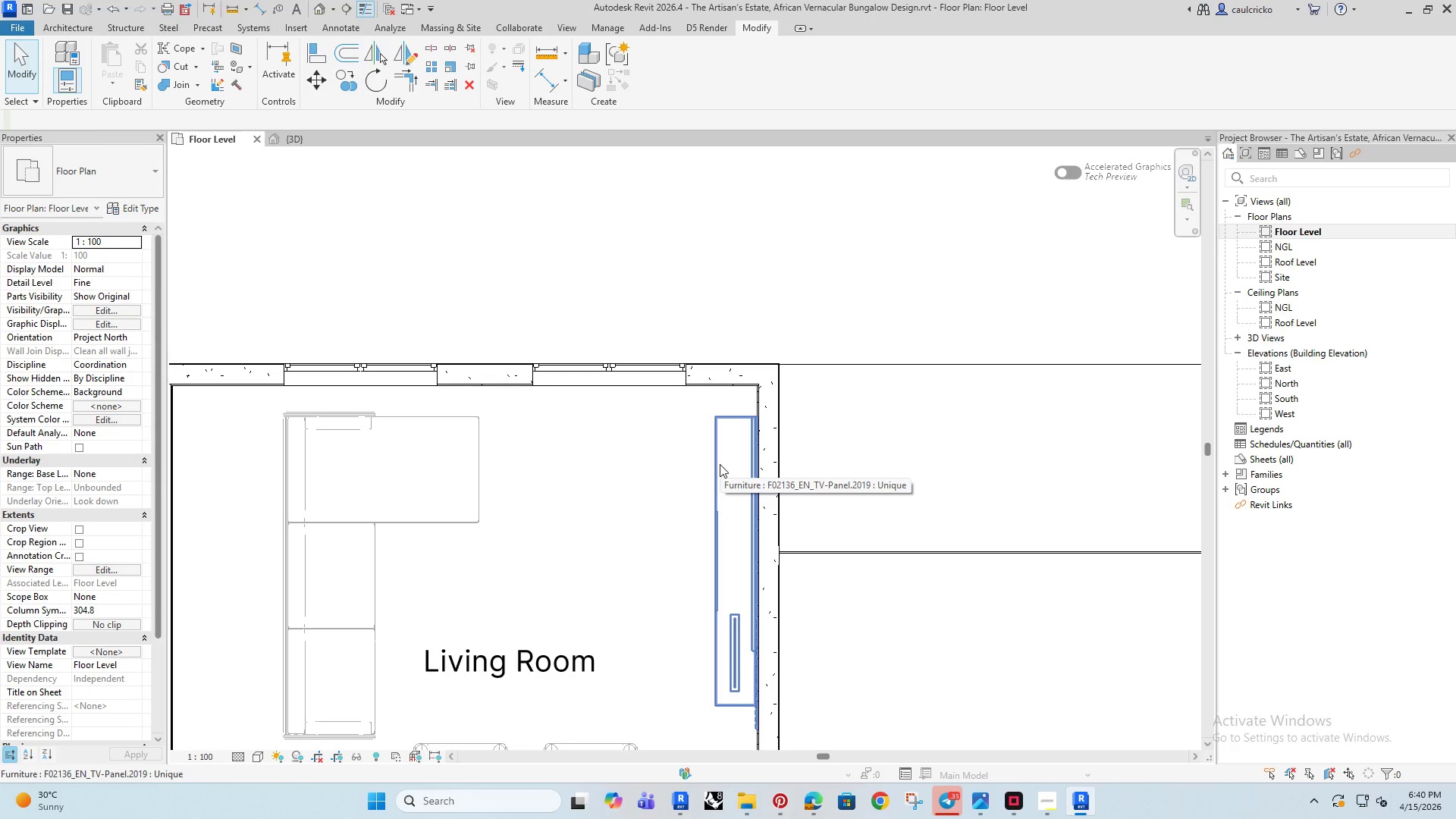 
scroll: coordinate [629, 522], scroll_direction: down, amount: 6.0
 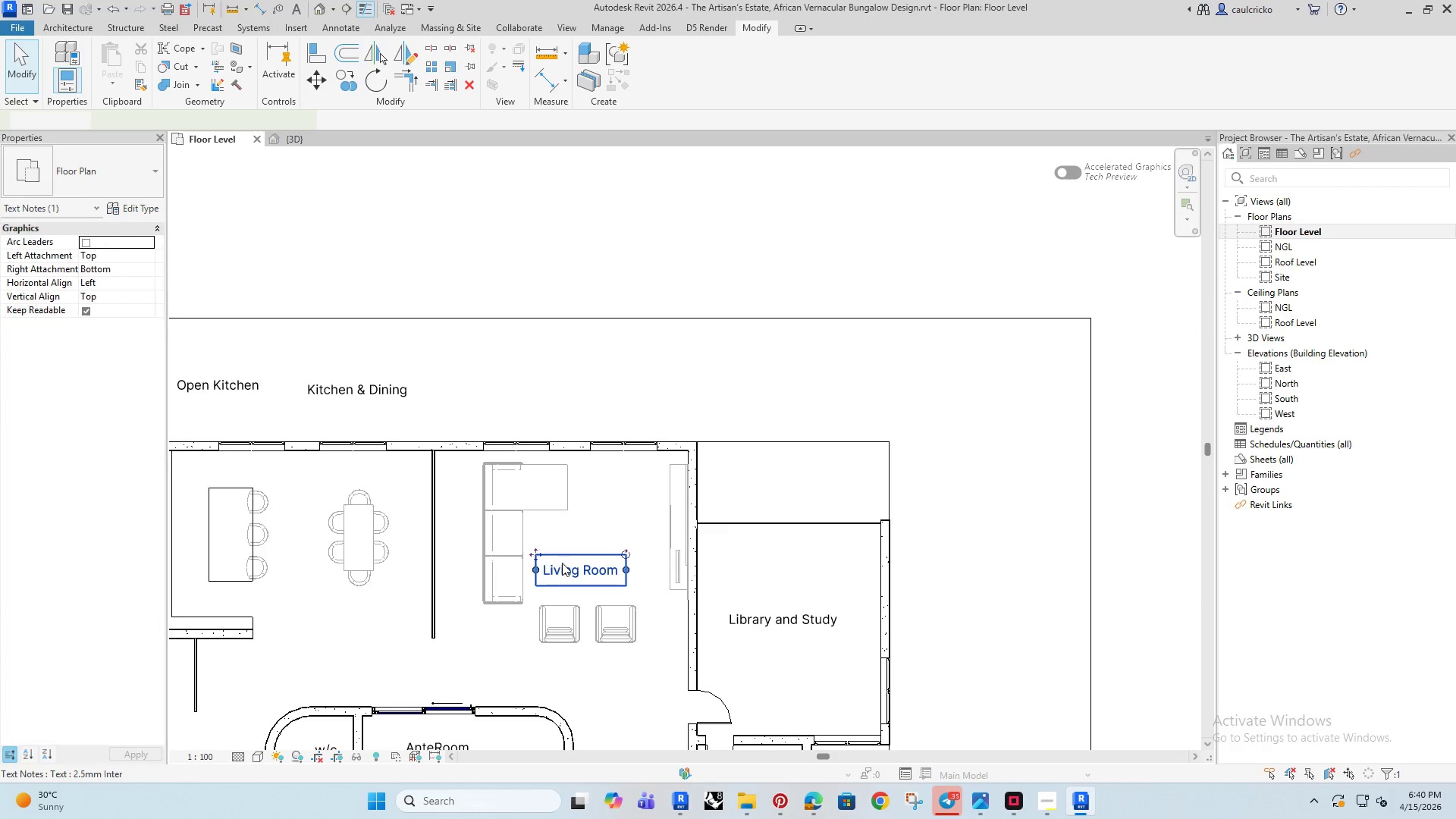 
key(ArrowUp)
 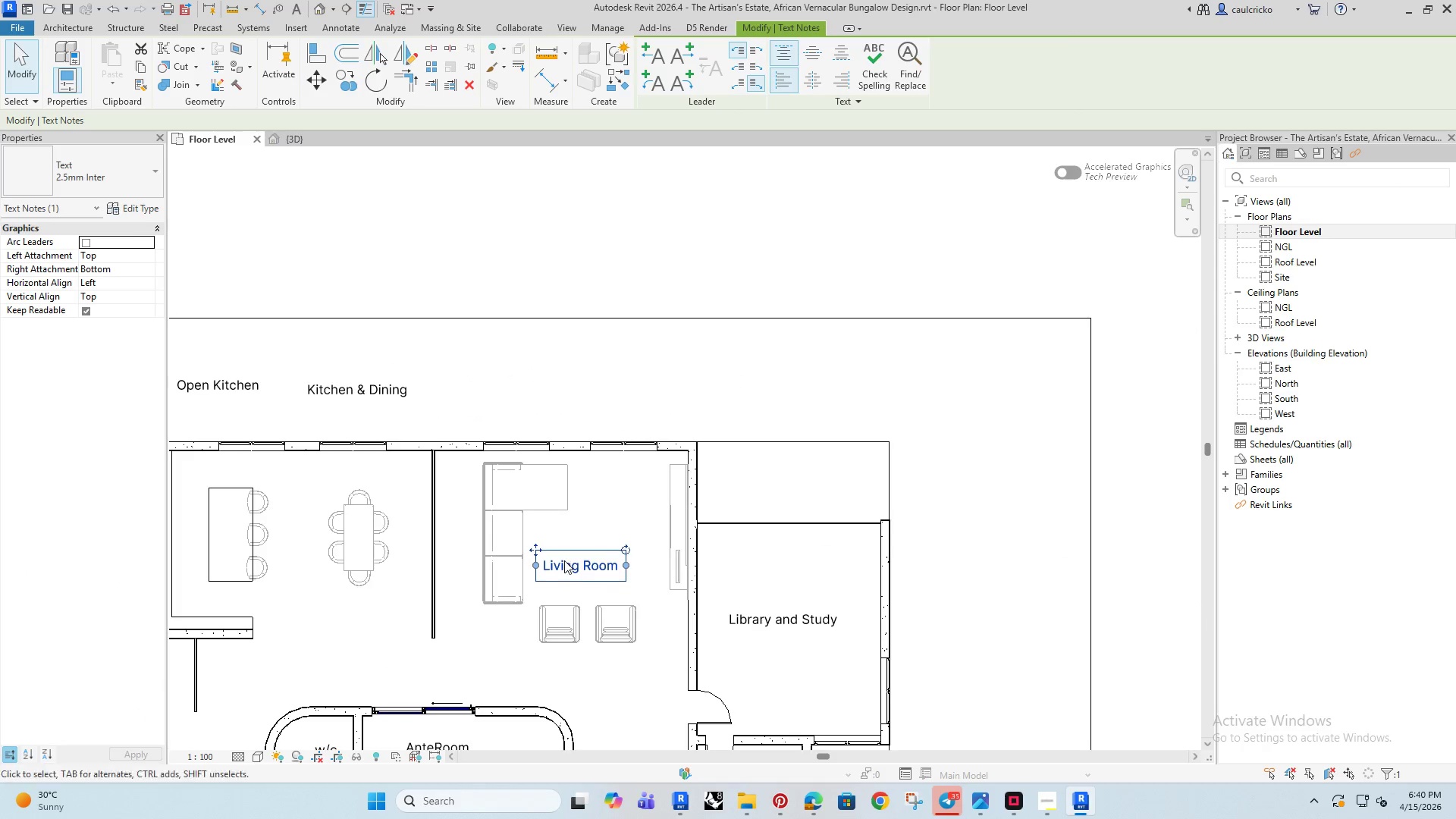 
key(ArrowUp)
 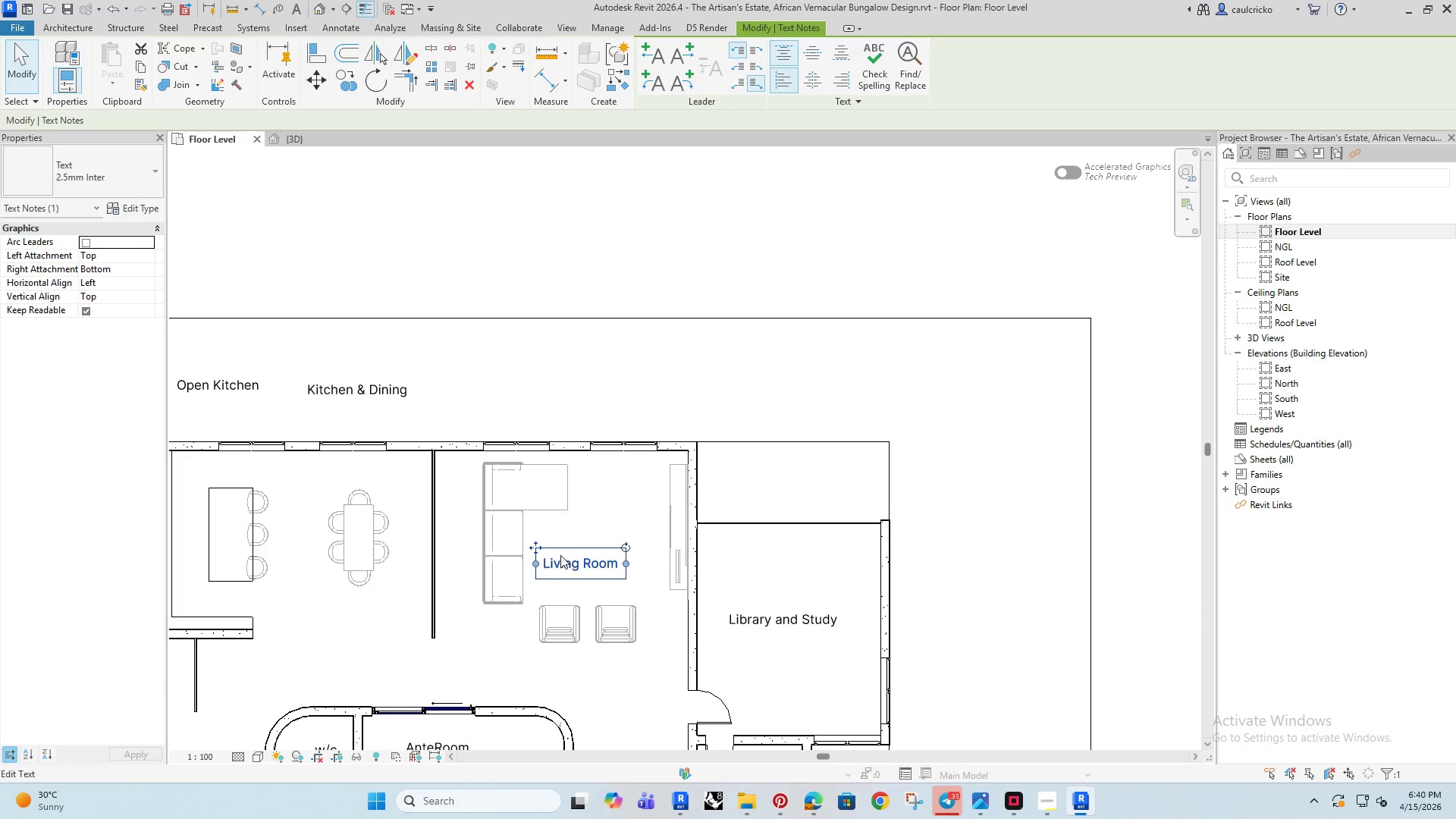 
key(ArrowUp)
 